 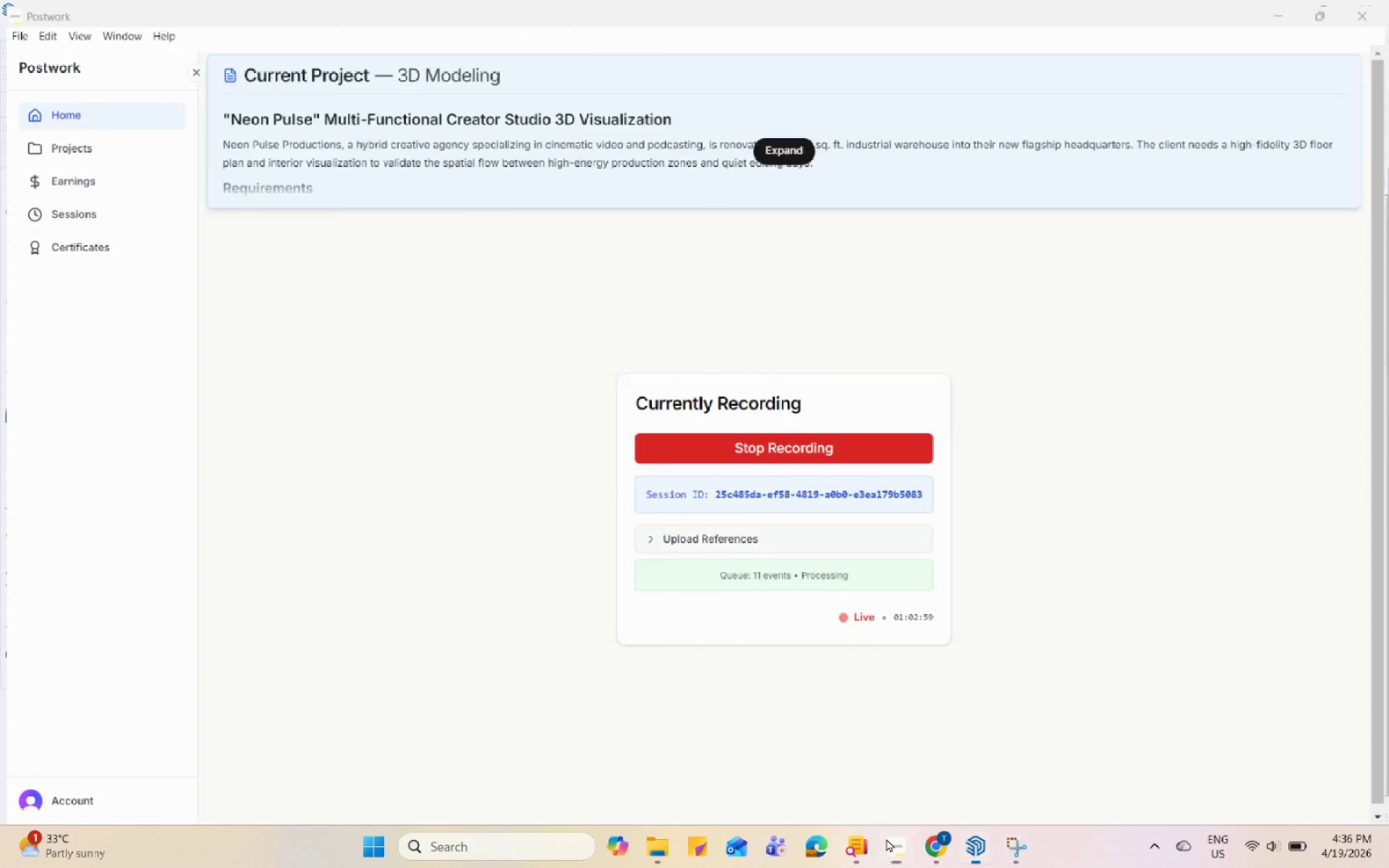 
scroll: coordinate [695, 430], scroll_direction: up, amount: 8.0
 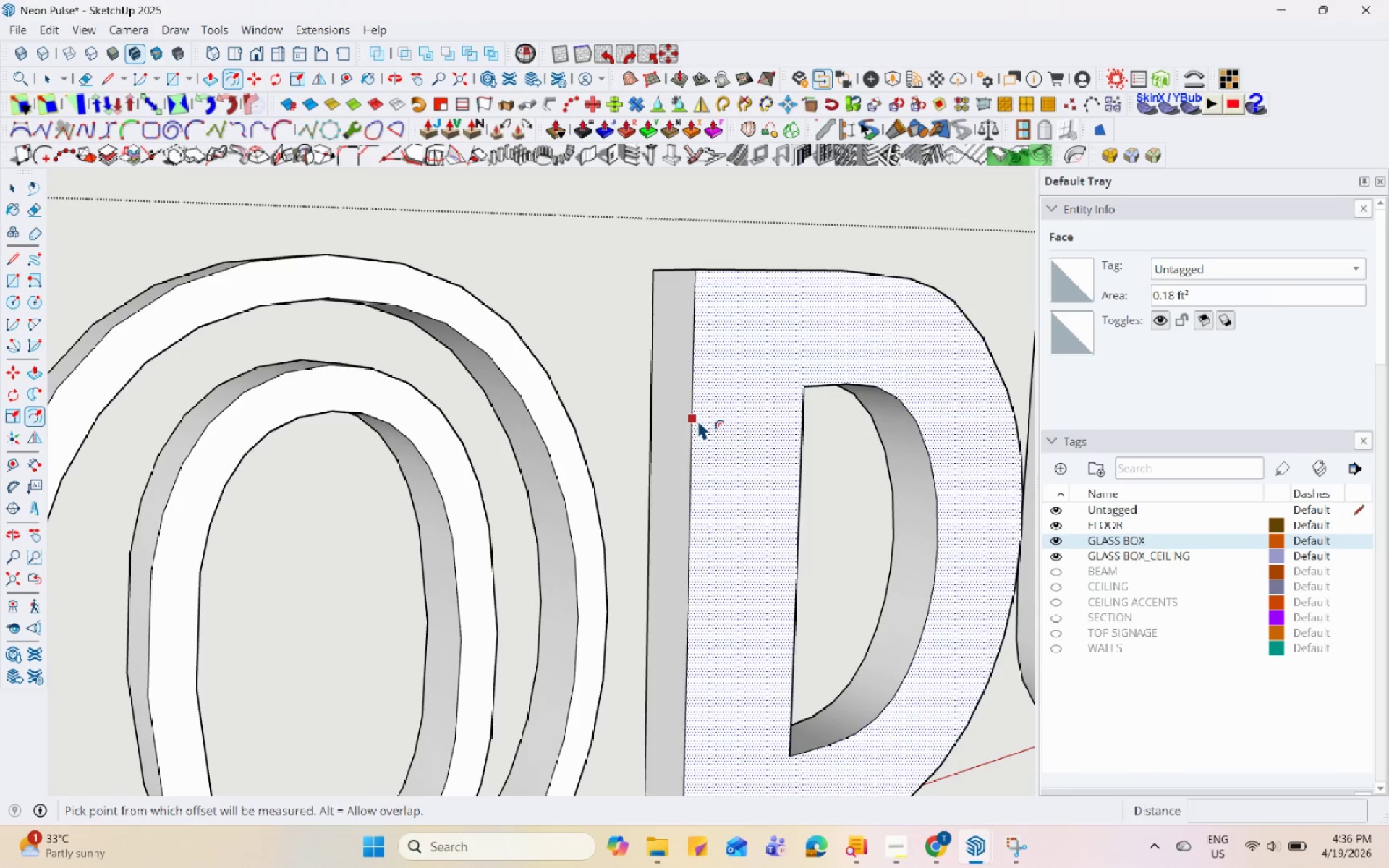 
key(Numpad0)
 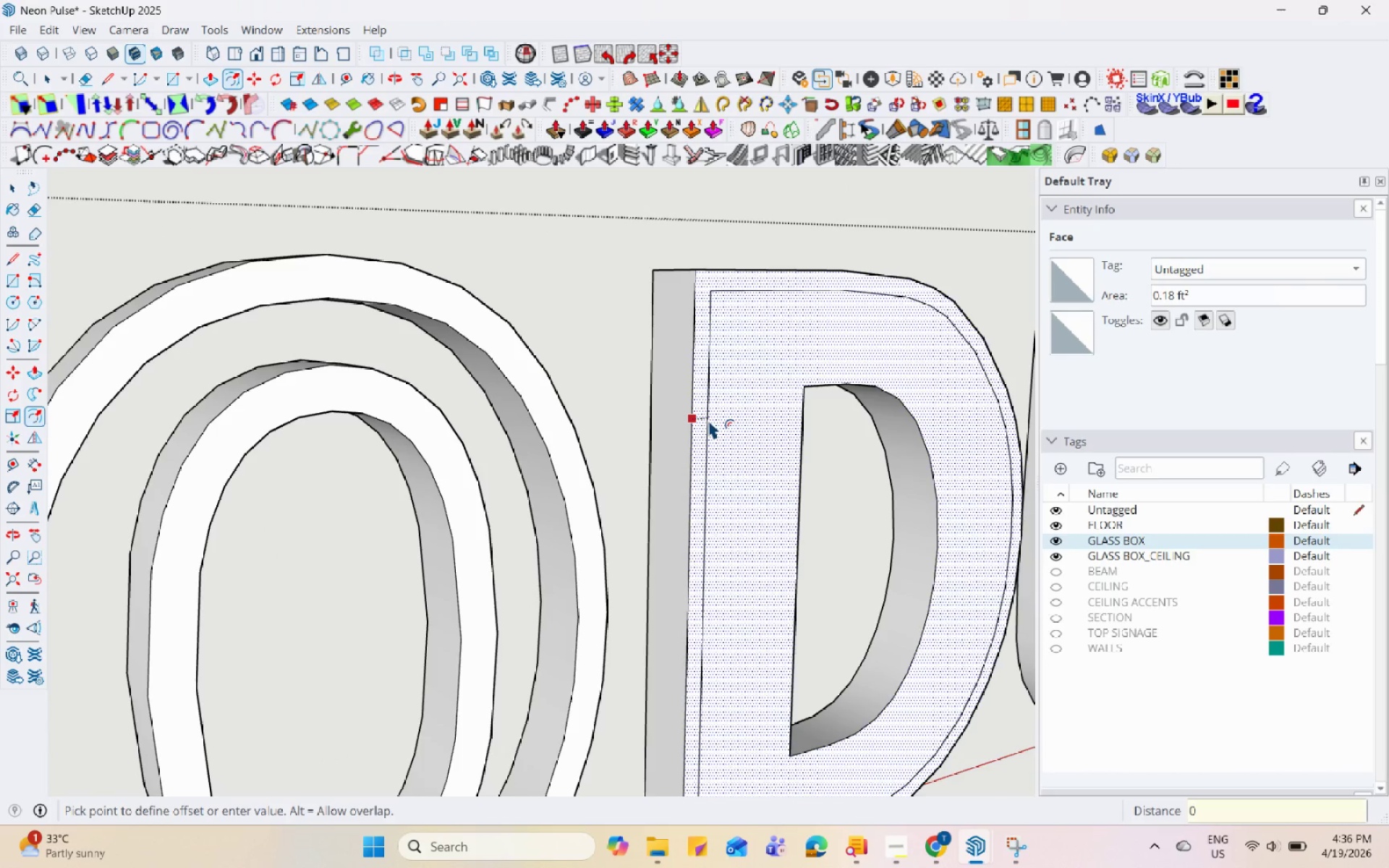 
key(NumpadDecimal)
 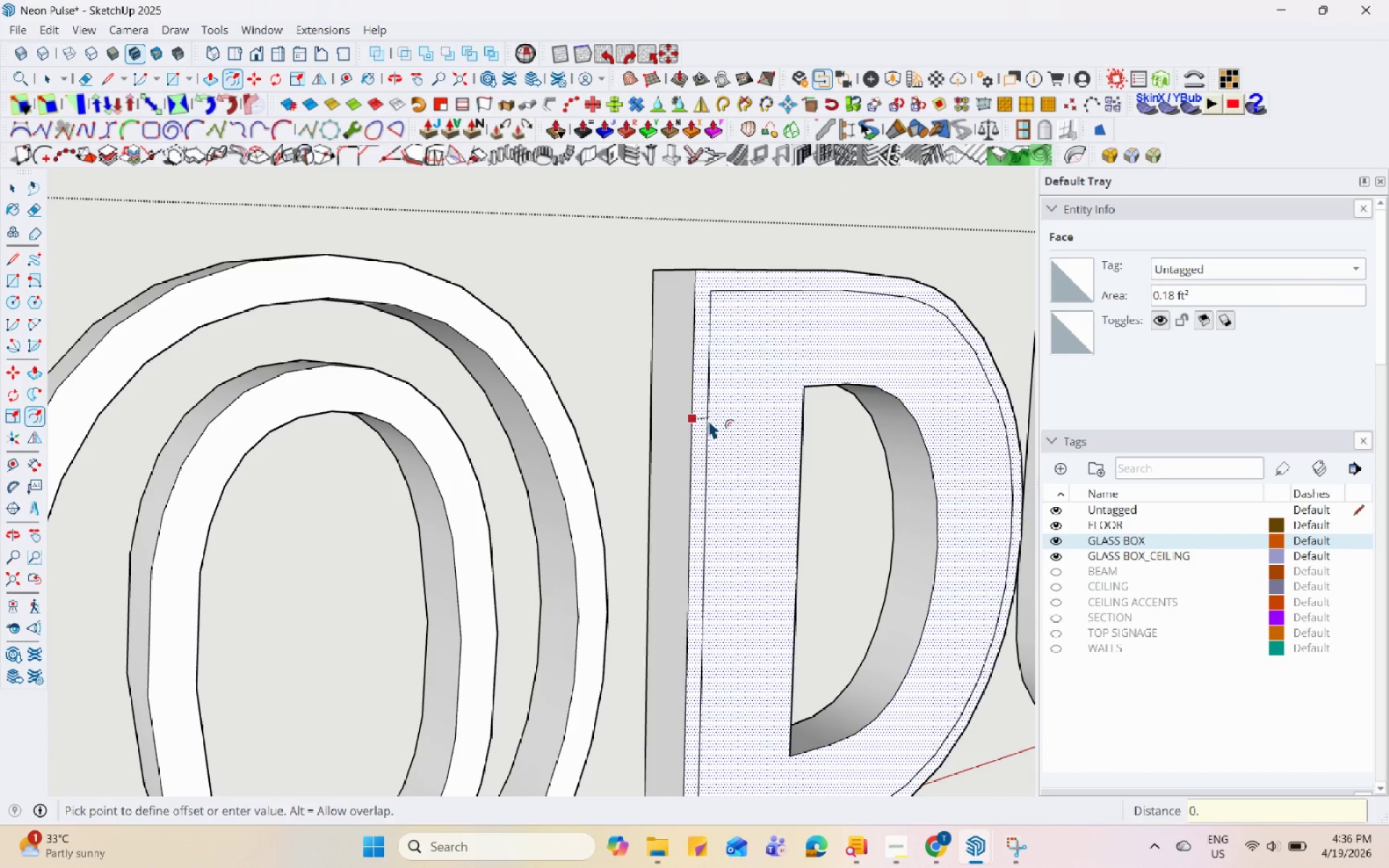 
key(Numpad0)
 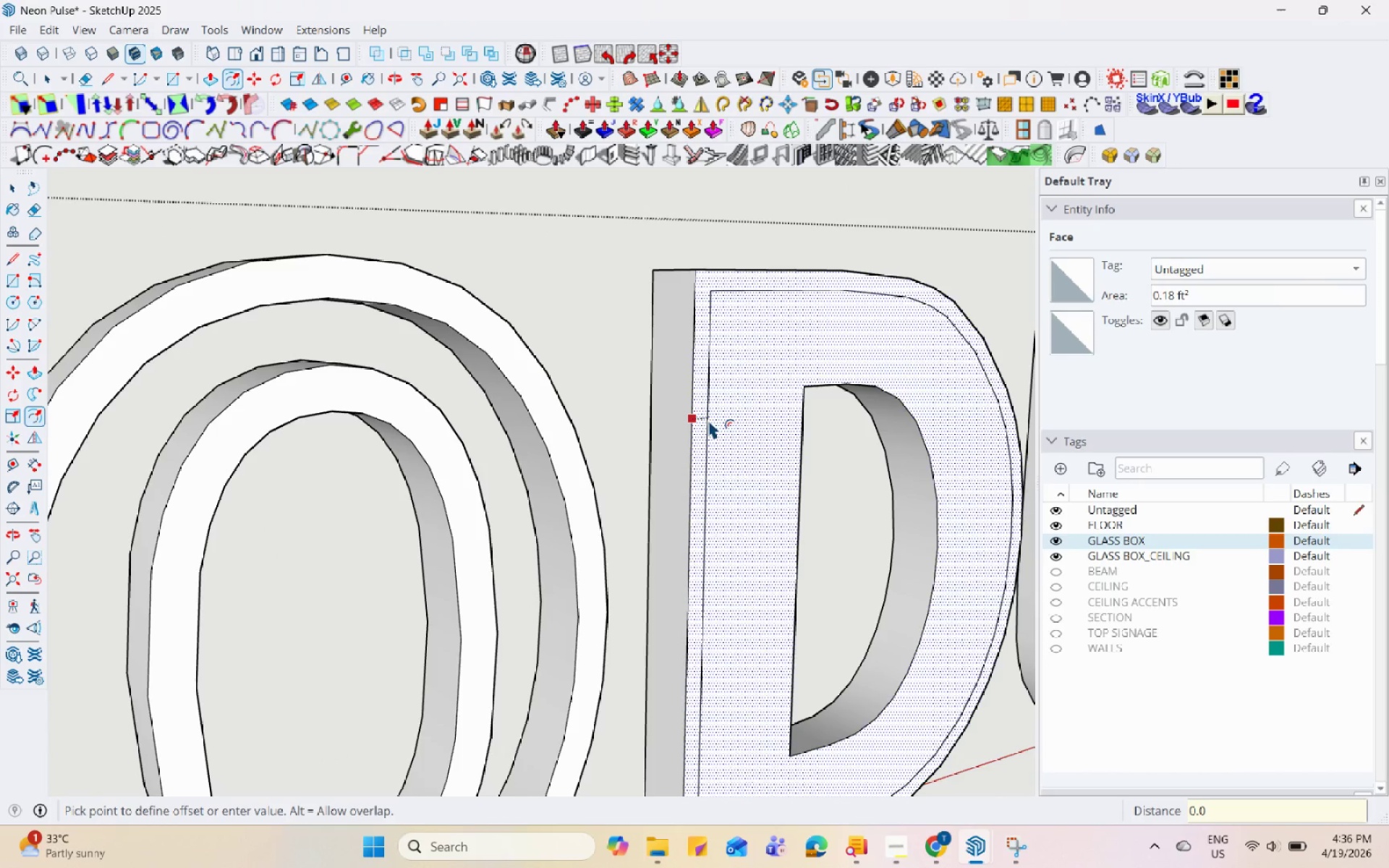 
key(Numpad3)
 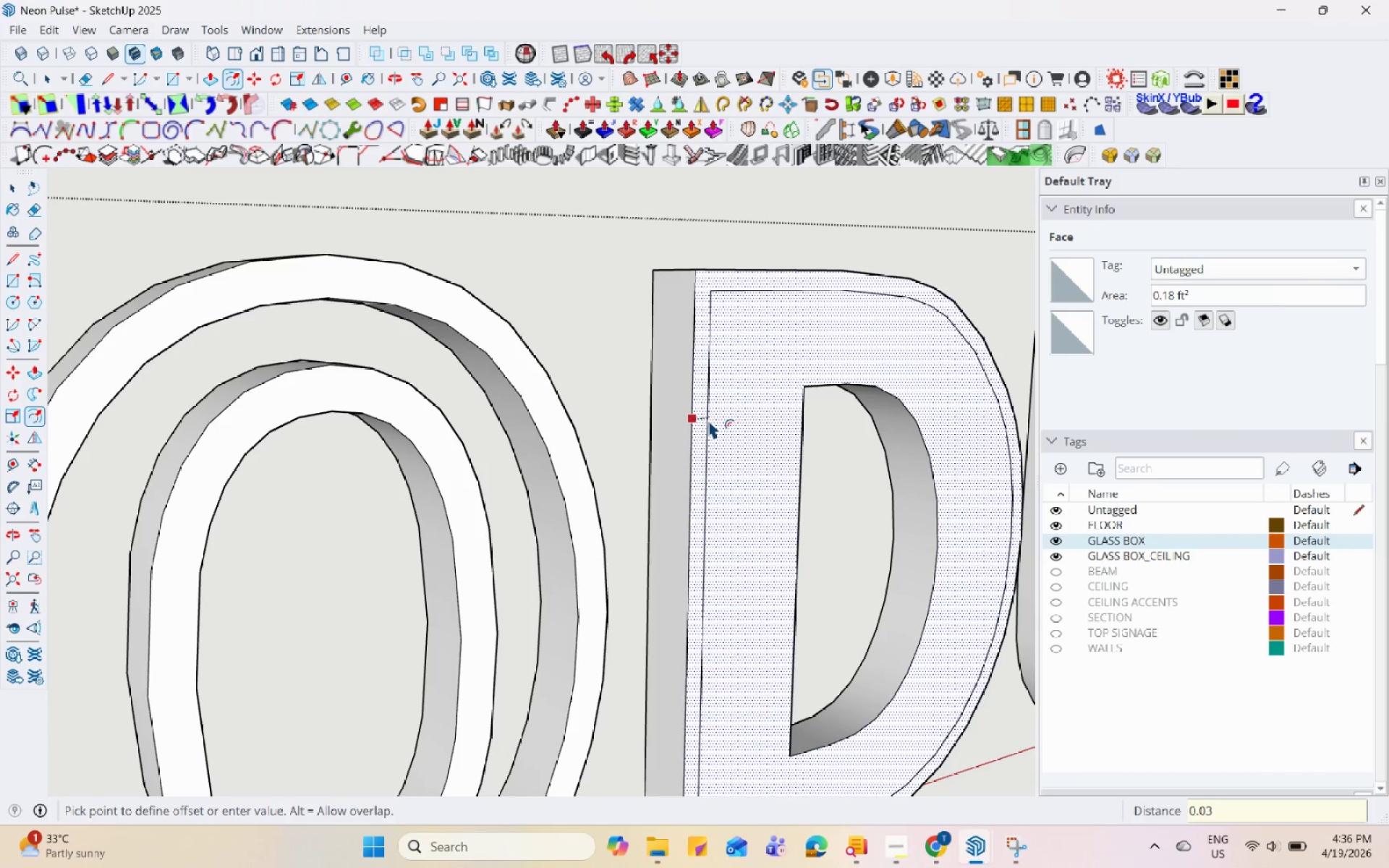 
key(Enter)
 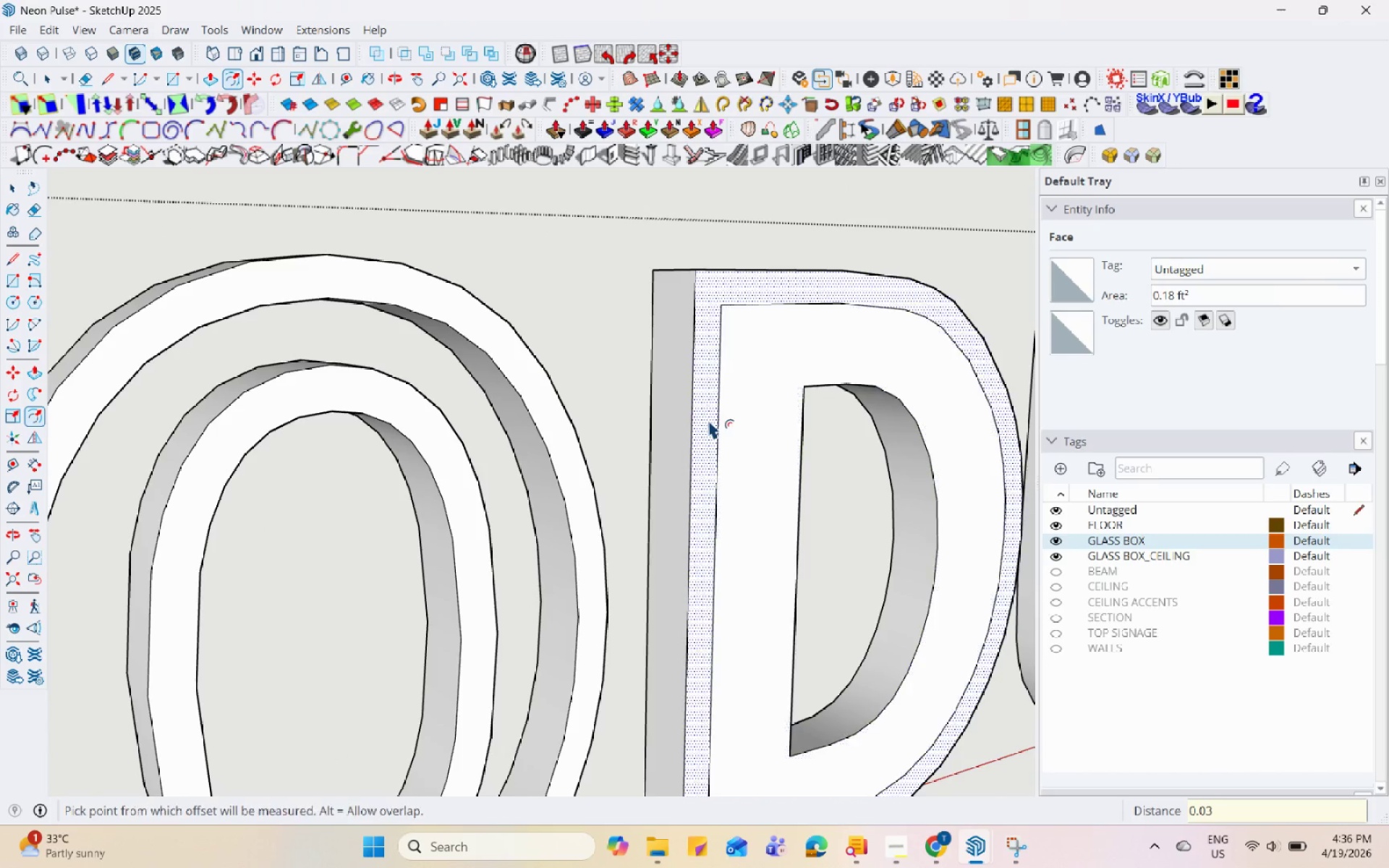 
key(Space)
 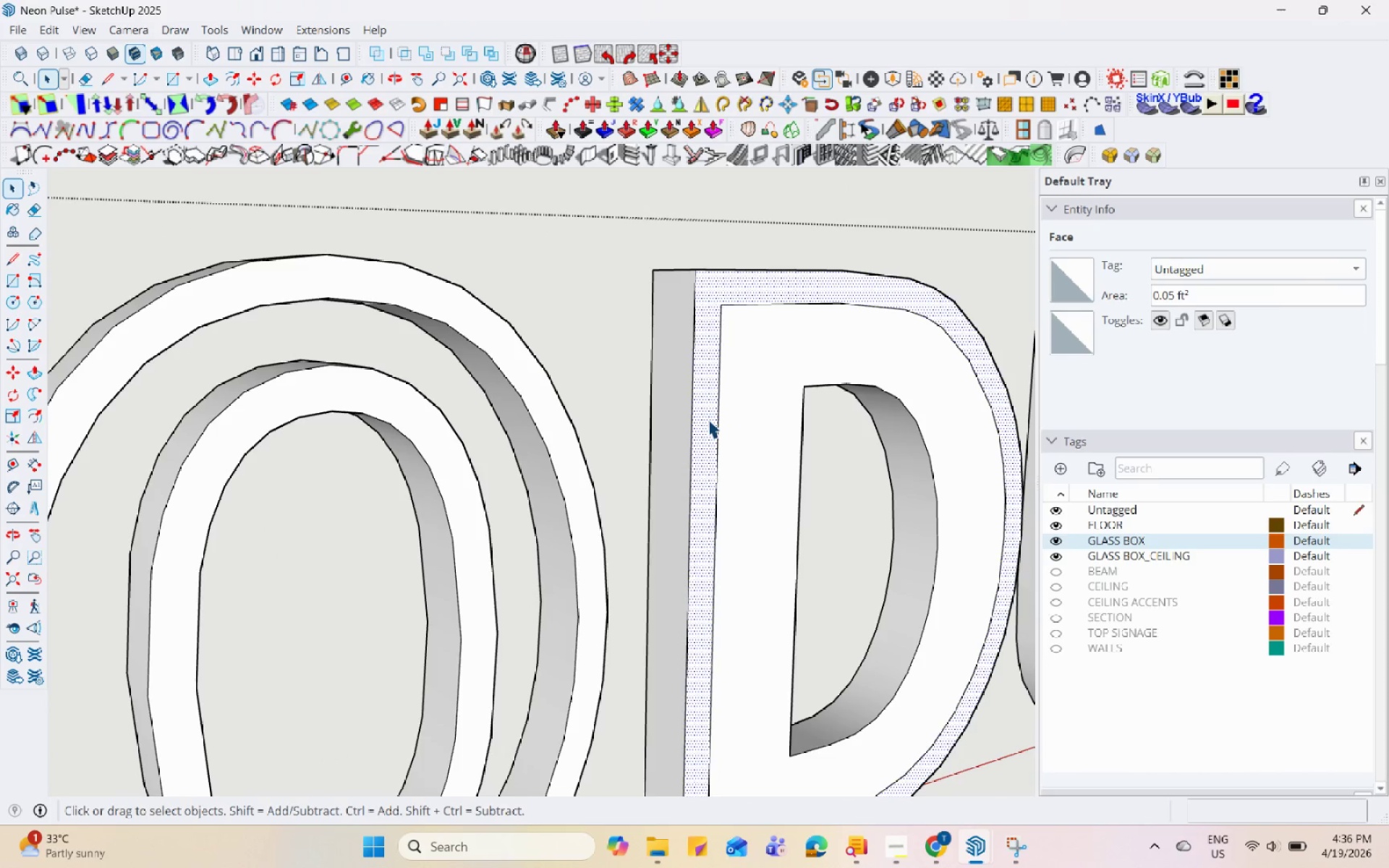 
scroll: coordinate [732, 437], scroll_direction: down, amount: 3.0
 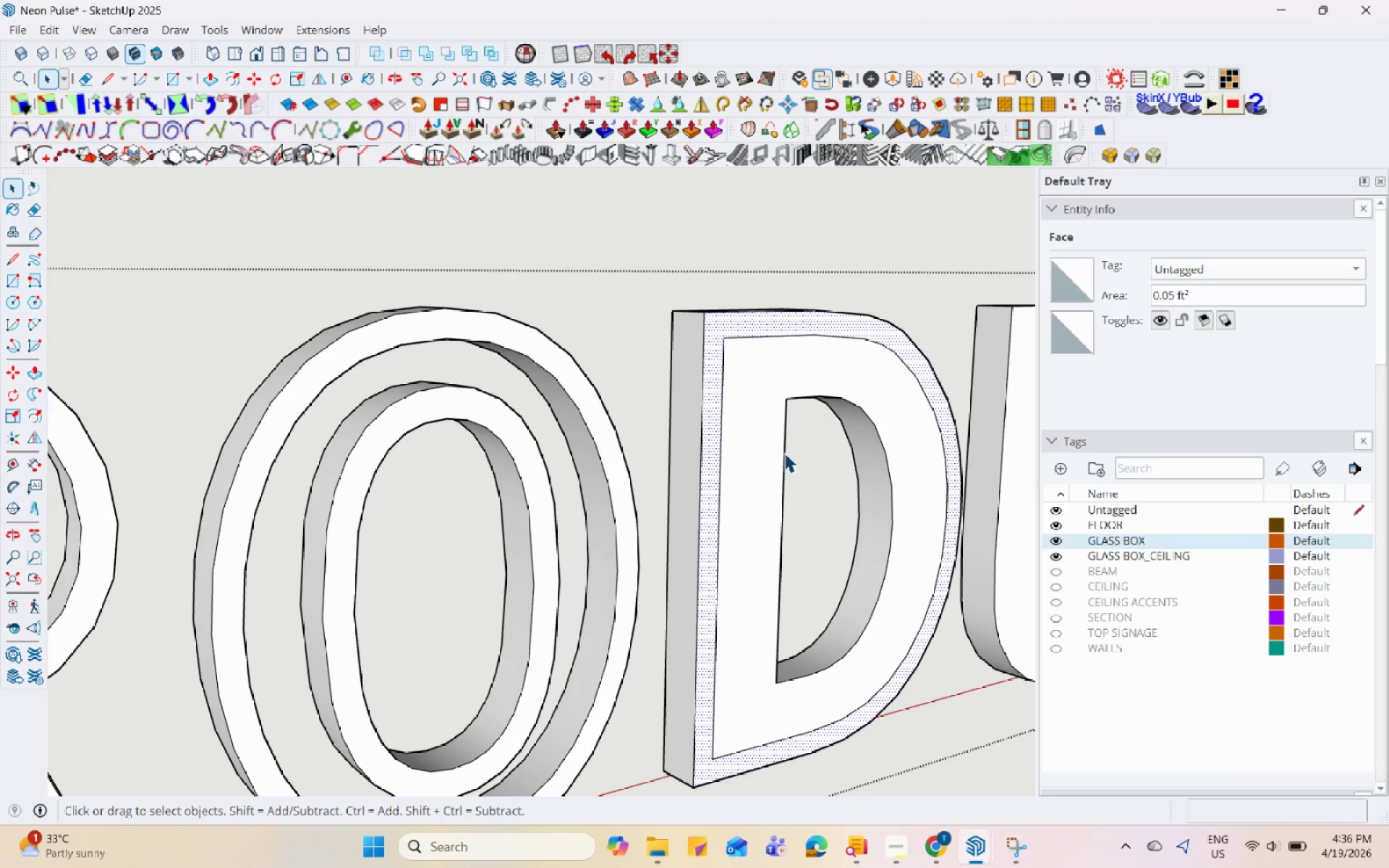 
left_click([784, 453])
 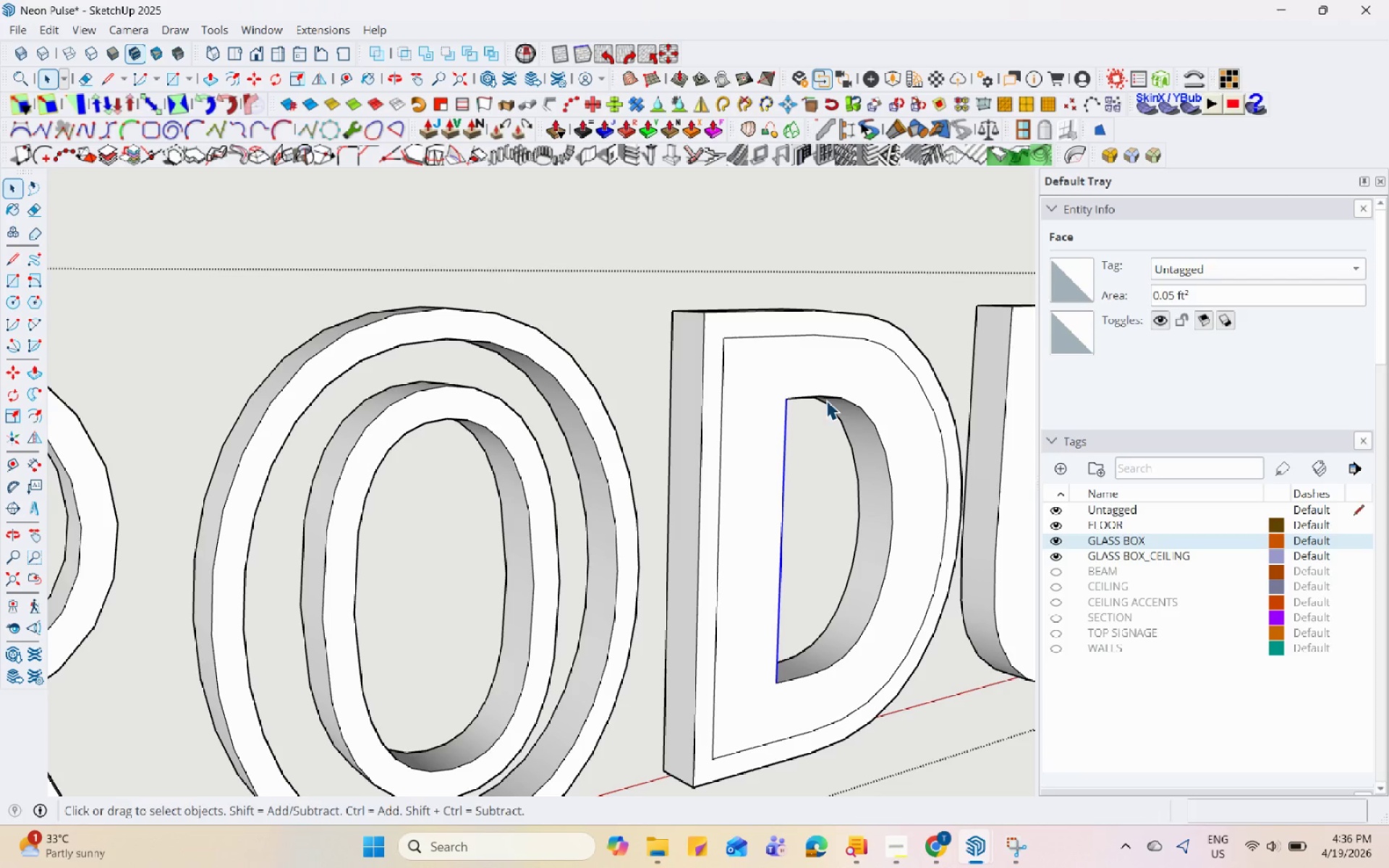 
hold_key(key=ControlLeft, duration=0.83)
left_click([831, 397])
 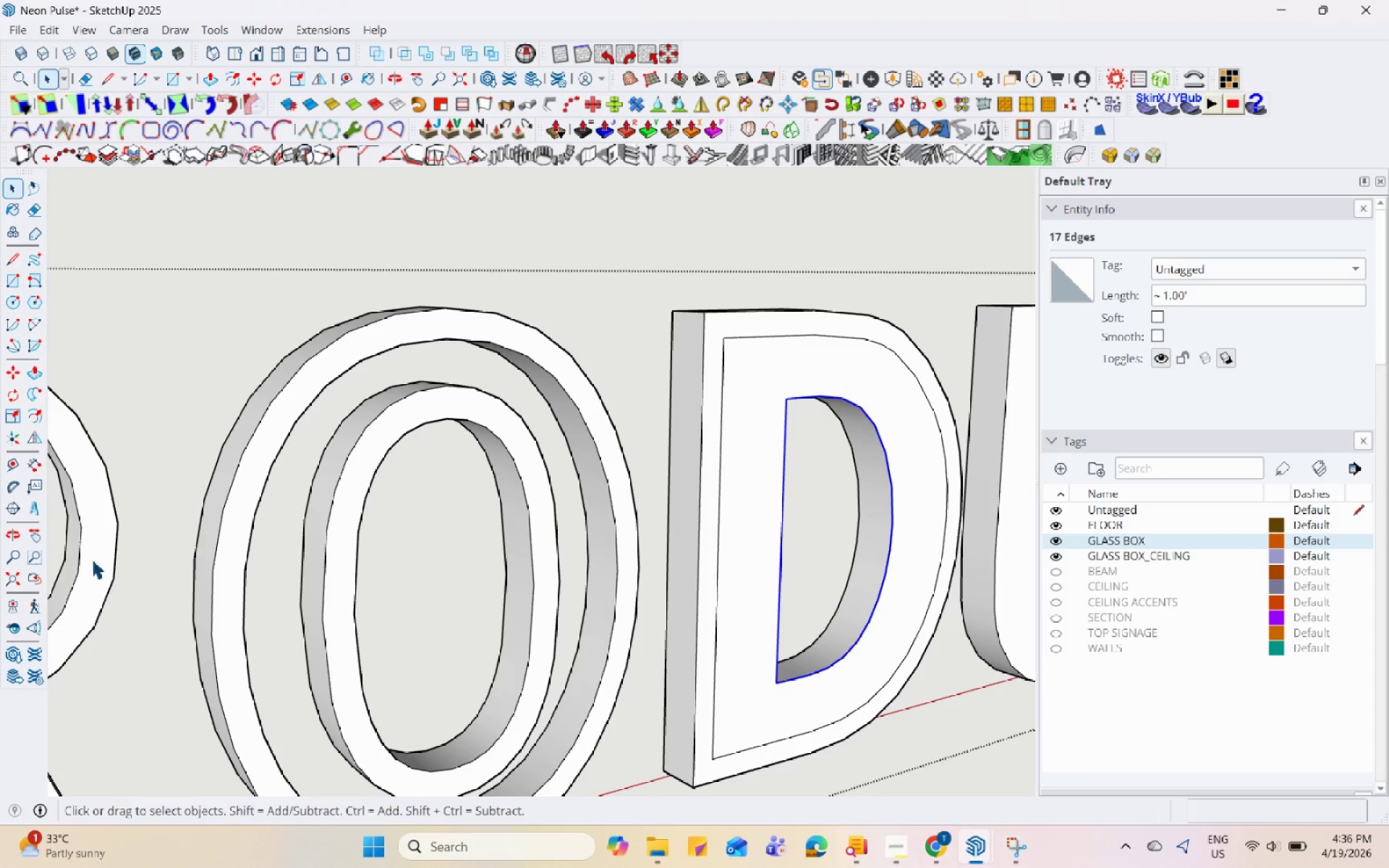 
left_click([33, 412])
 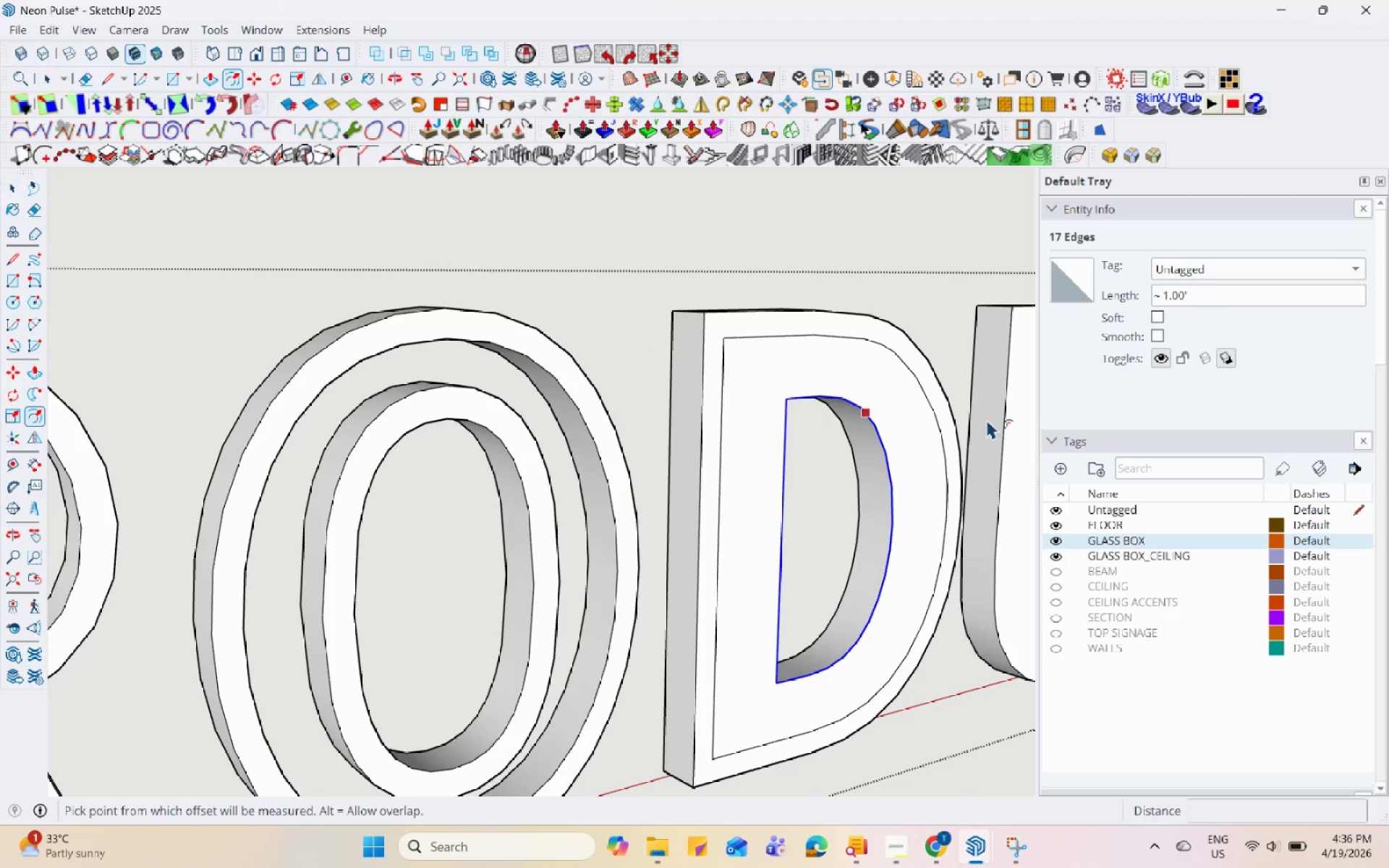 
left_click([812, 435])
 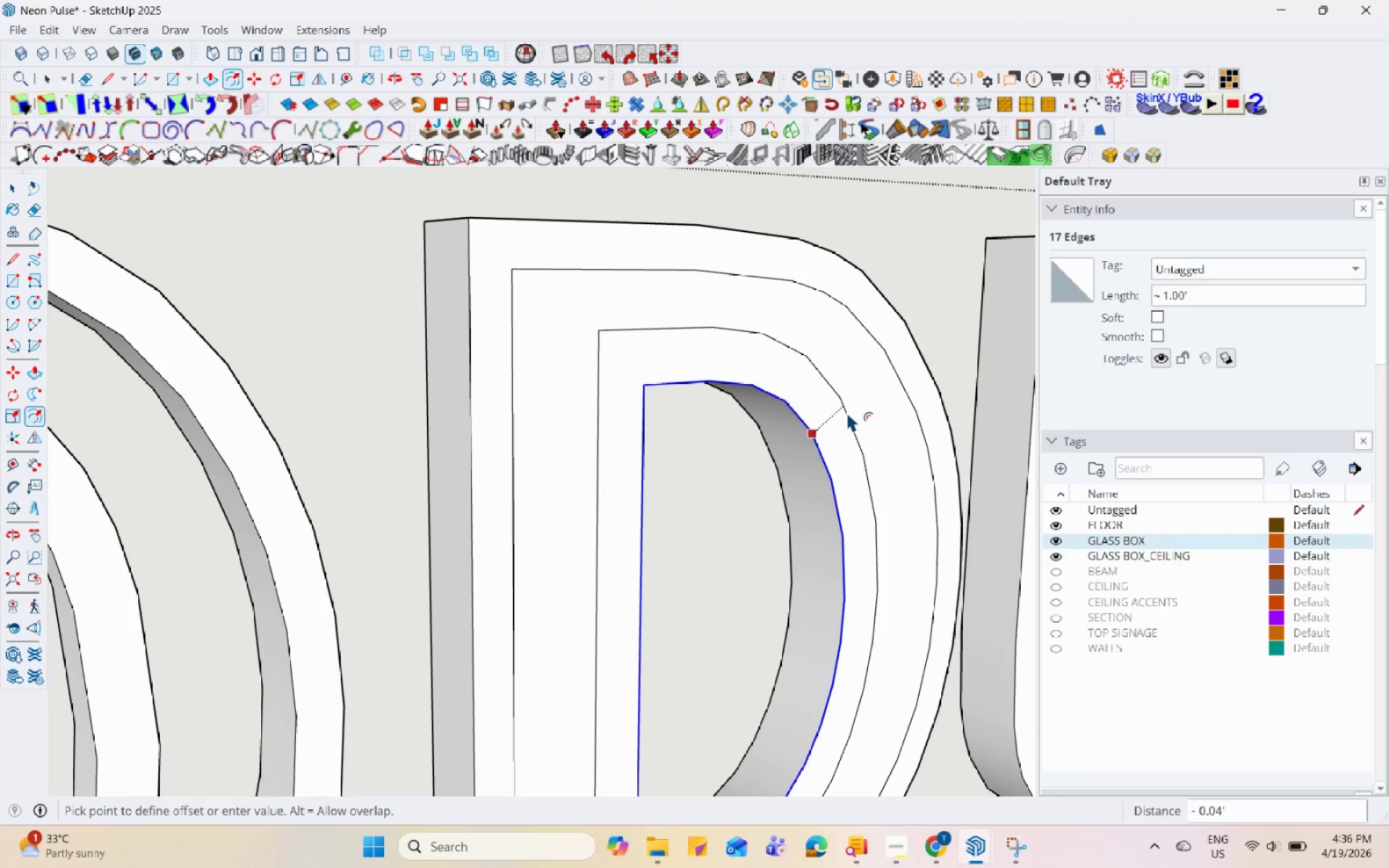 
scroll: coordinate [921, 410], scroll_direction: up, amount: 5.0
 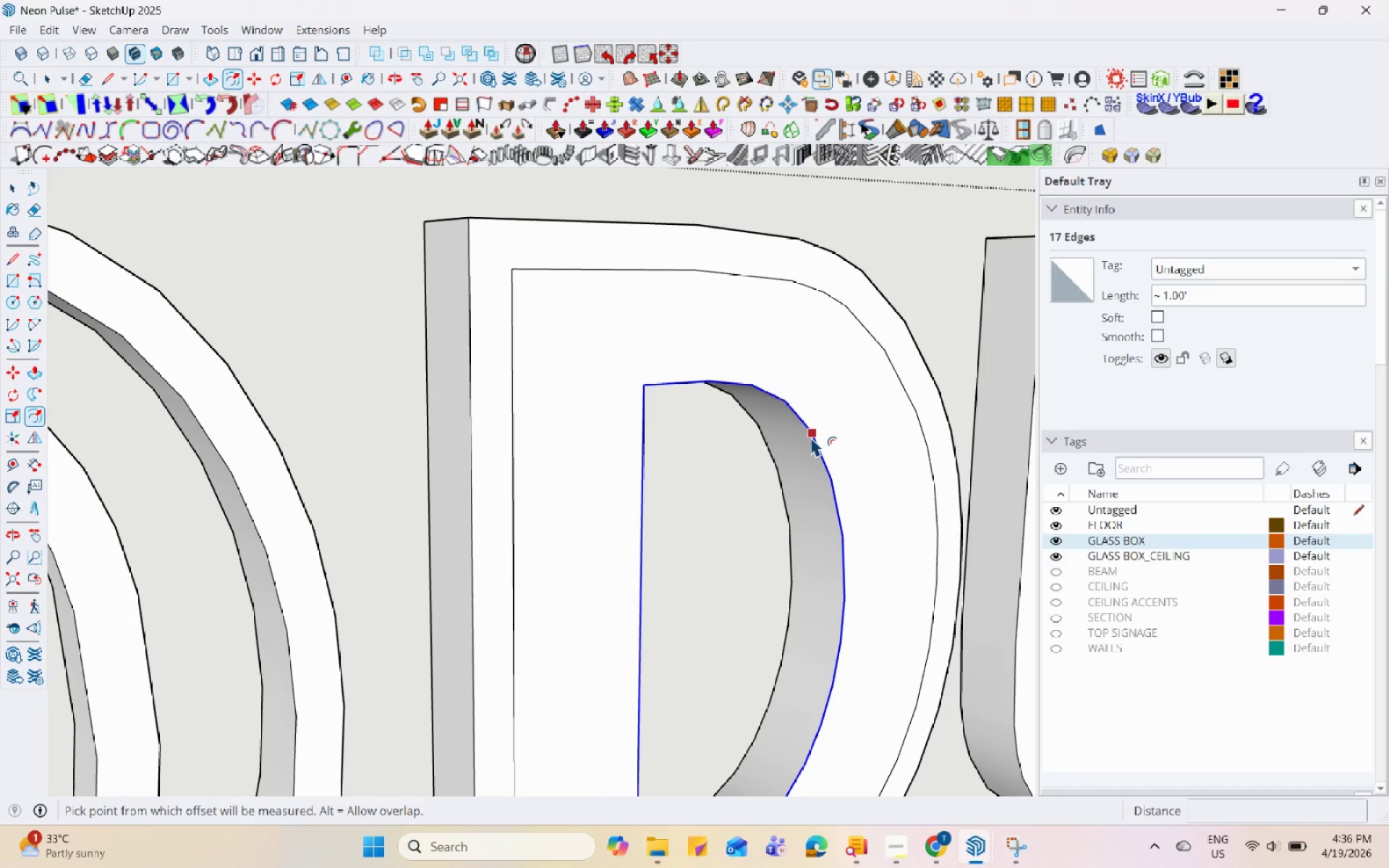 
key(Numpad0)
 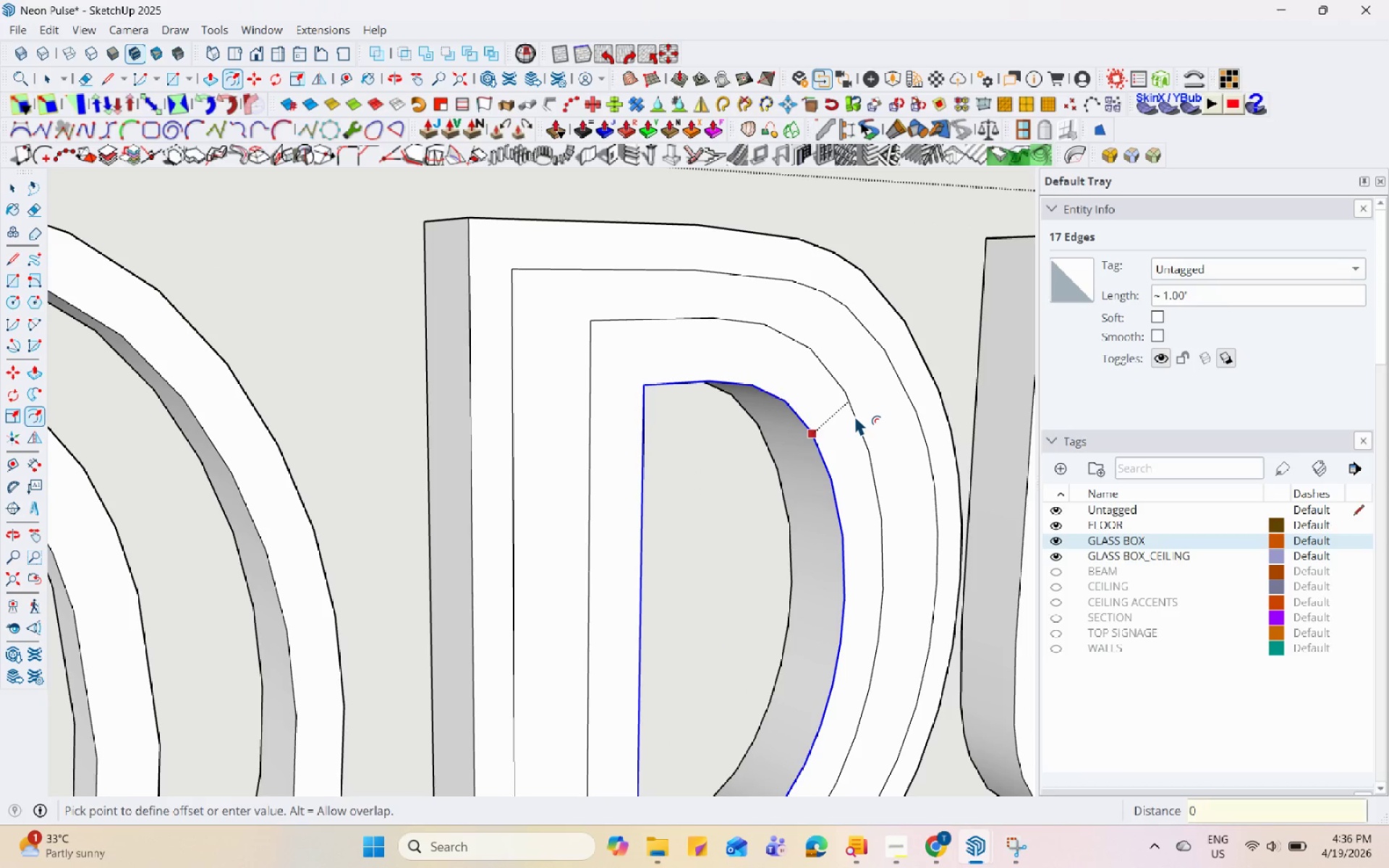 
key(NumpadDecimal)
 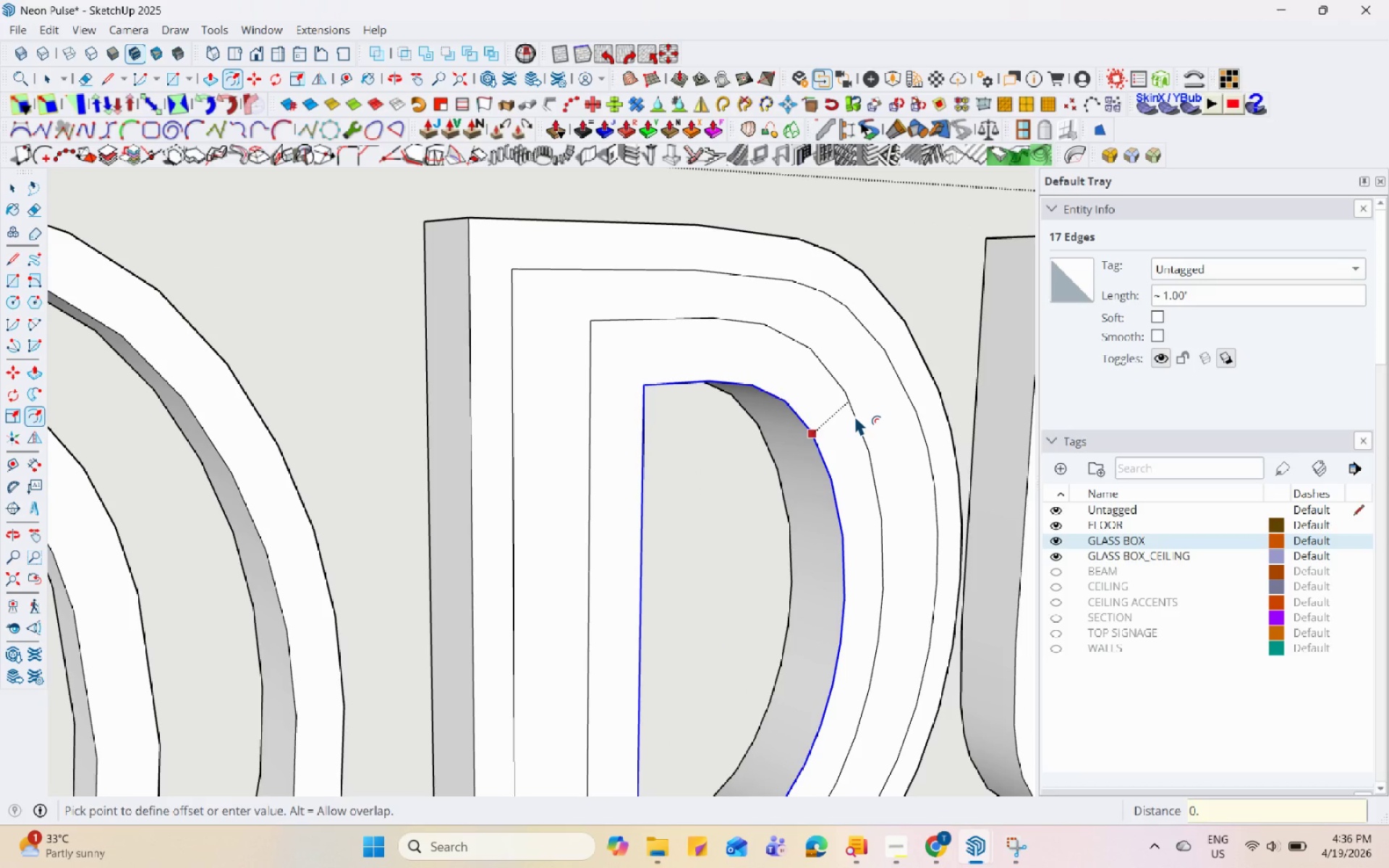 
key(Numpad0)
 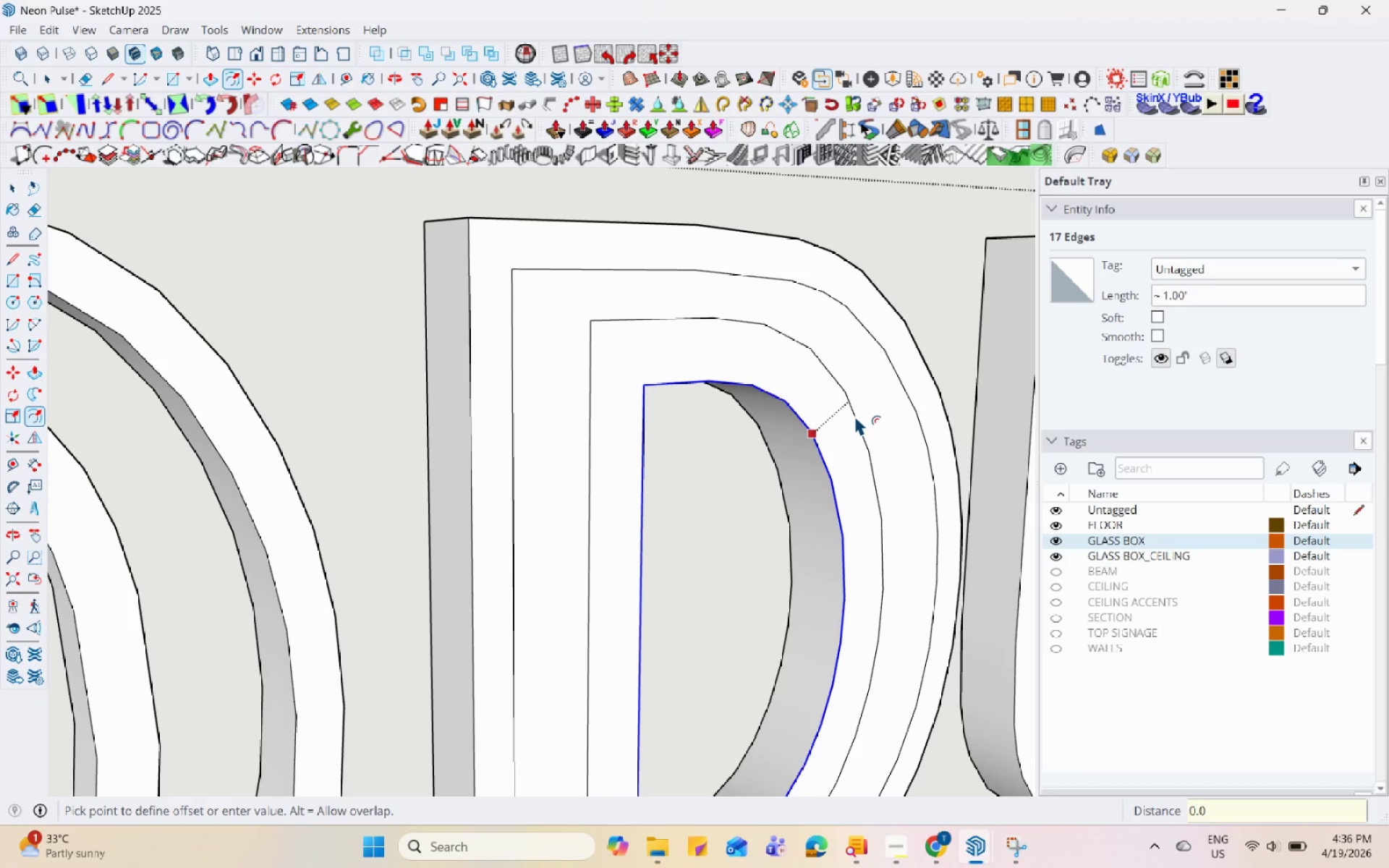 
key(Numpad3)
 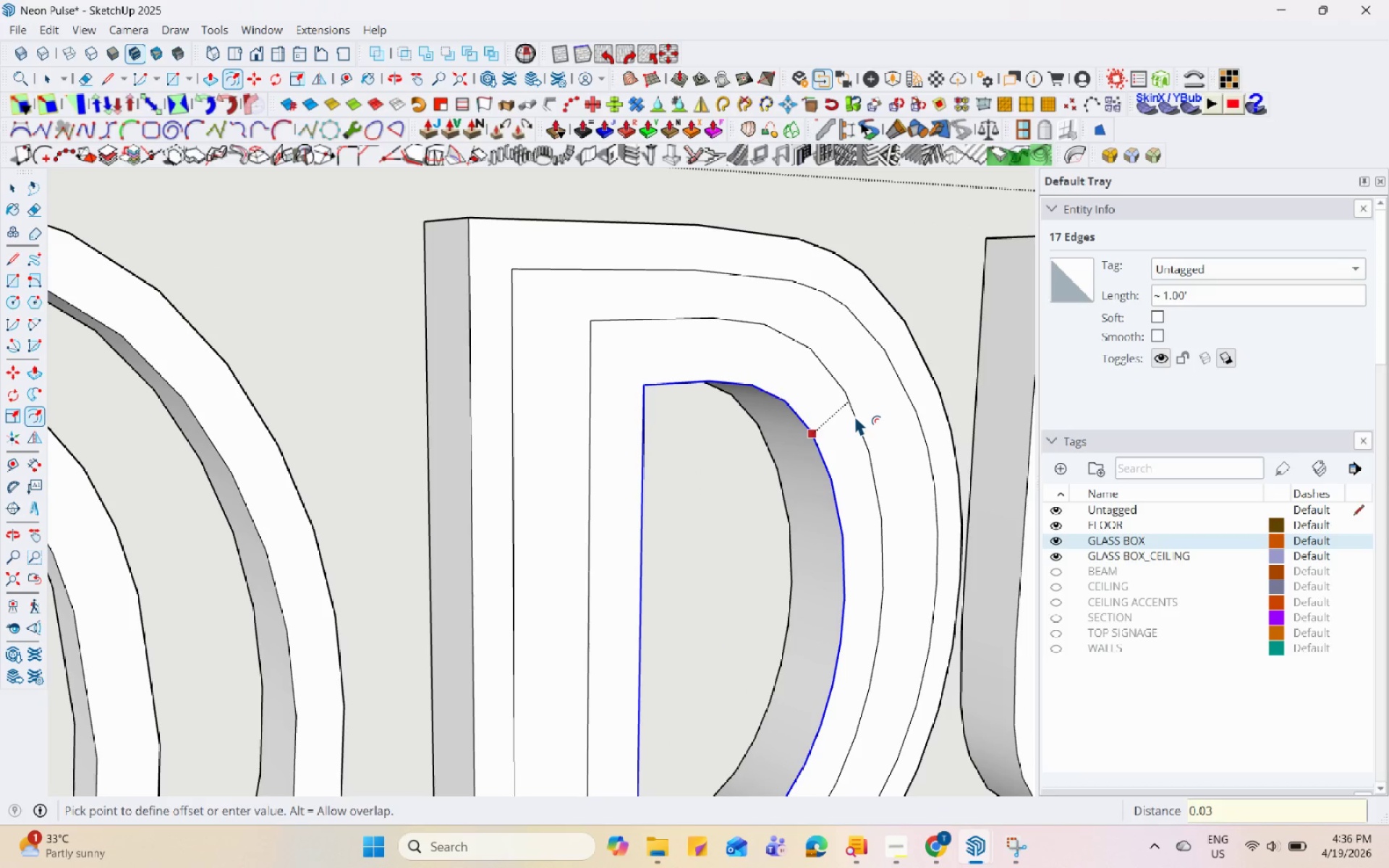 
key(Enter)
 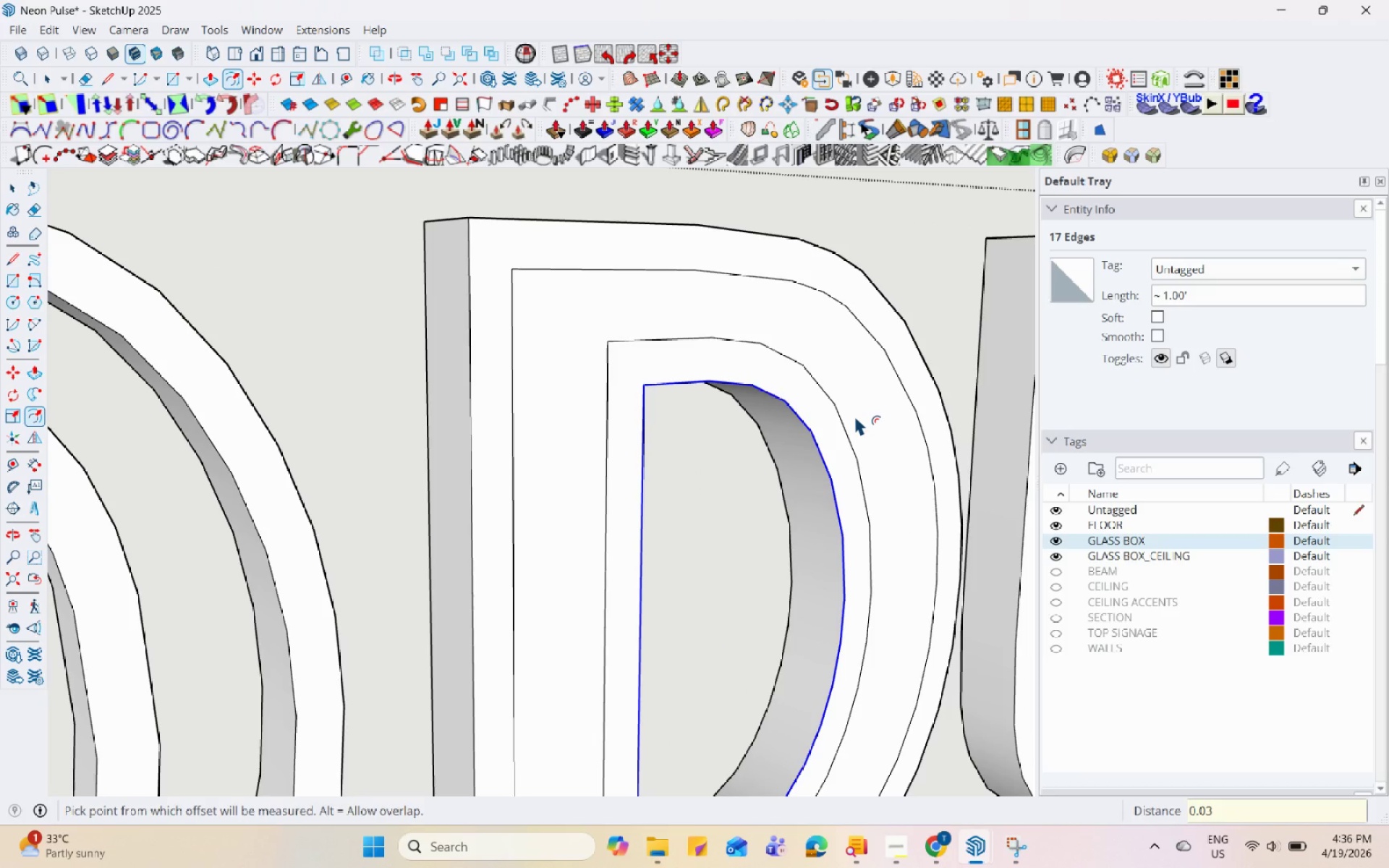 
key(Space)
 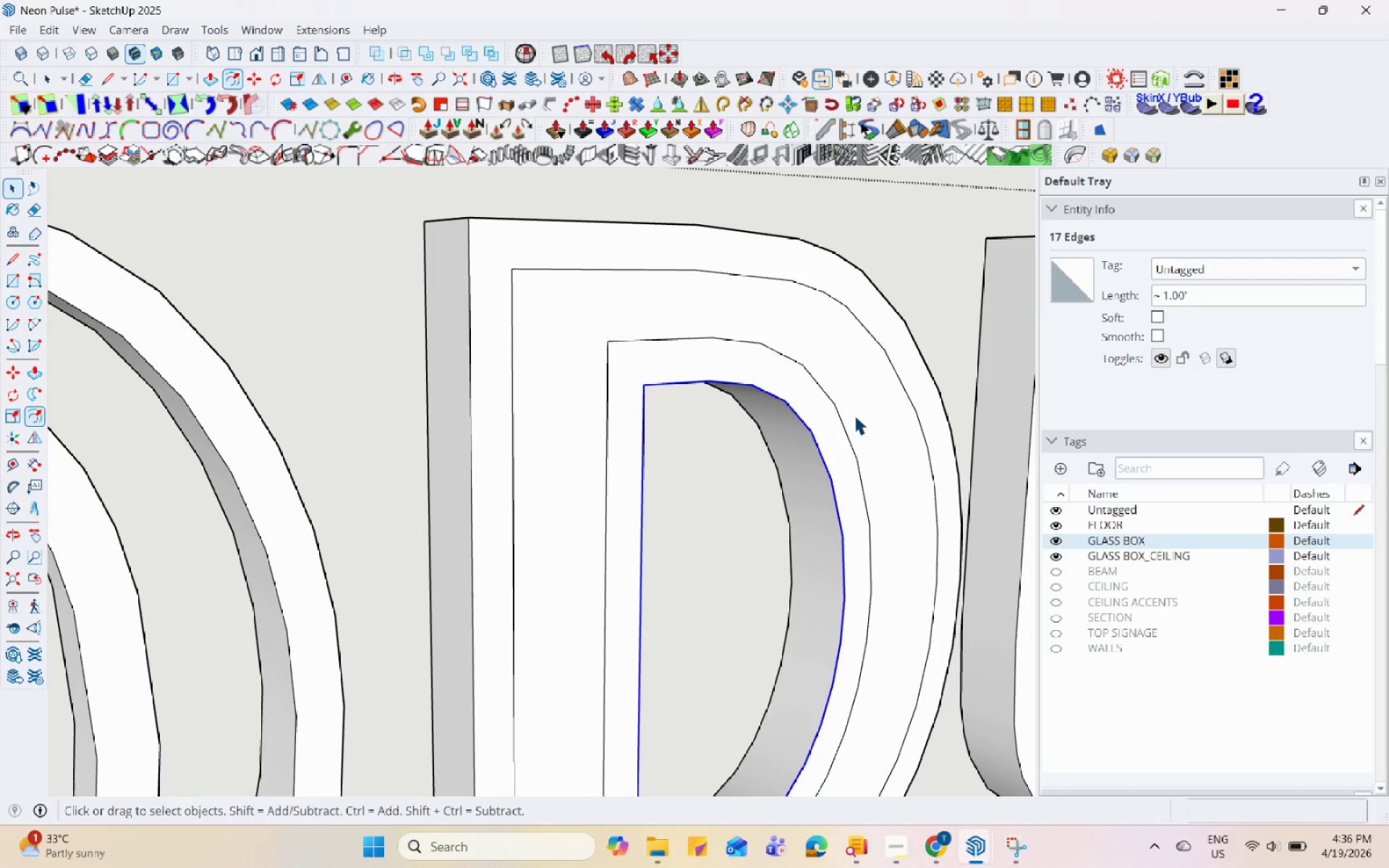 
left_click([656, 365])
 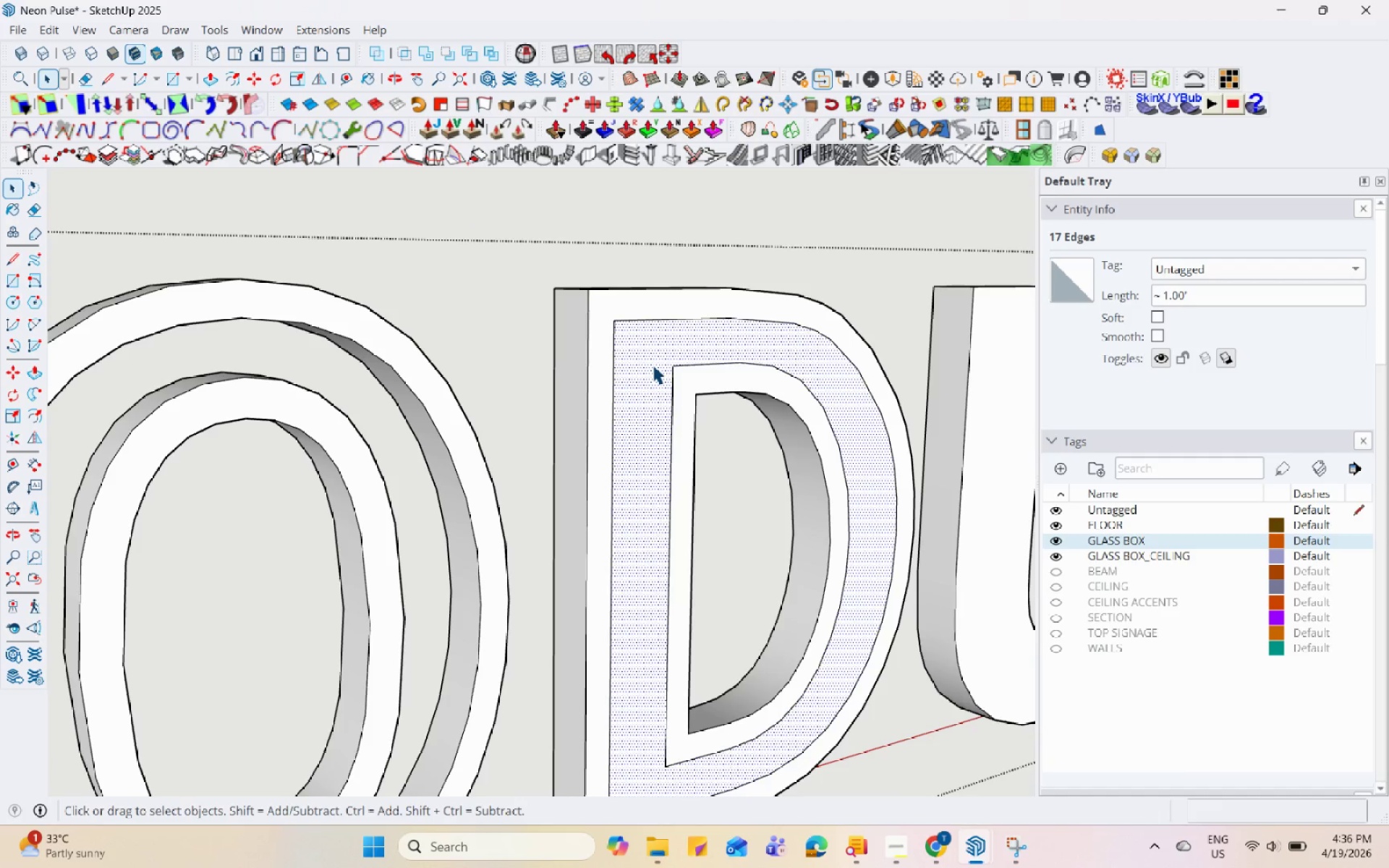 
scroll: coordinate [770, 412], scroll_direction: down, amount: 6.0
 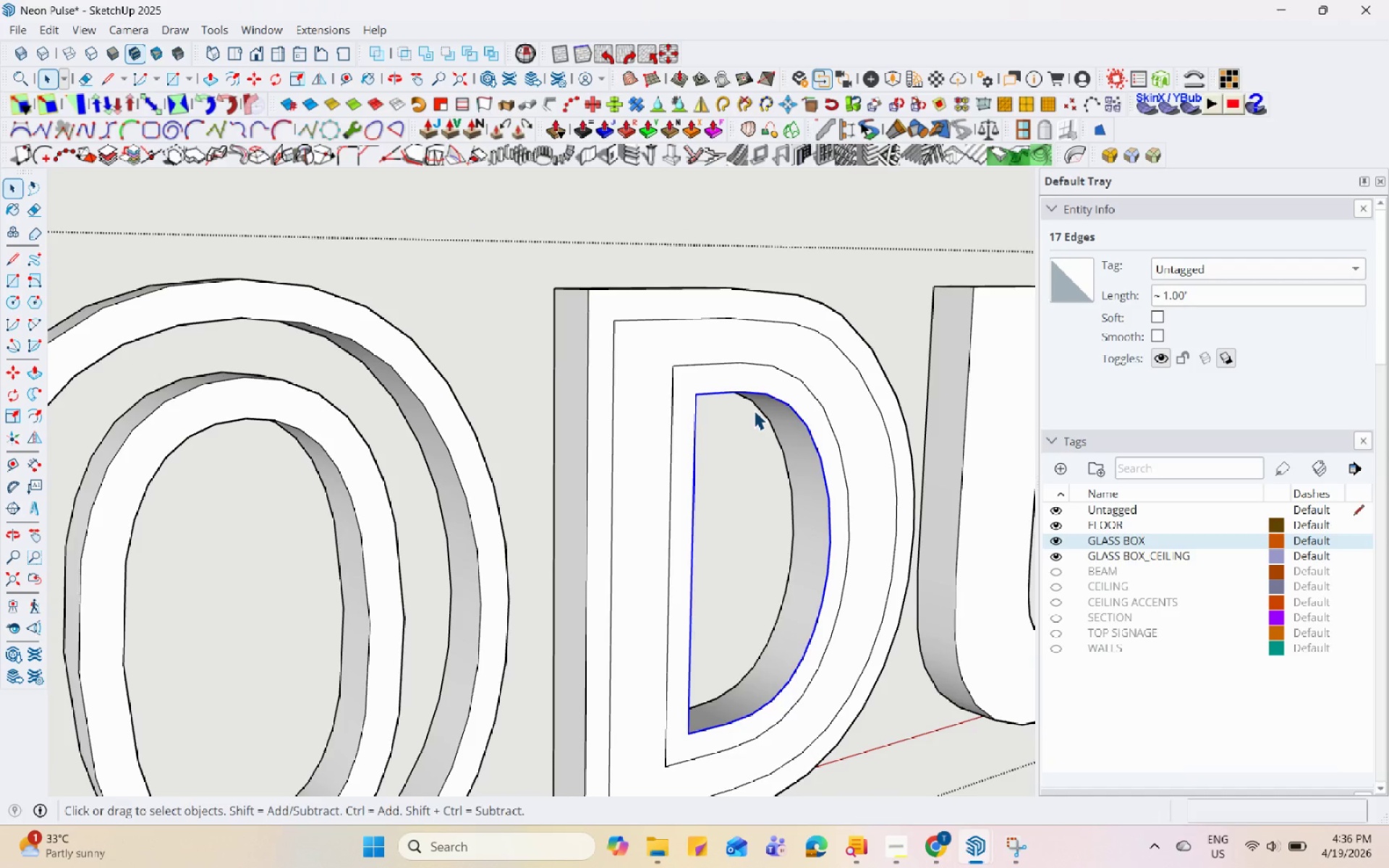 
key(P)
 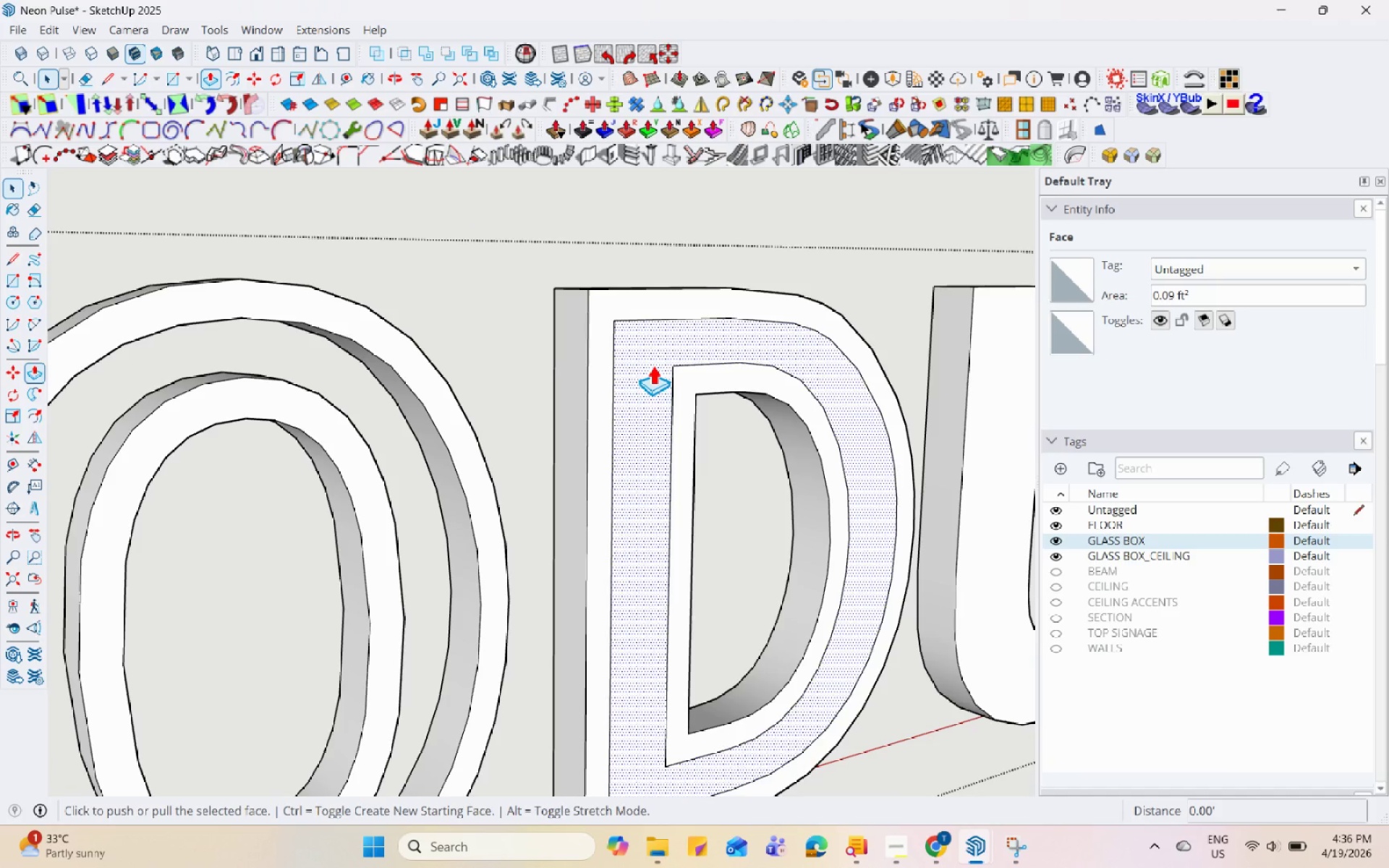 
left_click([653, 365])
 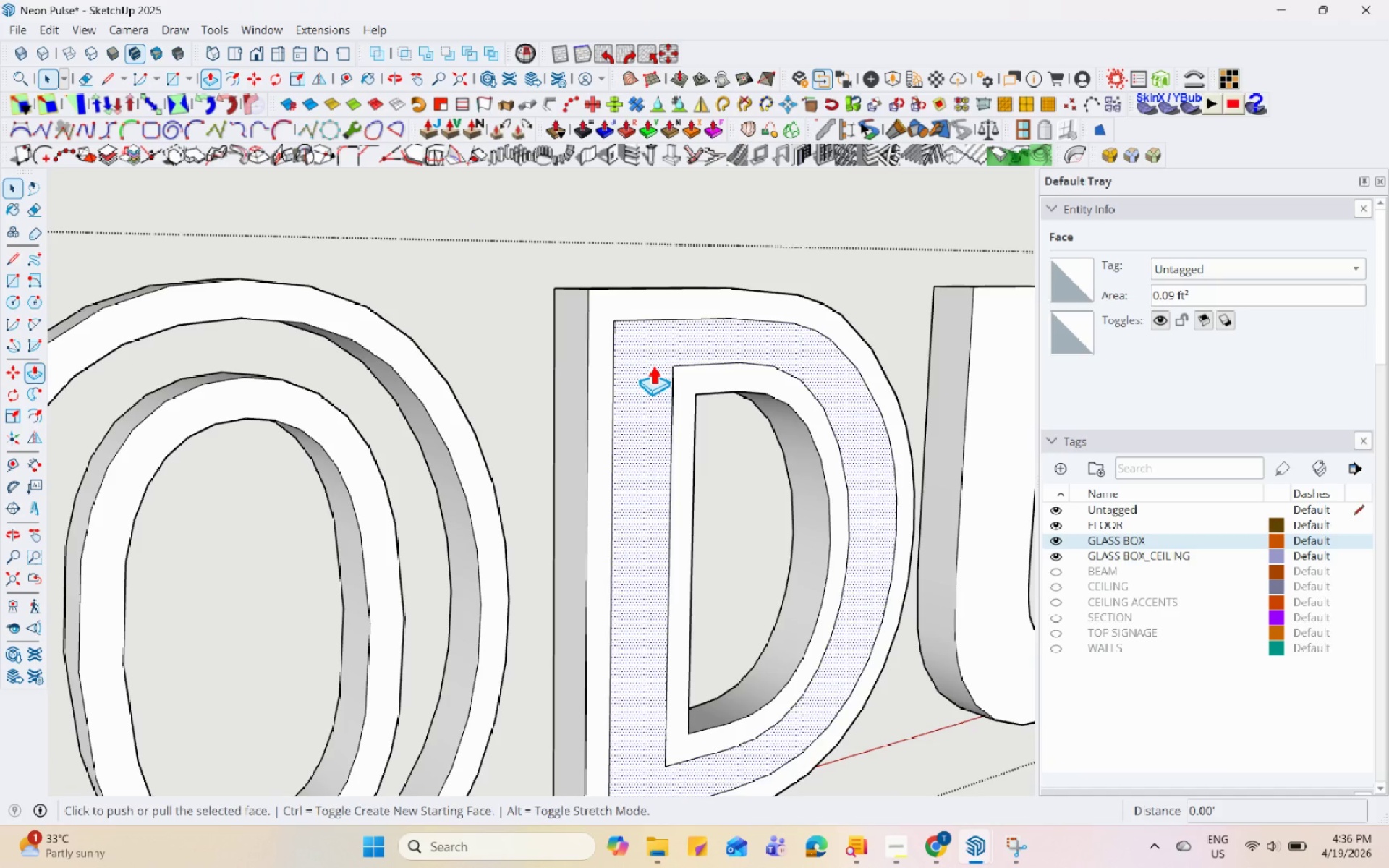 
double_click([653, 365])
 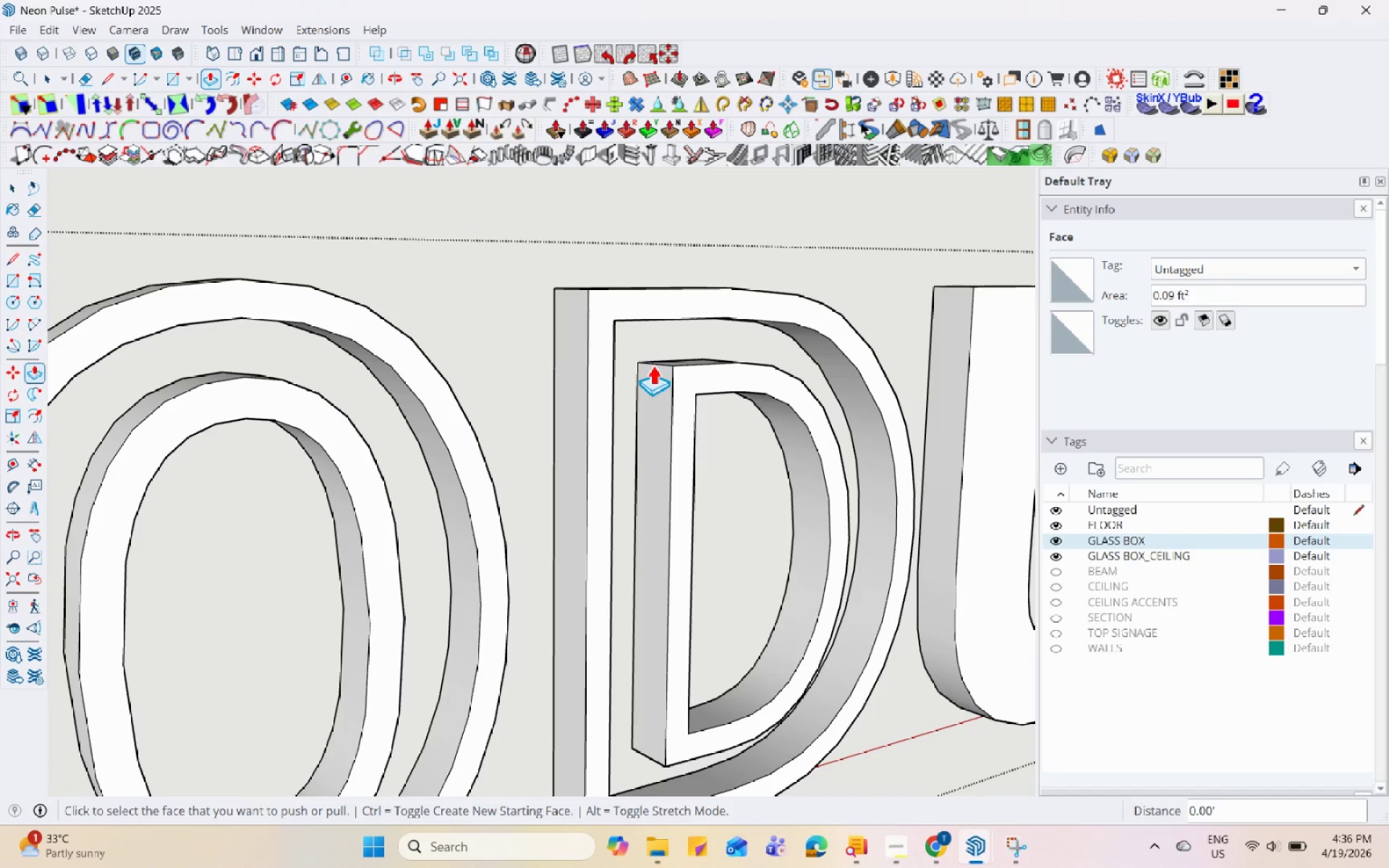 
scroll: coordinate [598, 490], scroll_direction: down, amount: 16.0
 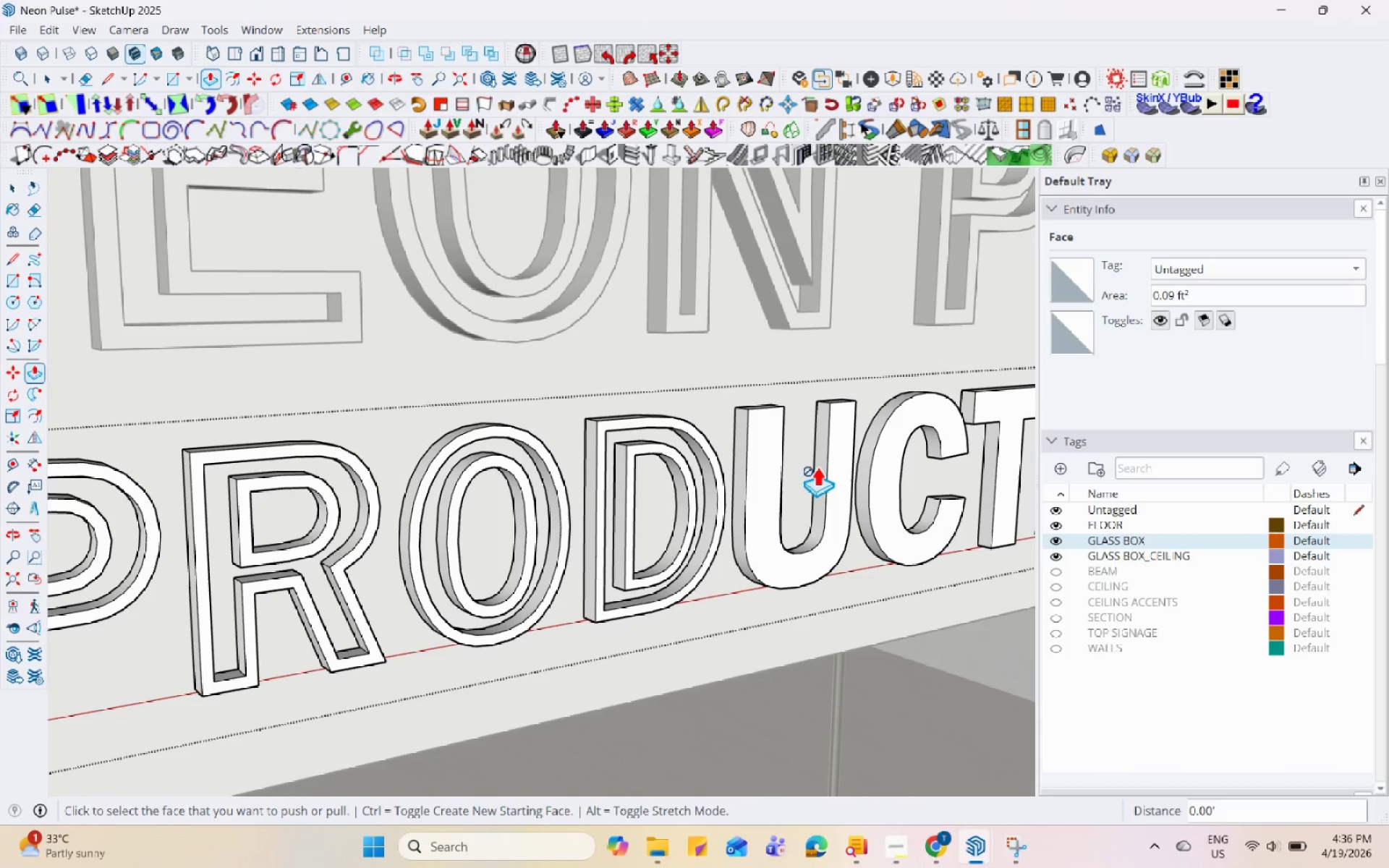 
key(Space)
 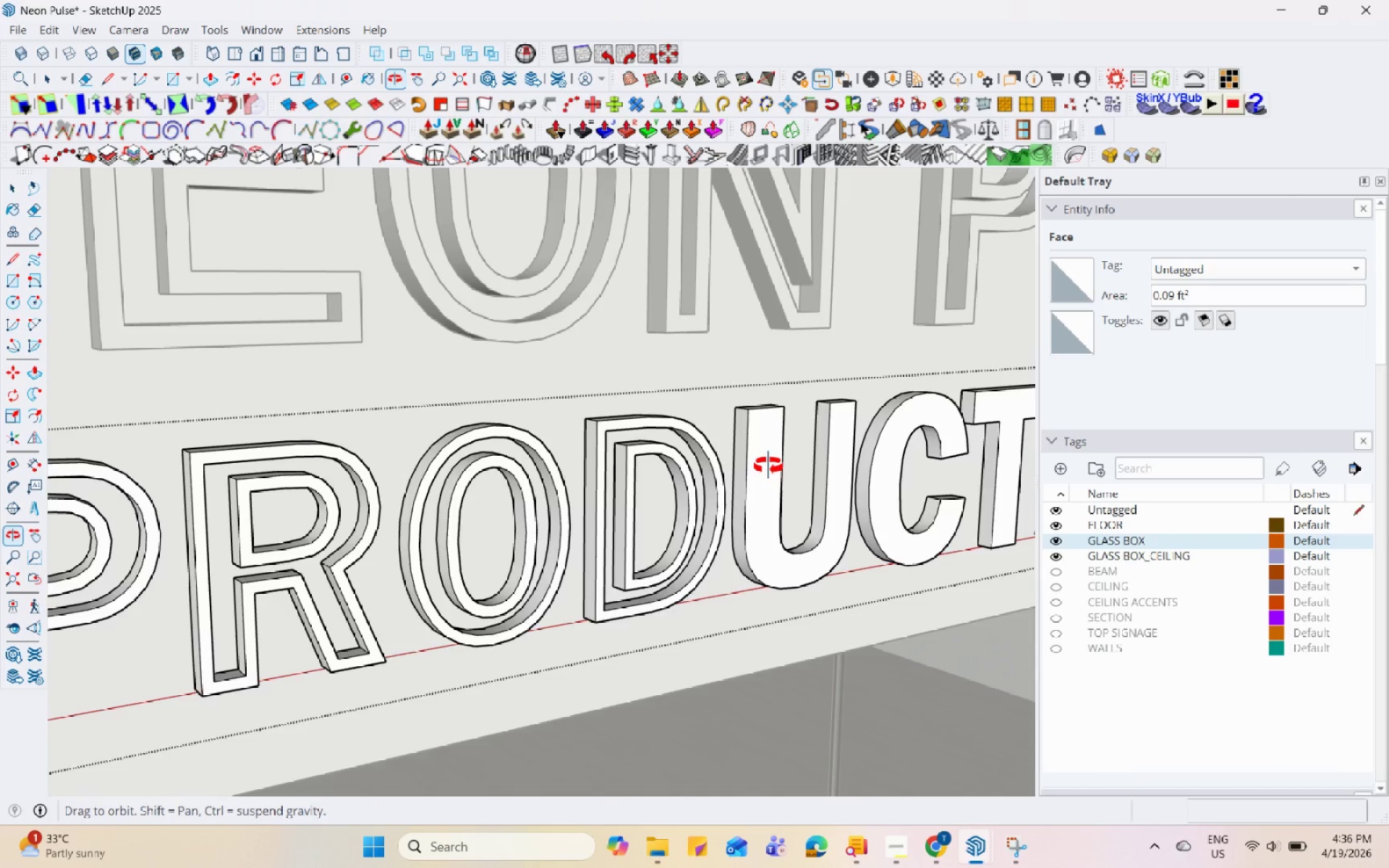 
scroll: coordinate [768, 468], scroll_direction: up, amount: 4.0
 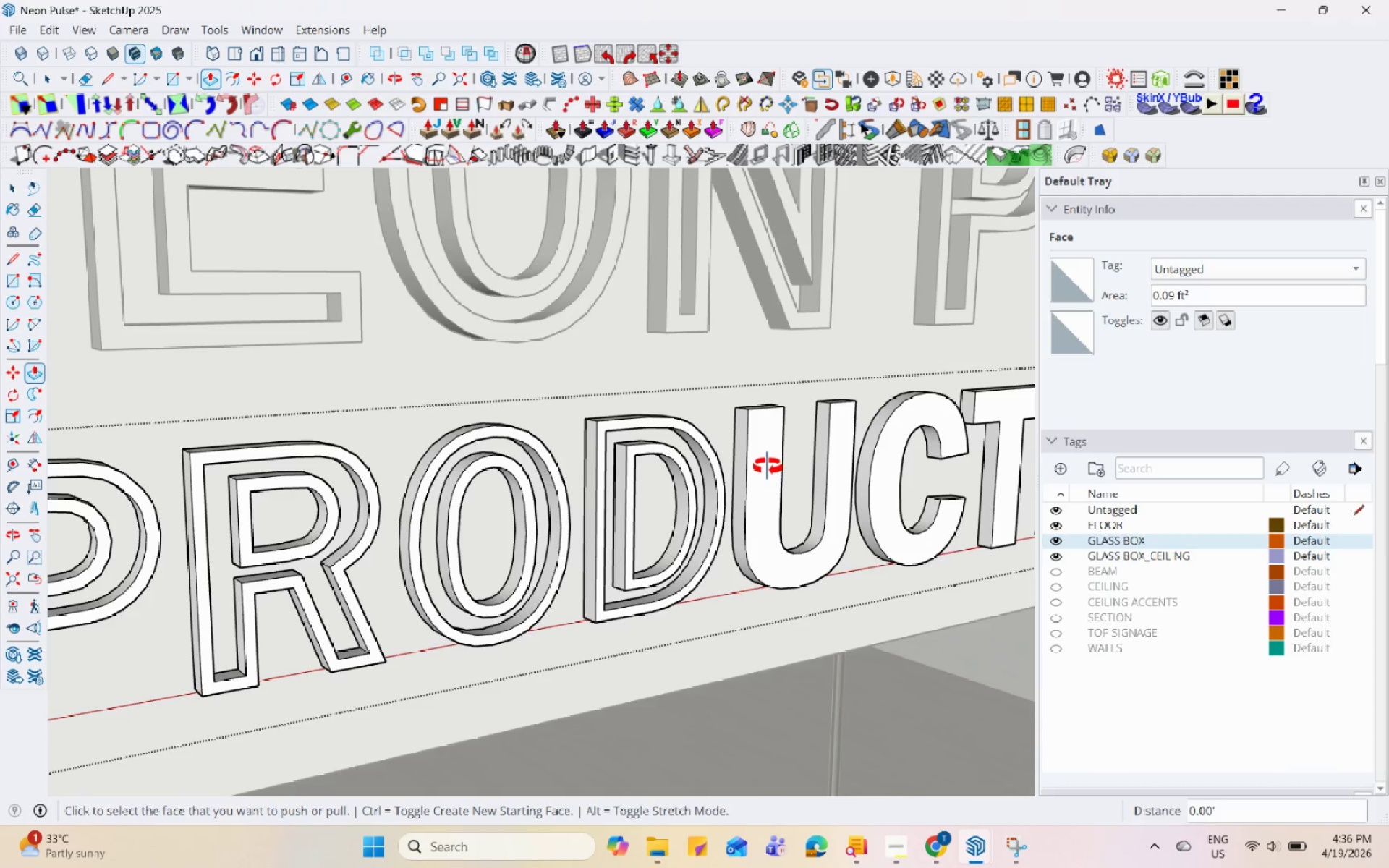 
left_click([765, 469])
 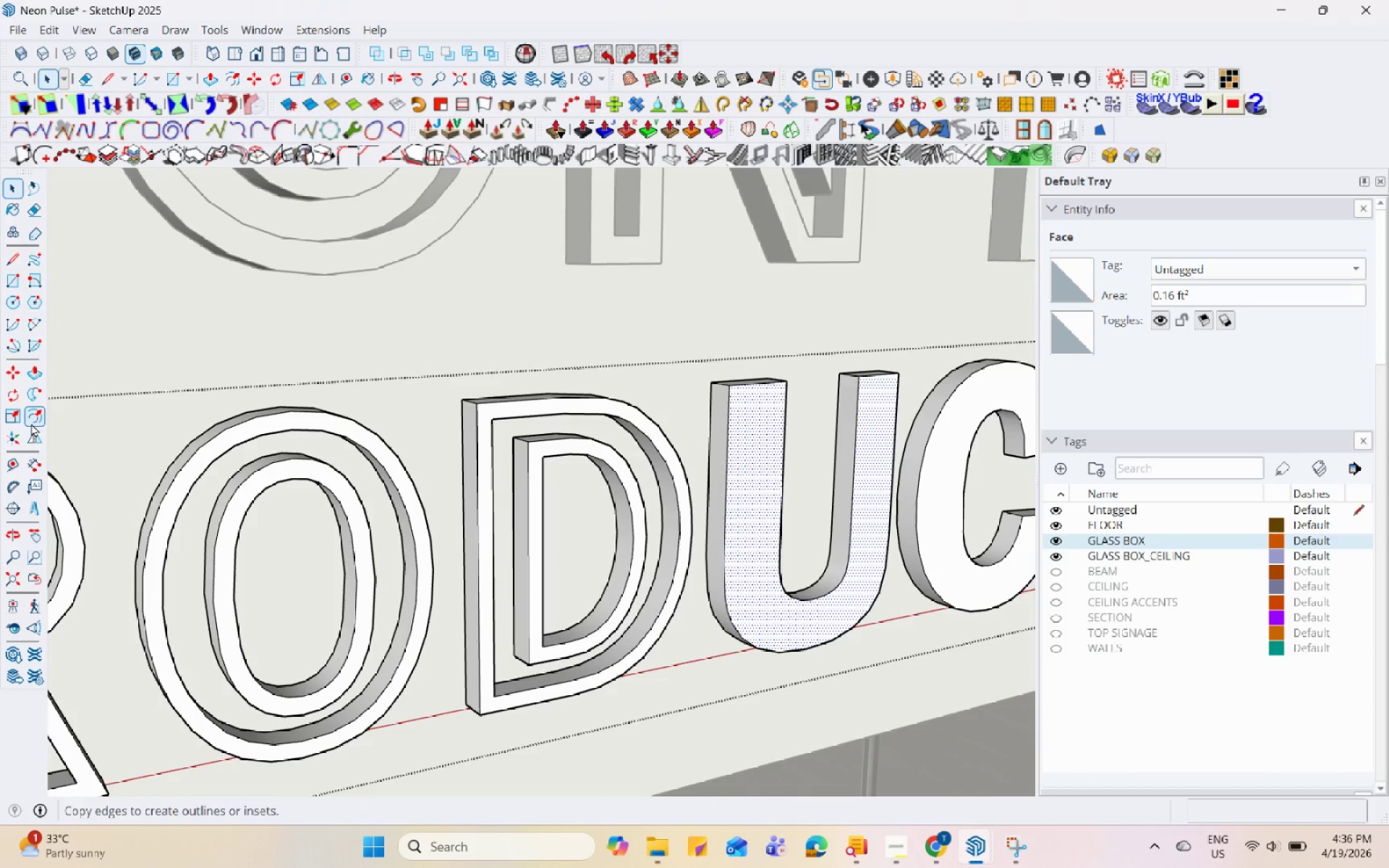 
scroll: coordinate [773, 466], scroll_direction: up, amount: 3.0
 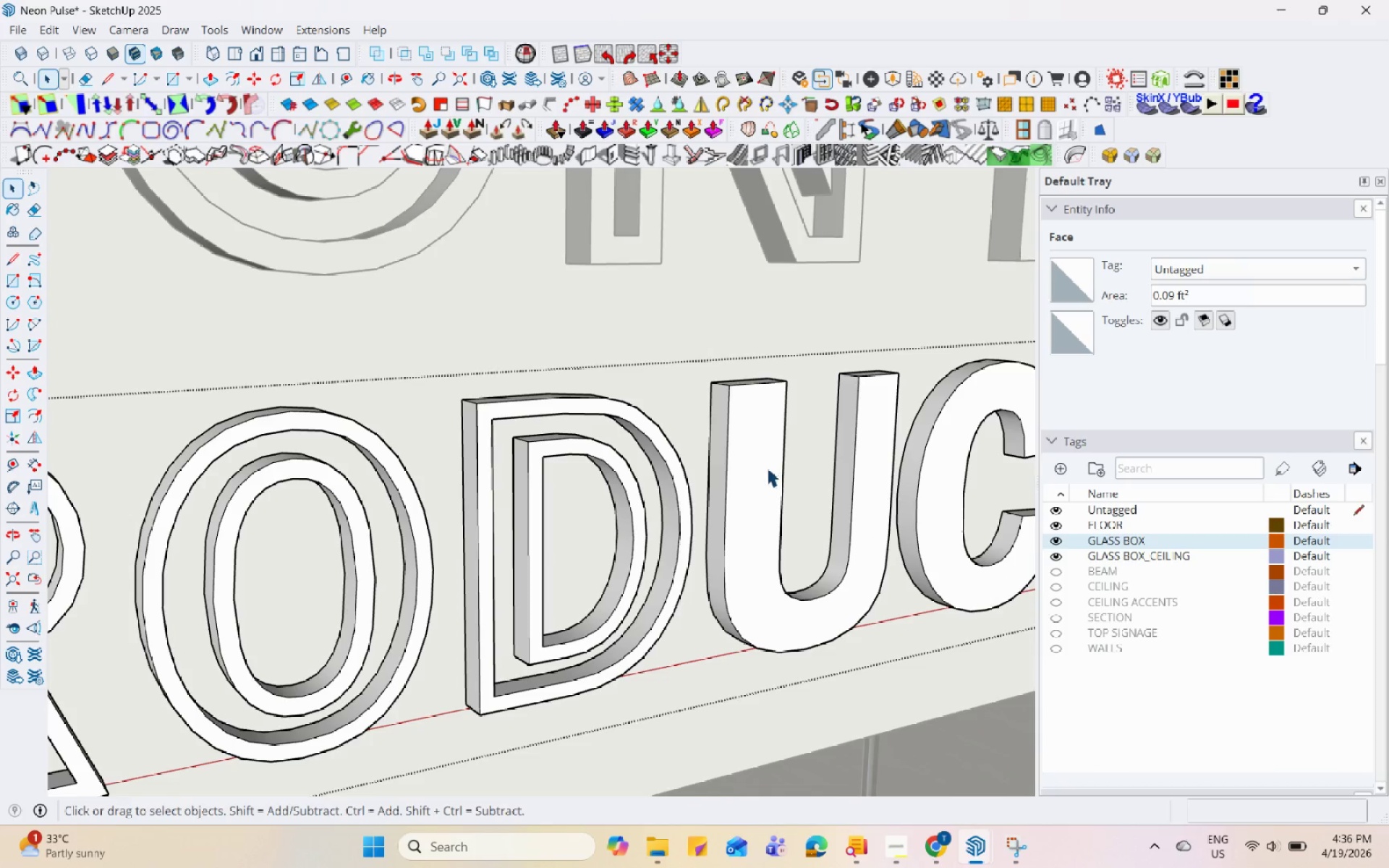 
left_click([33, 423])
 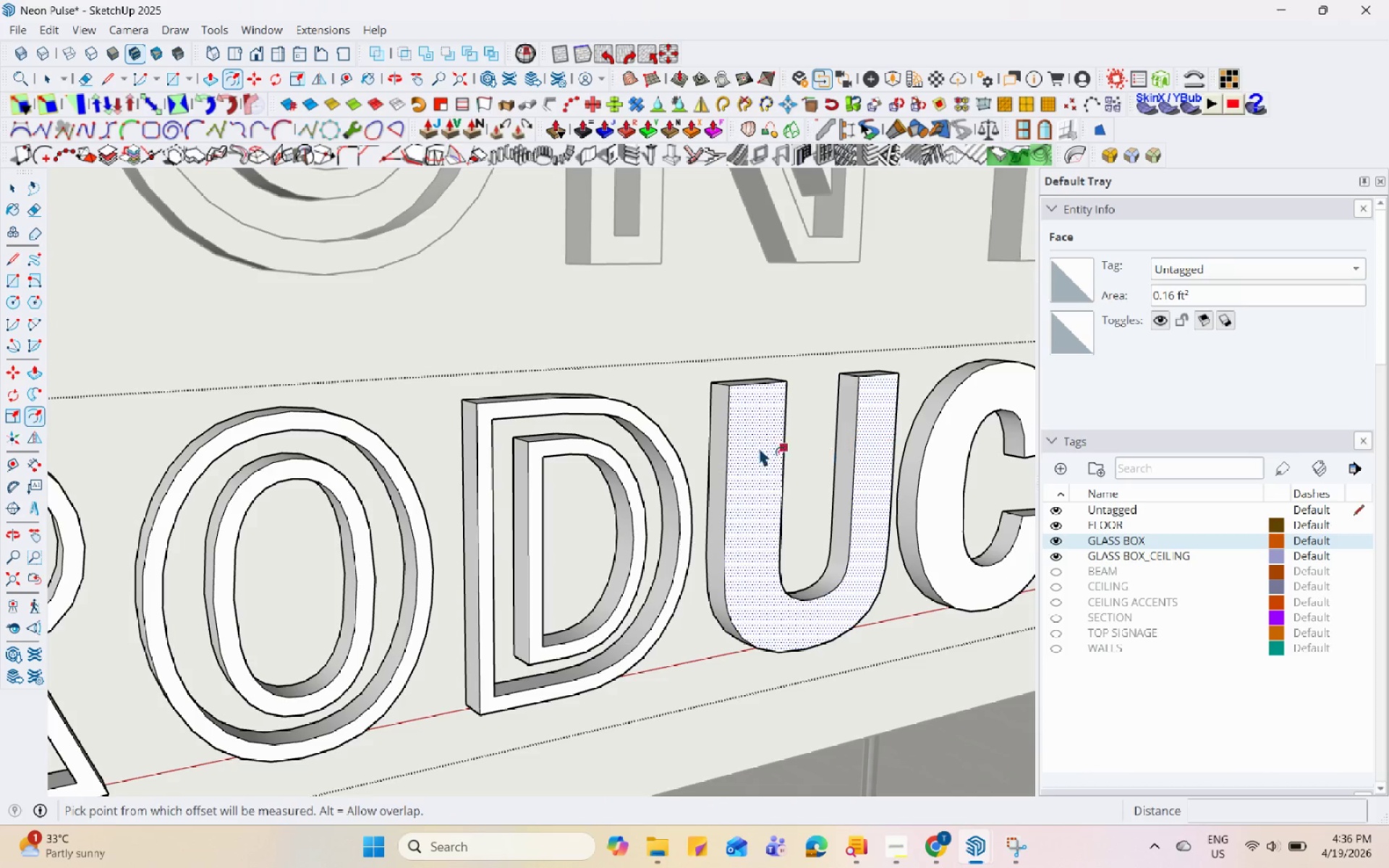 
left_click([729, 446])
 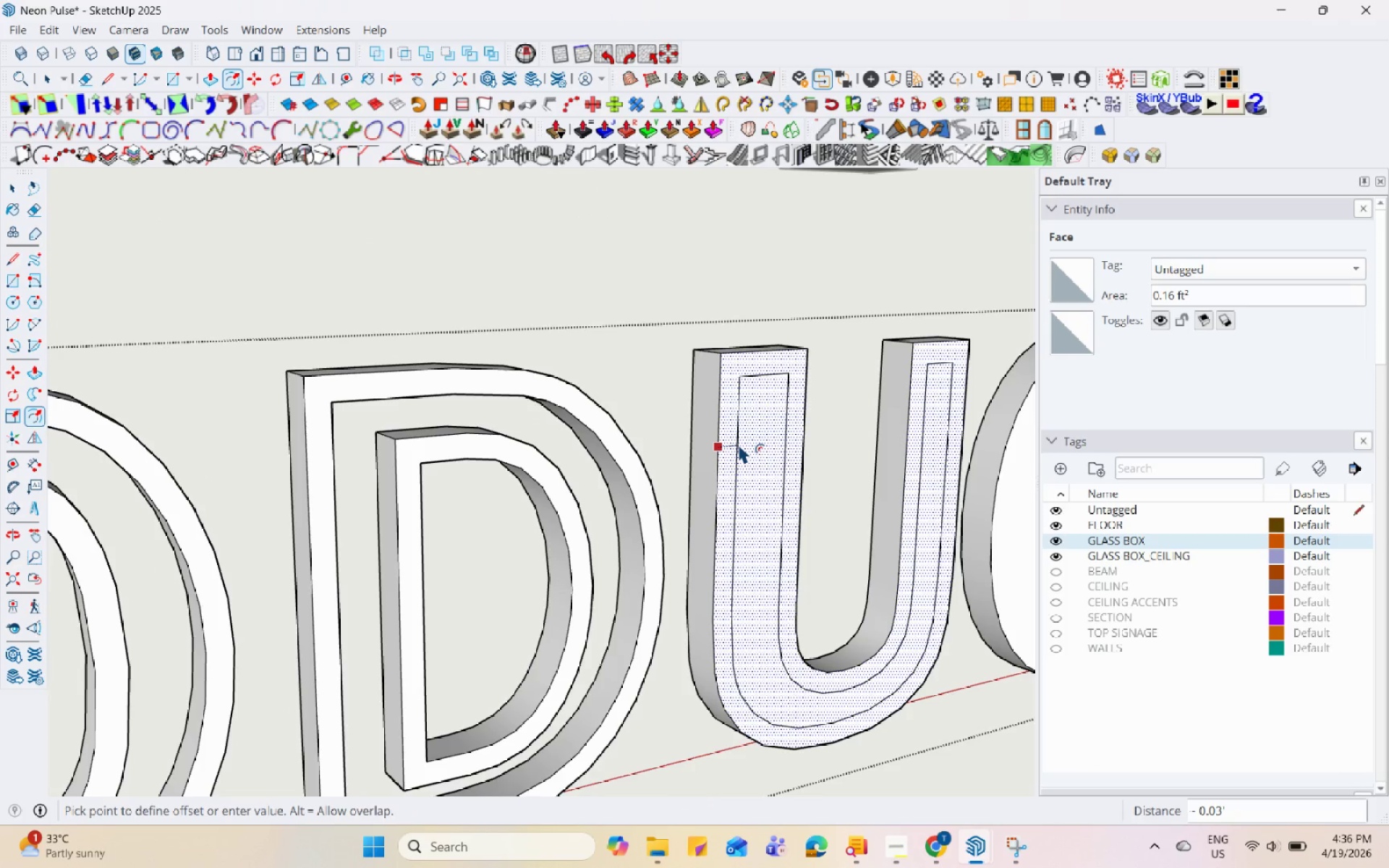 
scroll: coordinate [744, 446], scroll_direction: up, amount: 4.0
 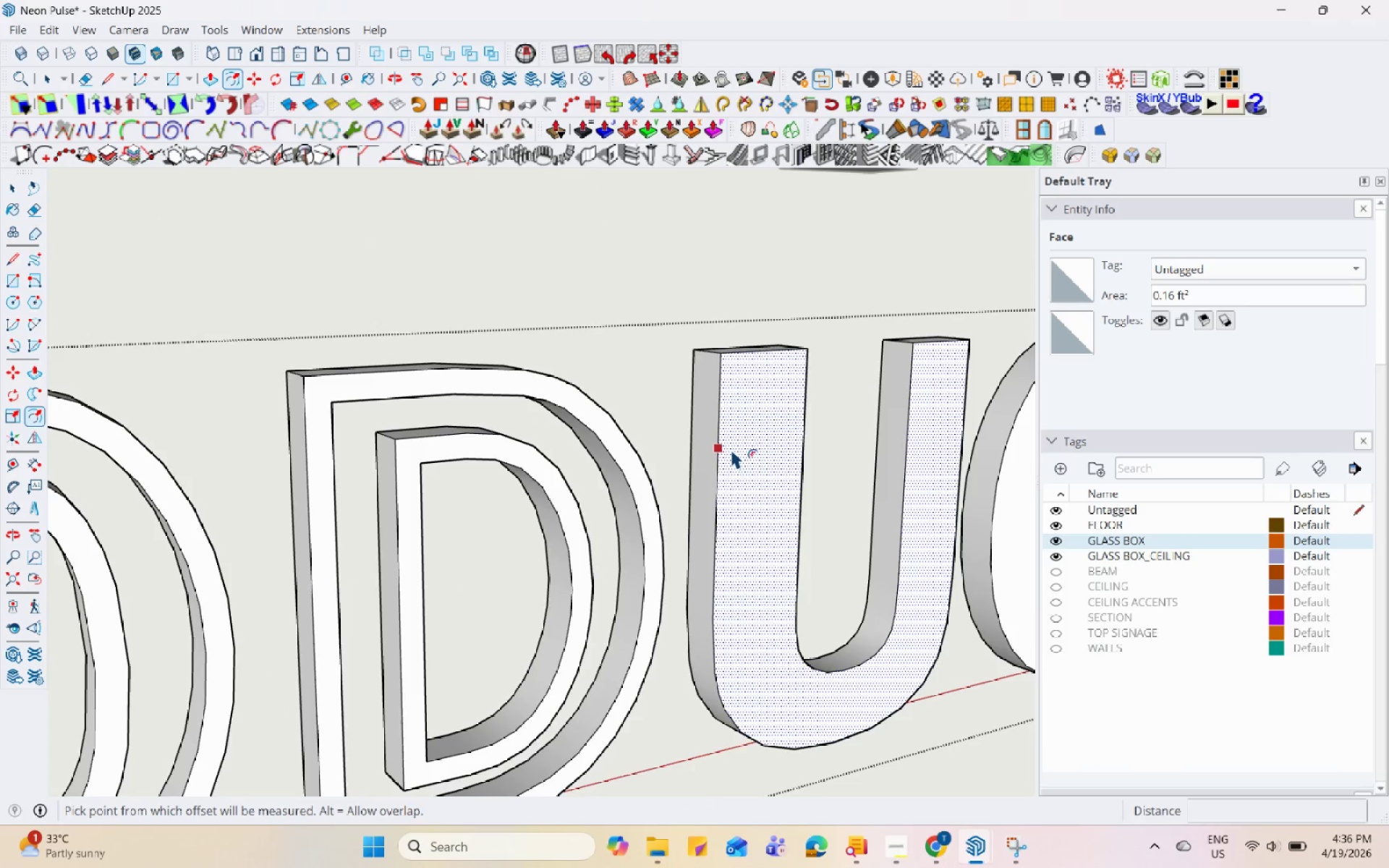 
key(Numpad0)
 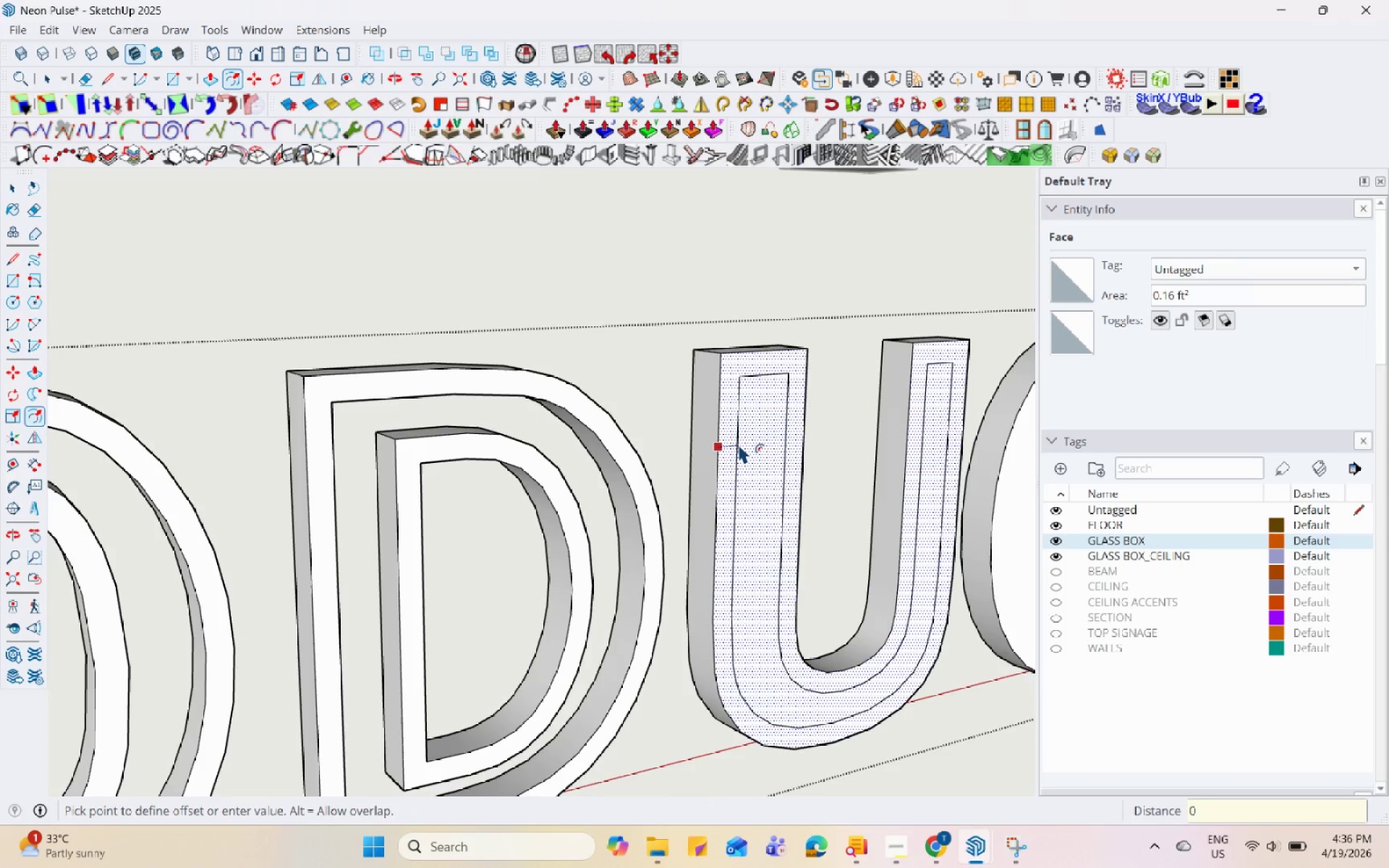 
key(NumpadDecimal)
 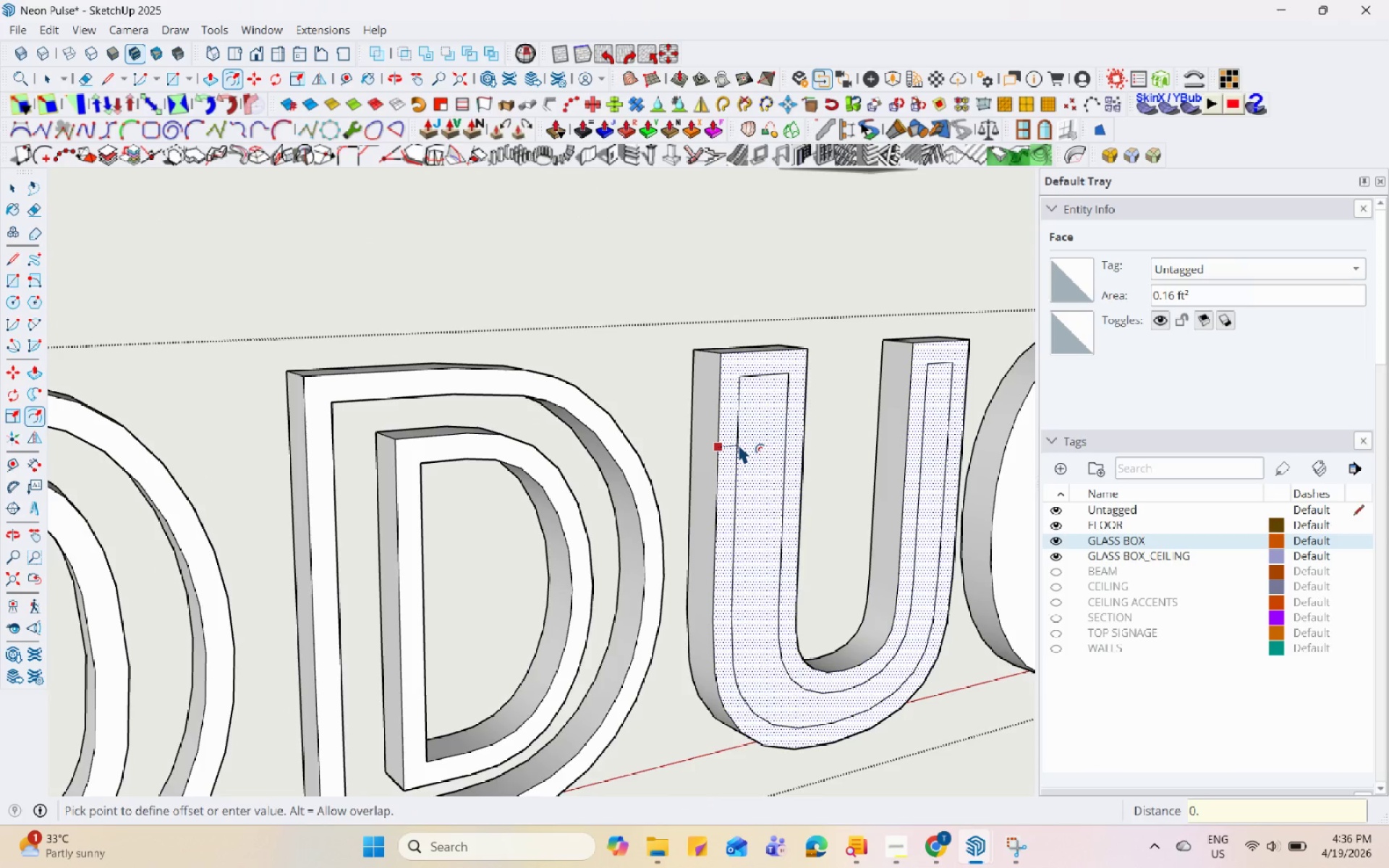 
key(Numpad0)
 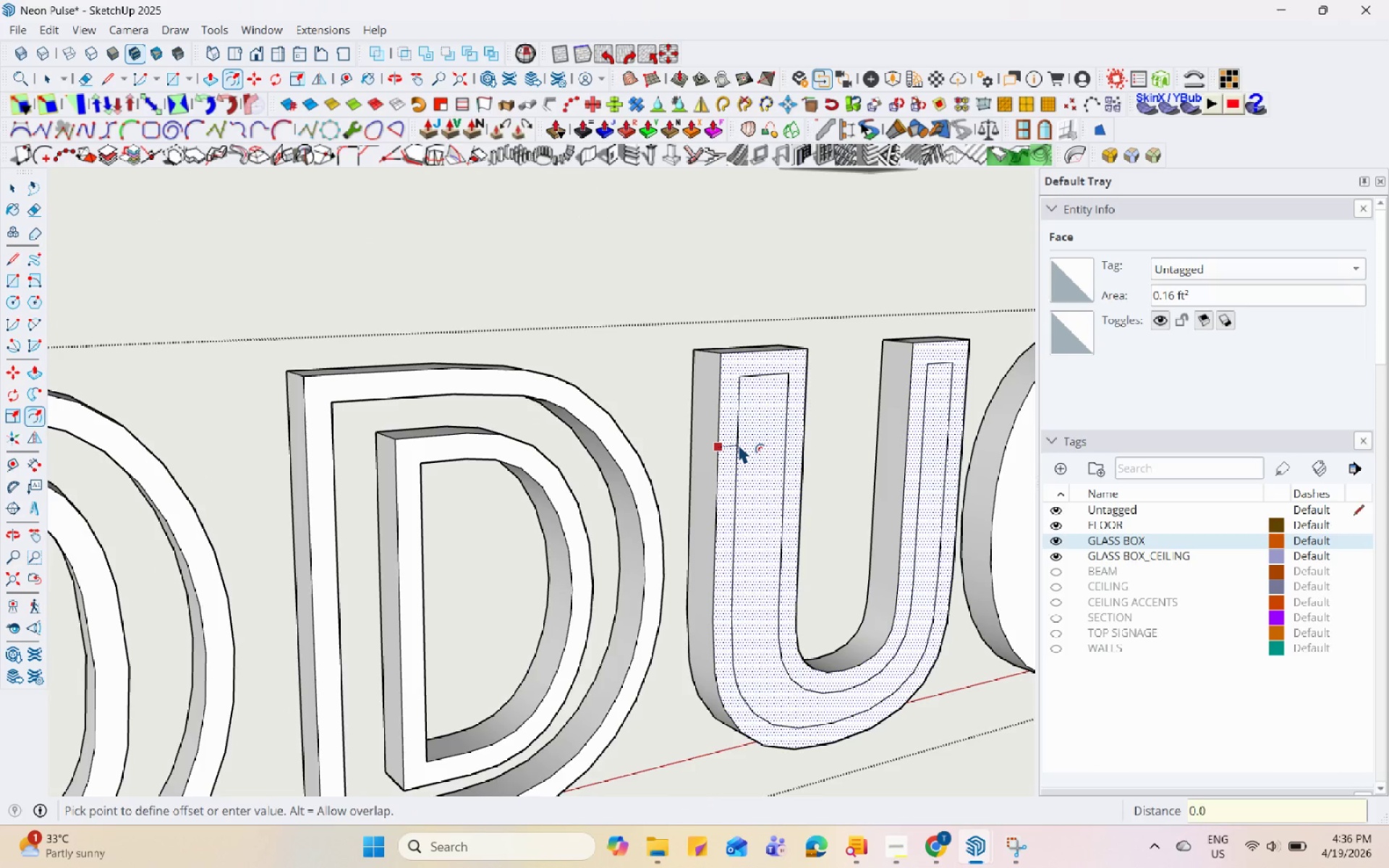 
key(Numpad3)
 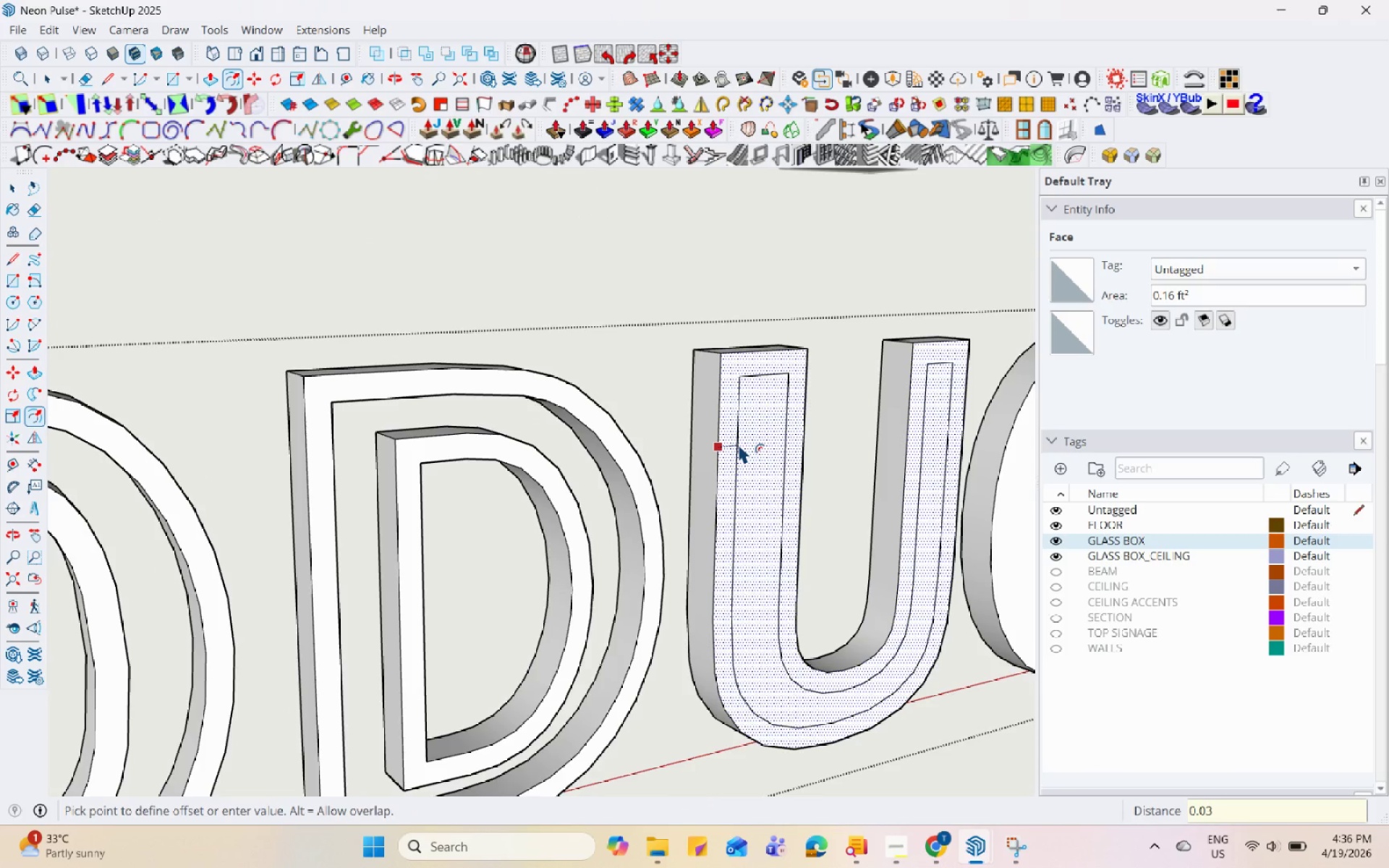 
key(Enter)
 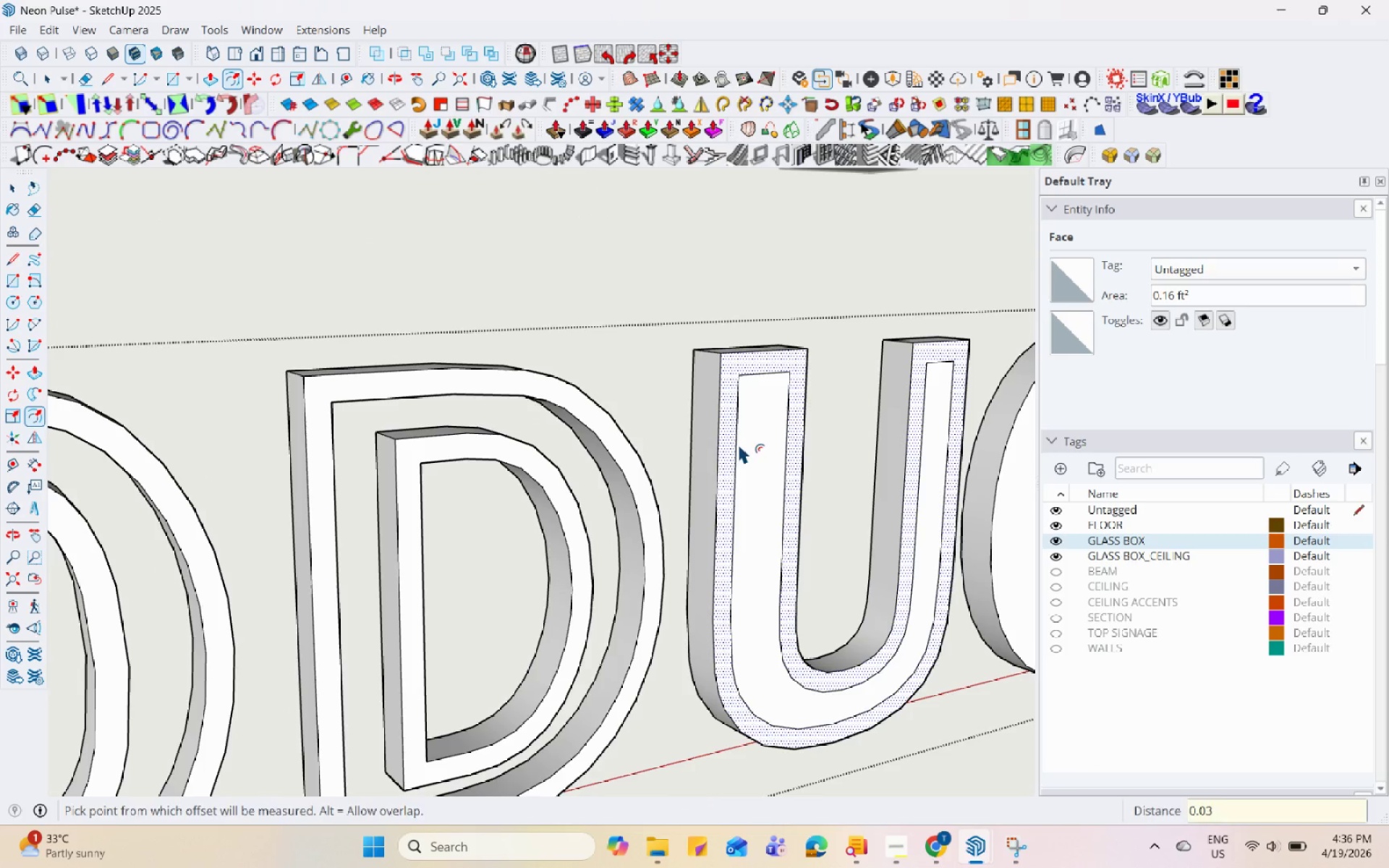 
key(Space)
 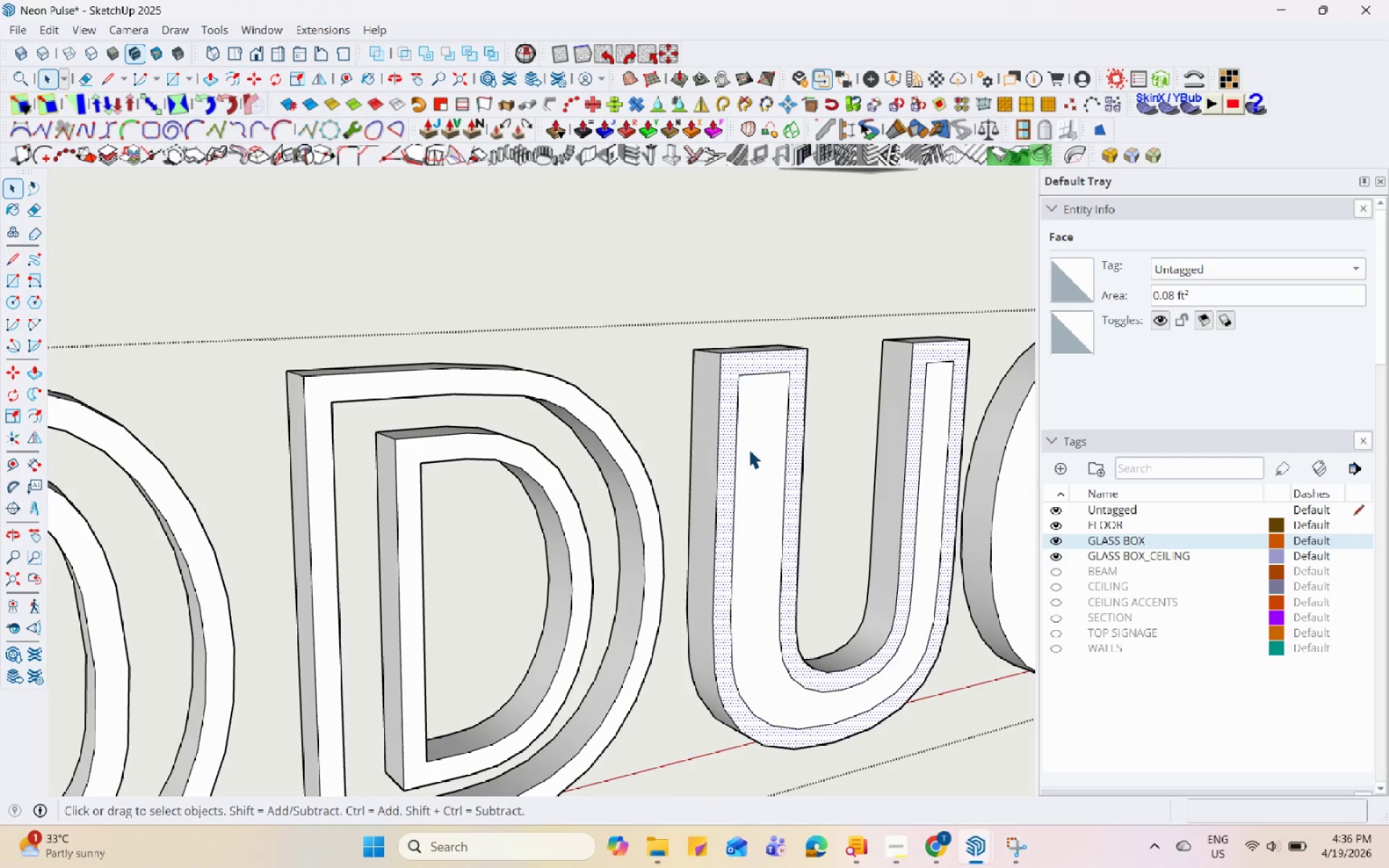 
left_click([758, 453])
 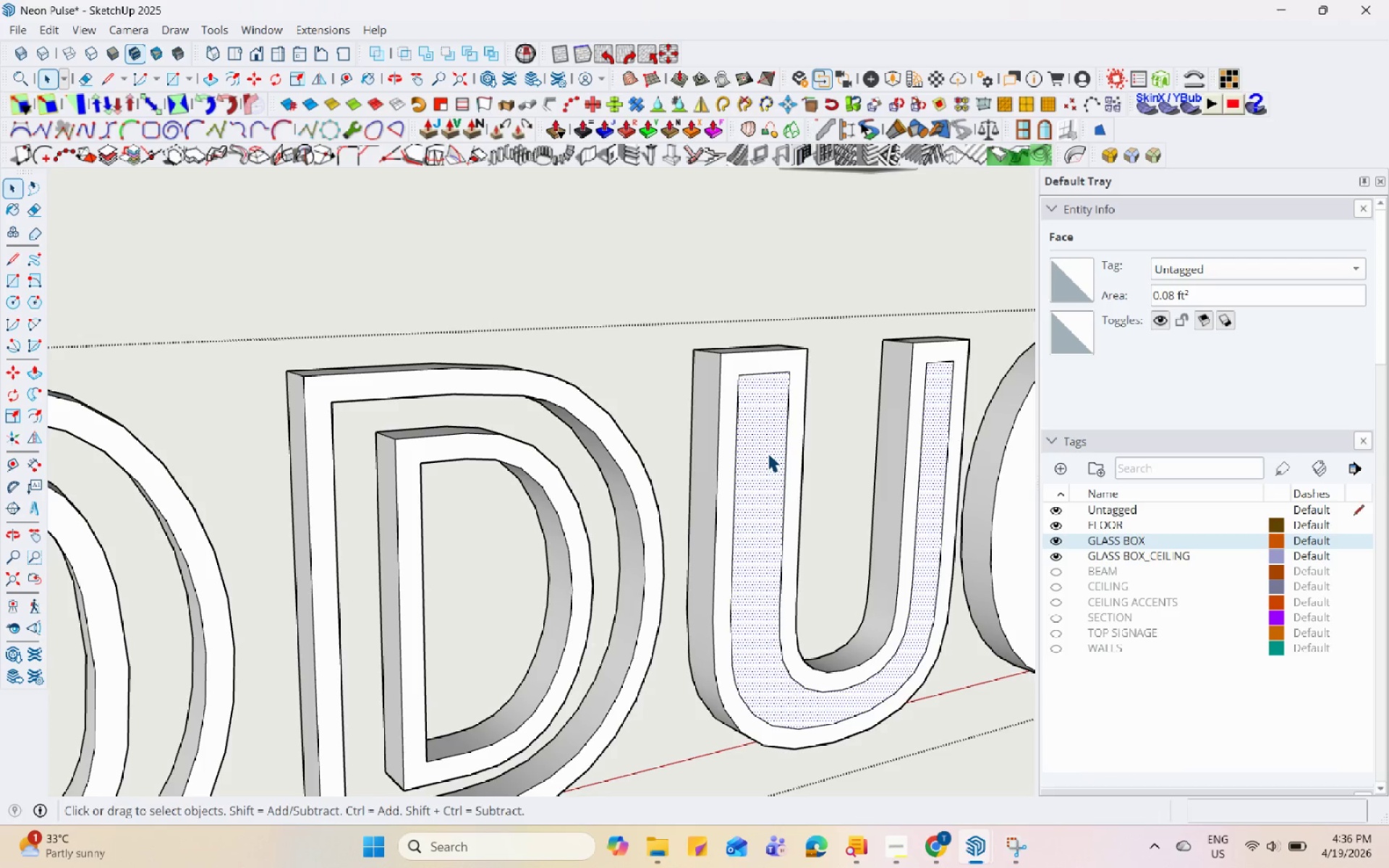 
key(P)
 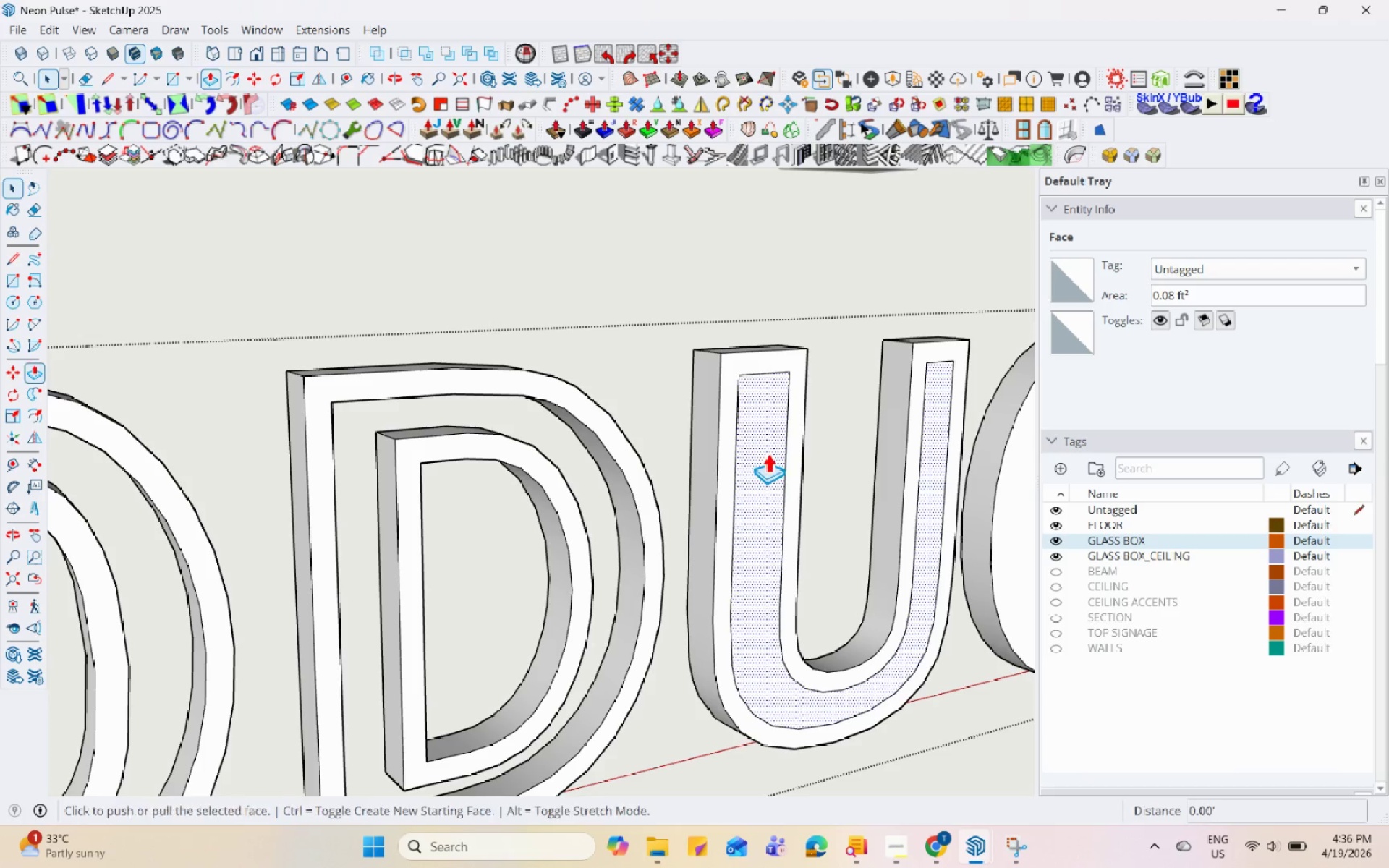 
left_click([768, 453])
 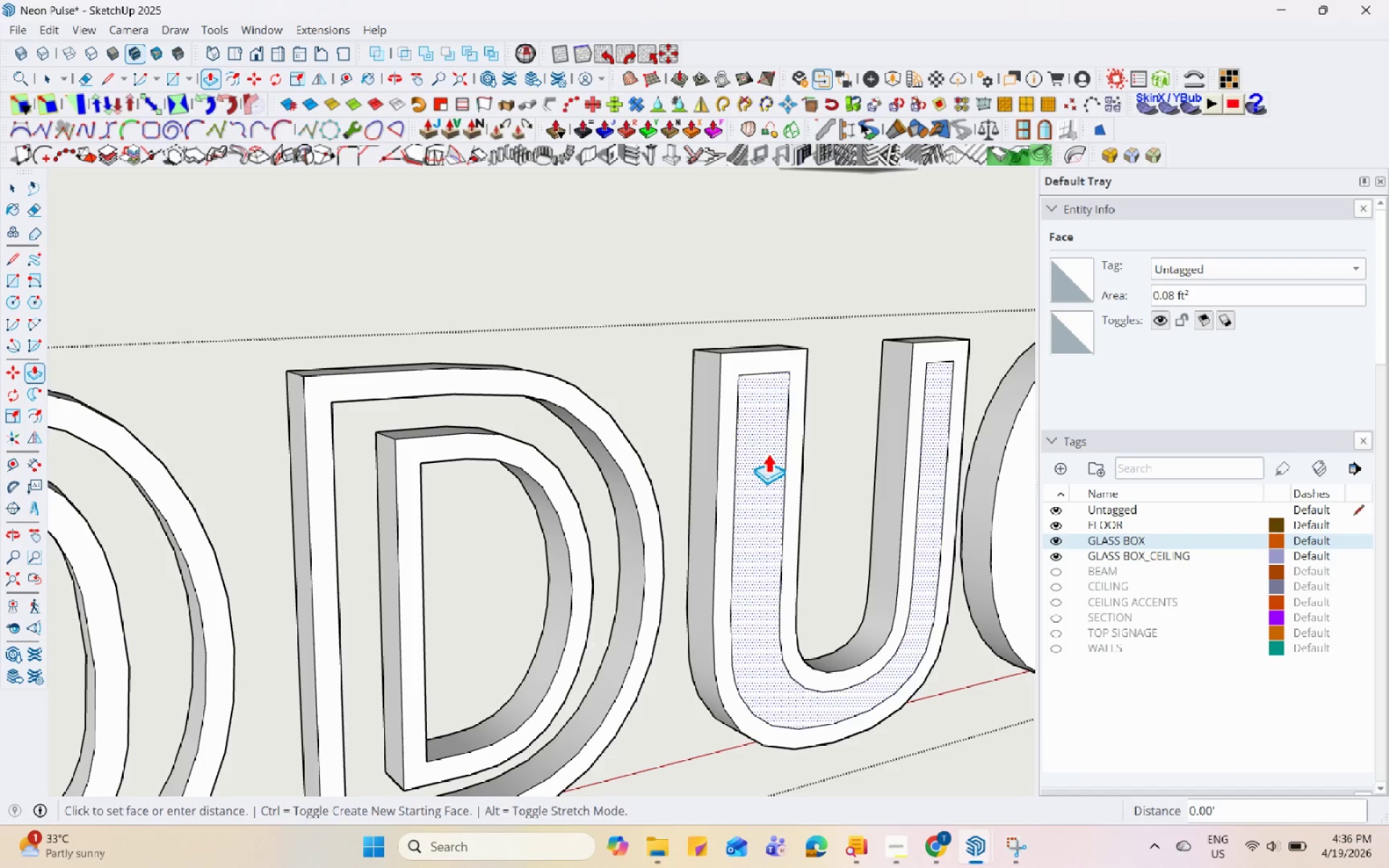 
double_click([768, 453])
 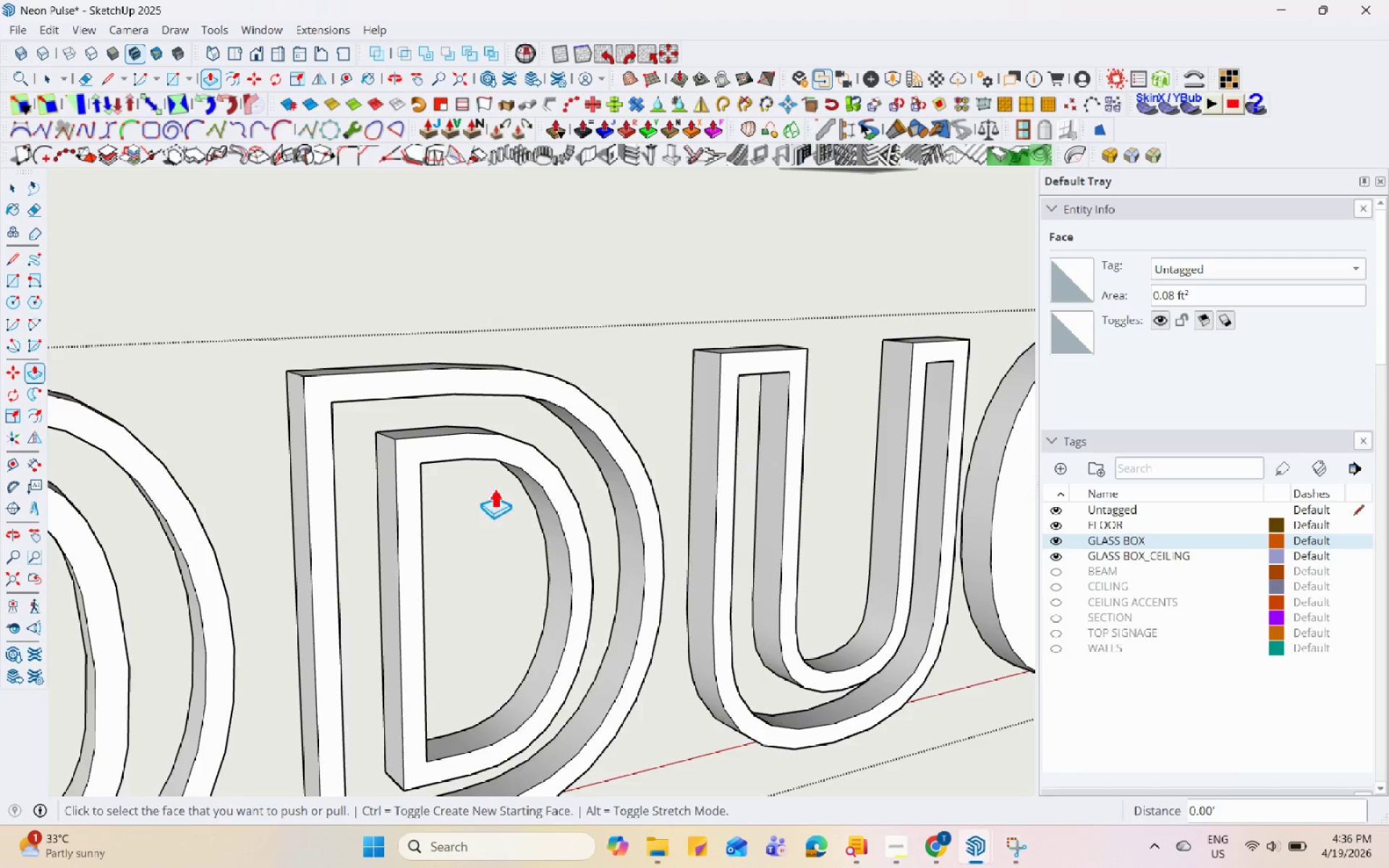 
key(Space)
 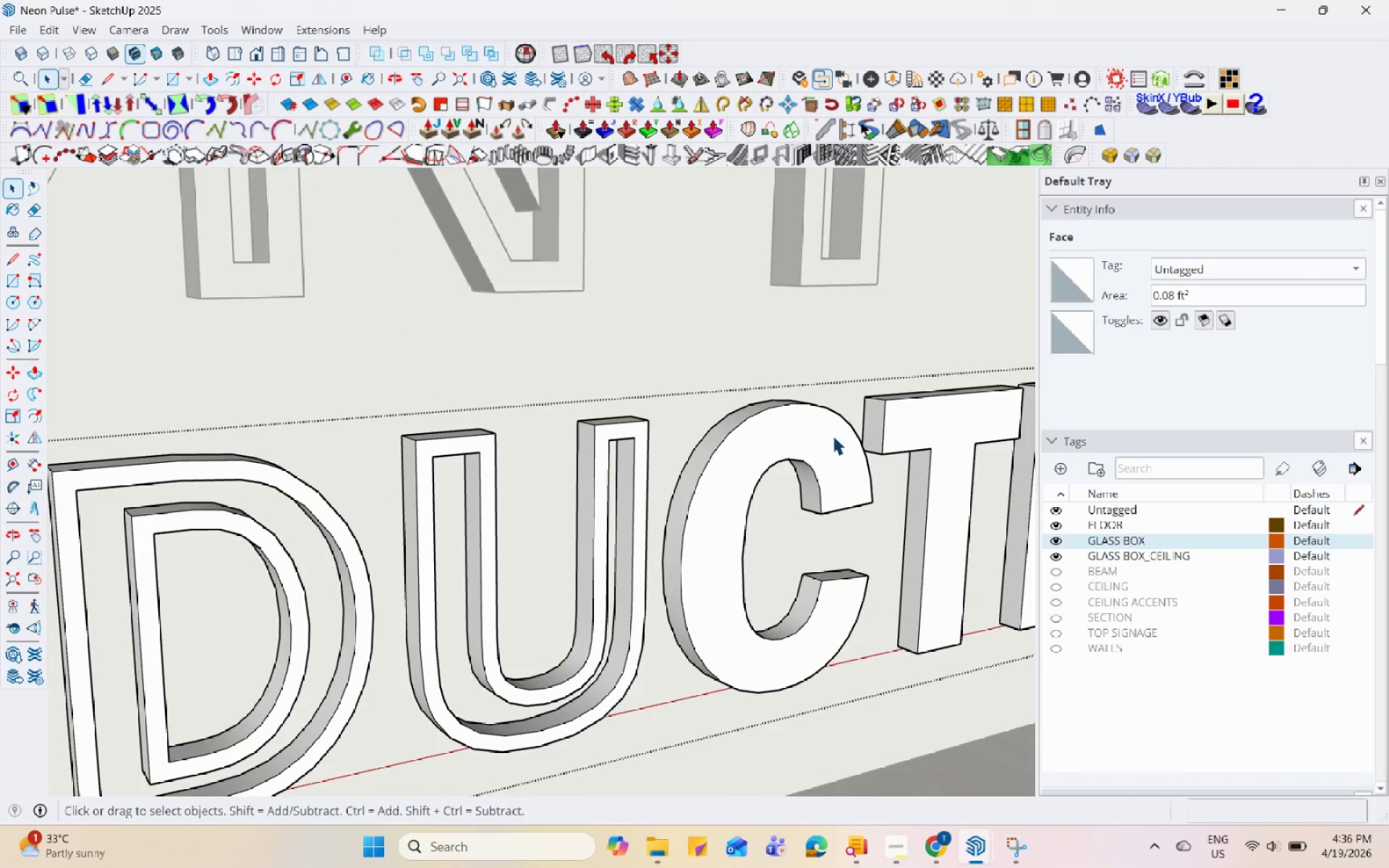 
left_click([833, 435])
 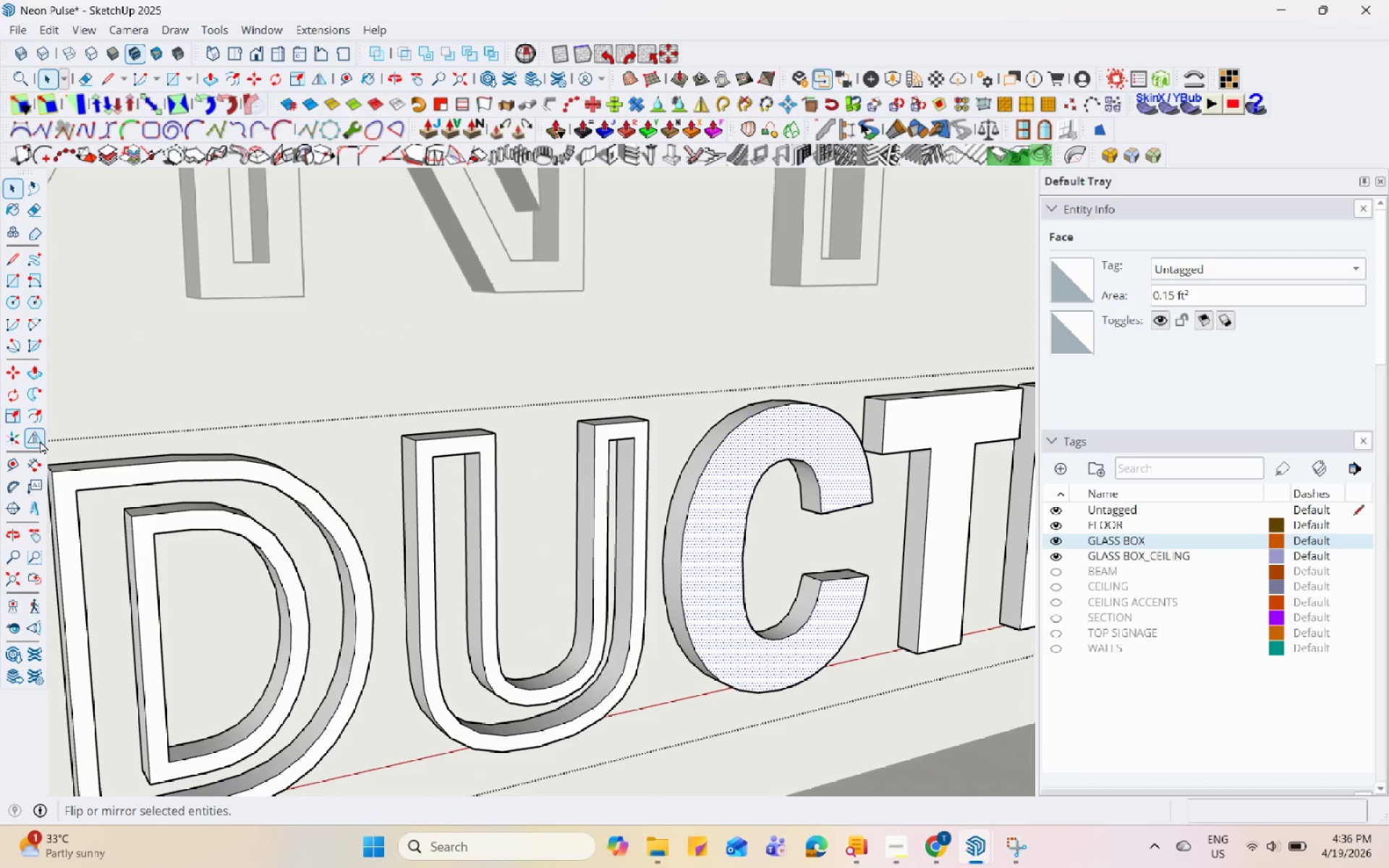 
scroll: coordinate [833, 435], scroll_direction: down, amount: 7.0
 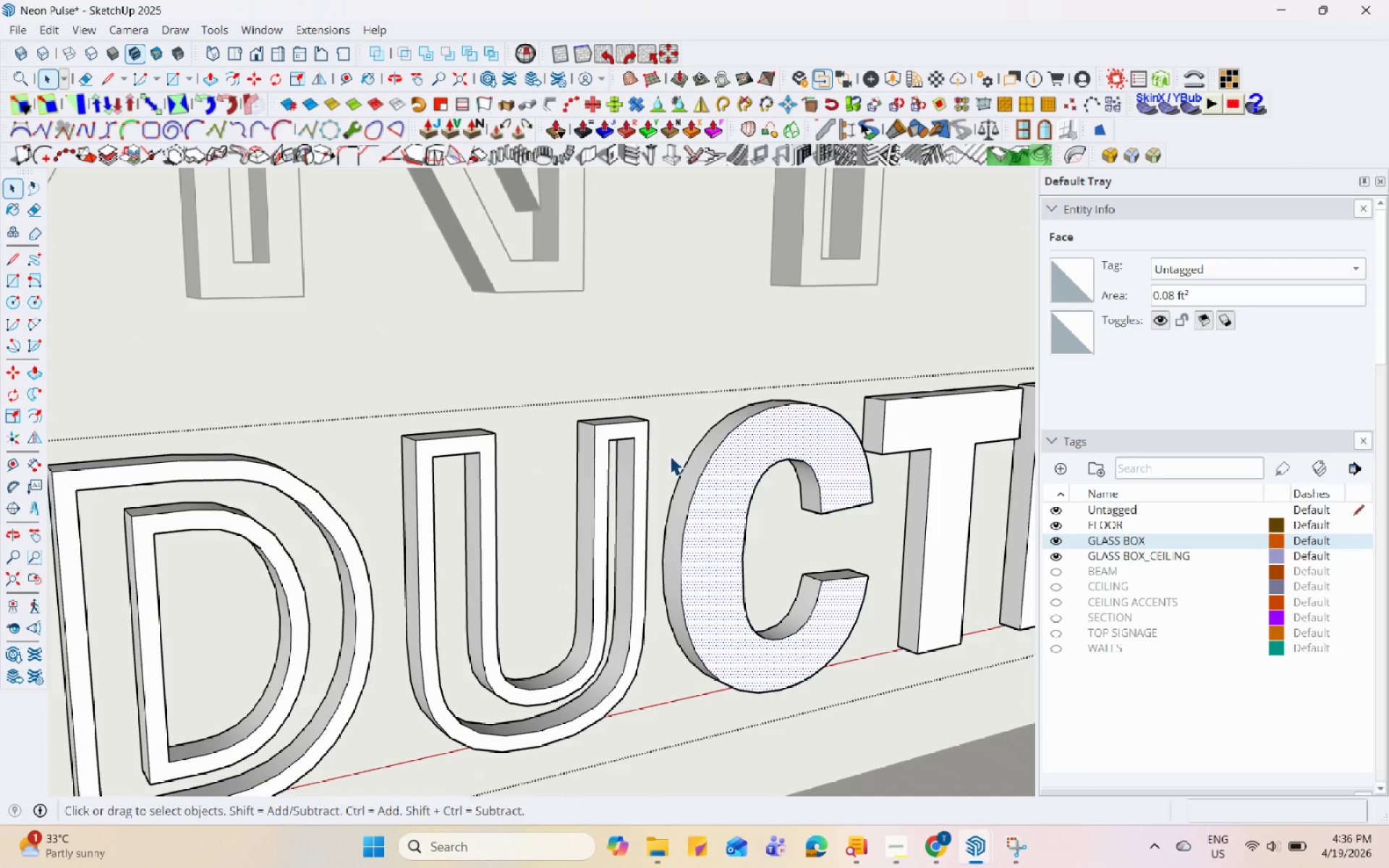 
wait(5.37)
 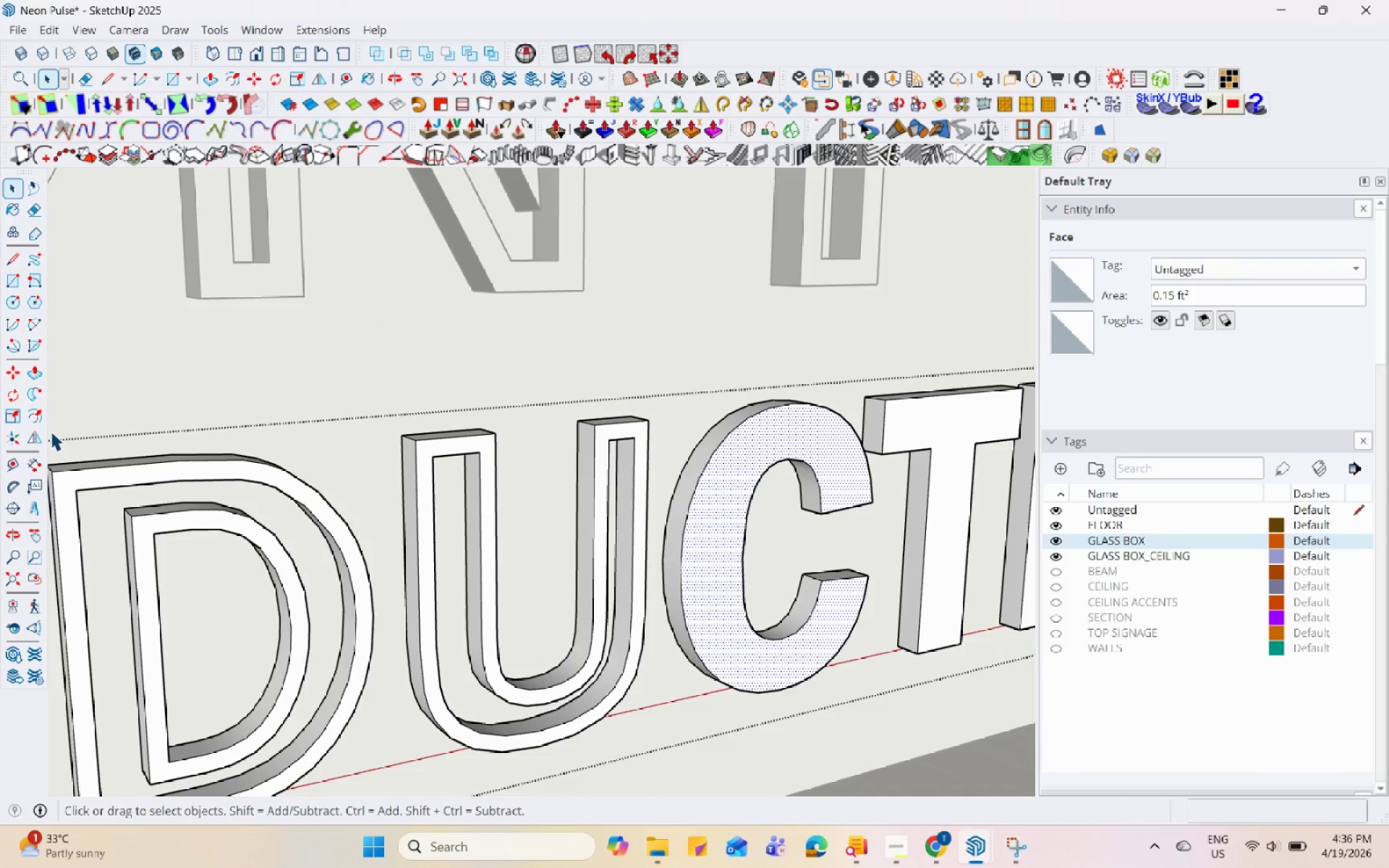 
left_click([25, 410])
 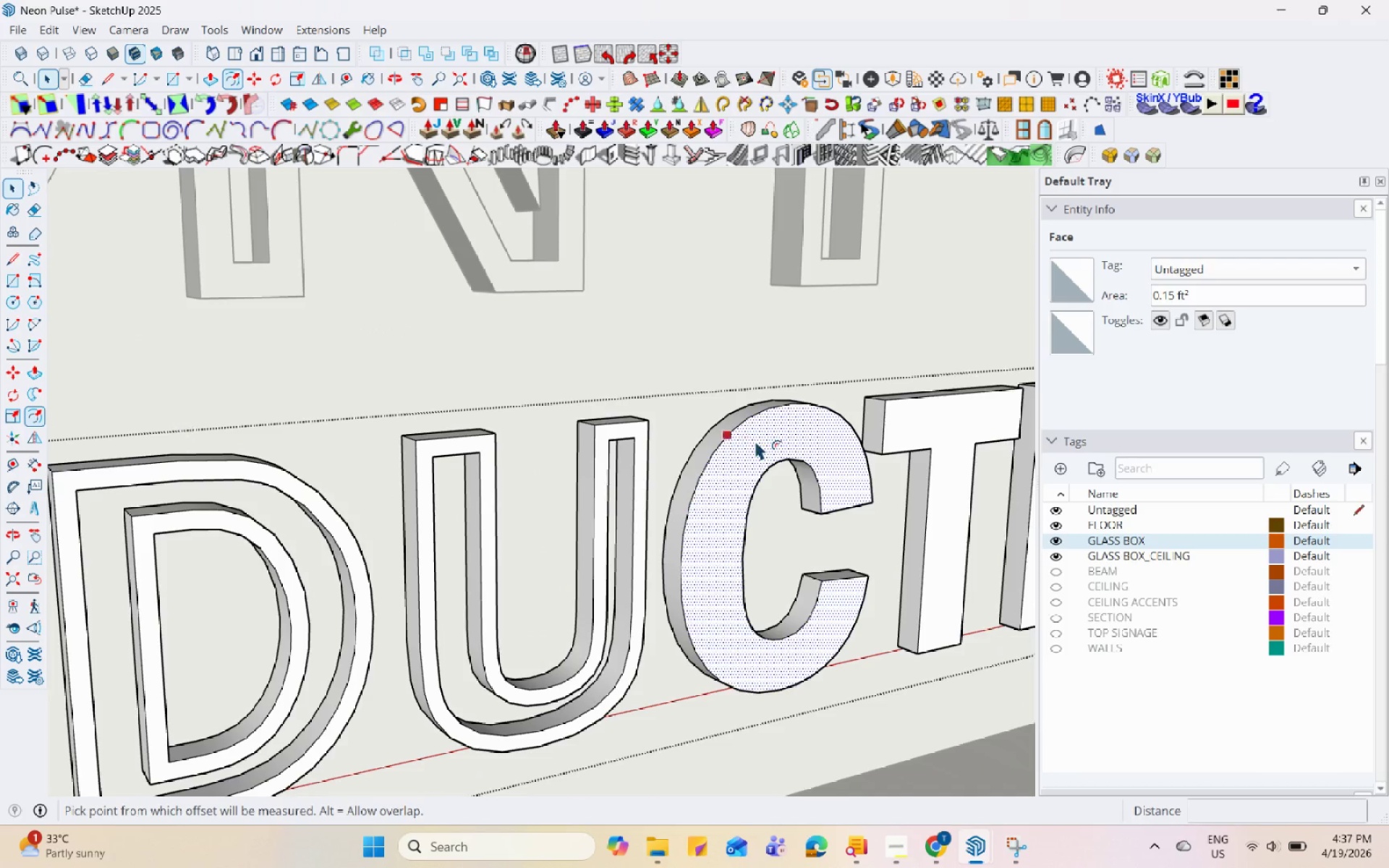 
left_click([731, 412])
 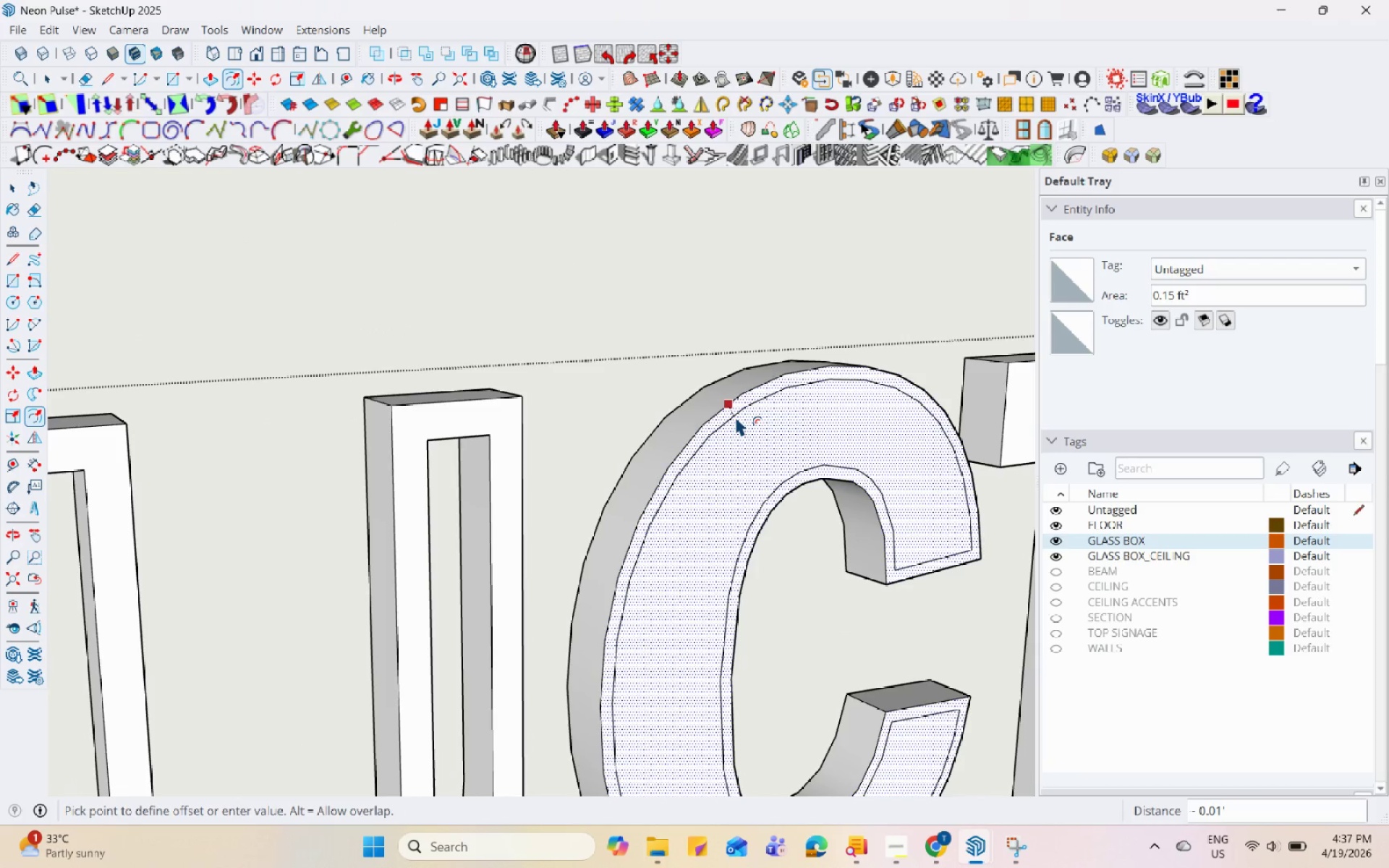 
scroll: coordinate [745, 440], scroll_direction: up, amount: 7.0
 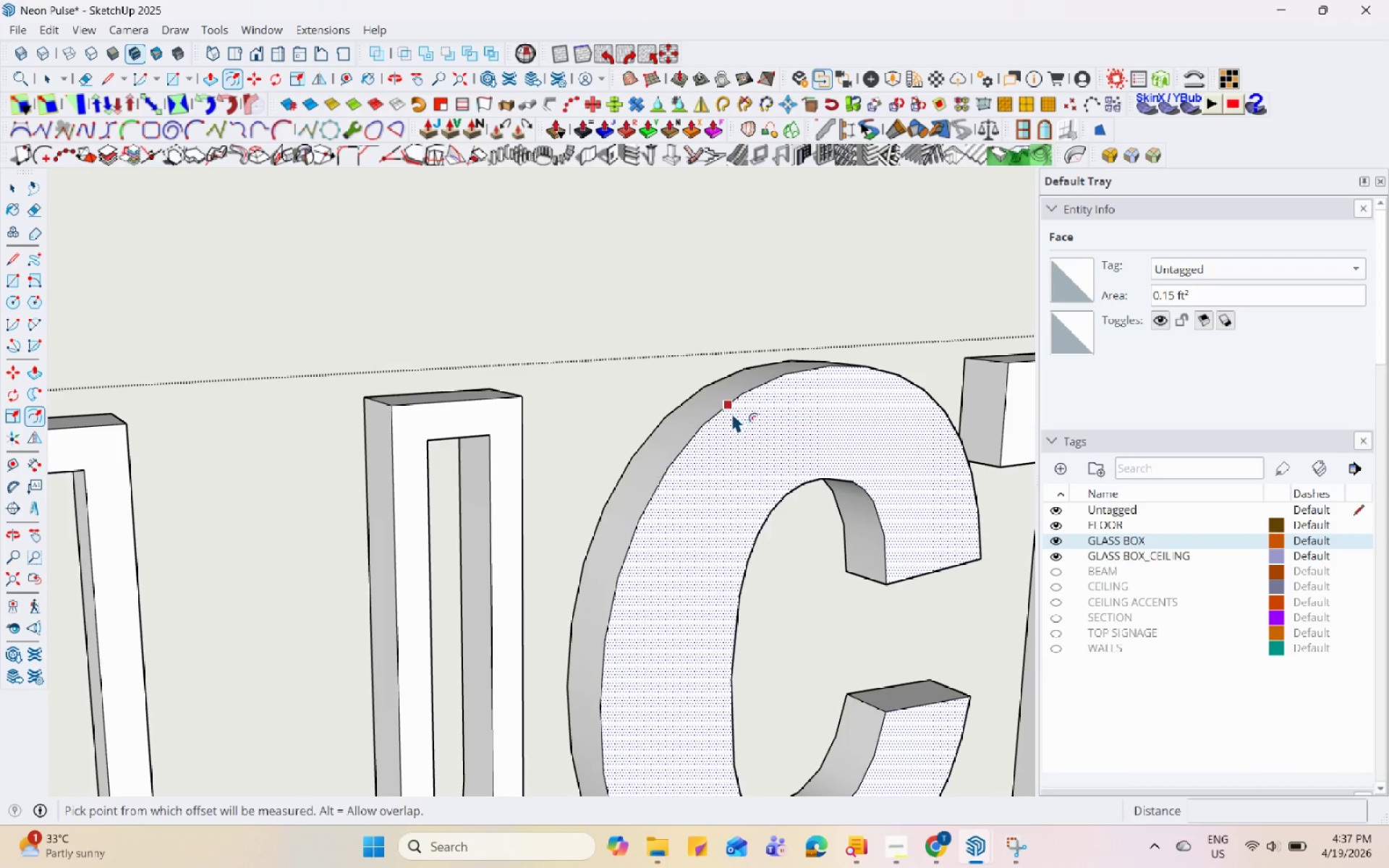 
key(Numpad0)
 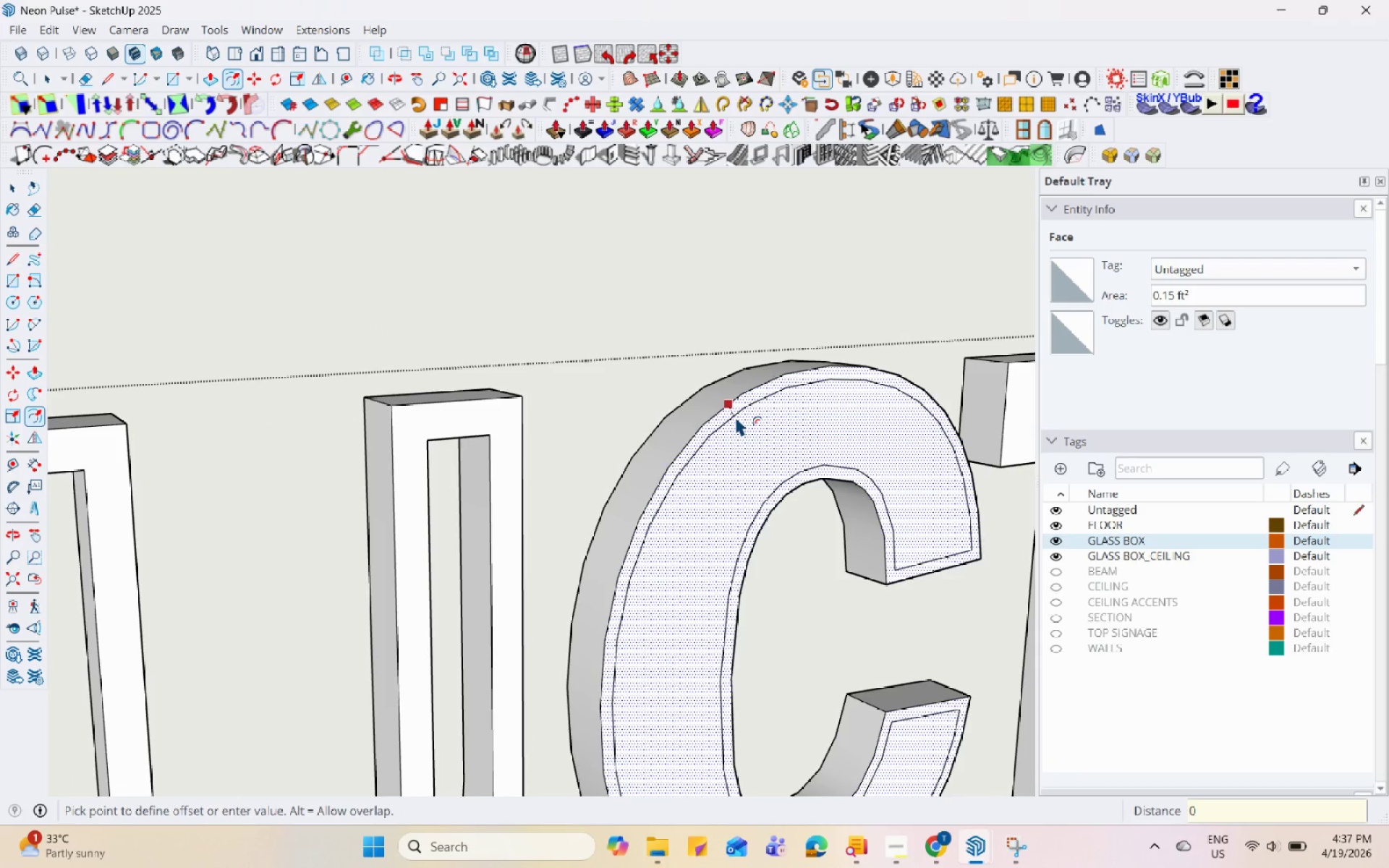 
key(NumpadDecimal)
 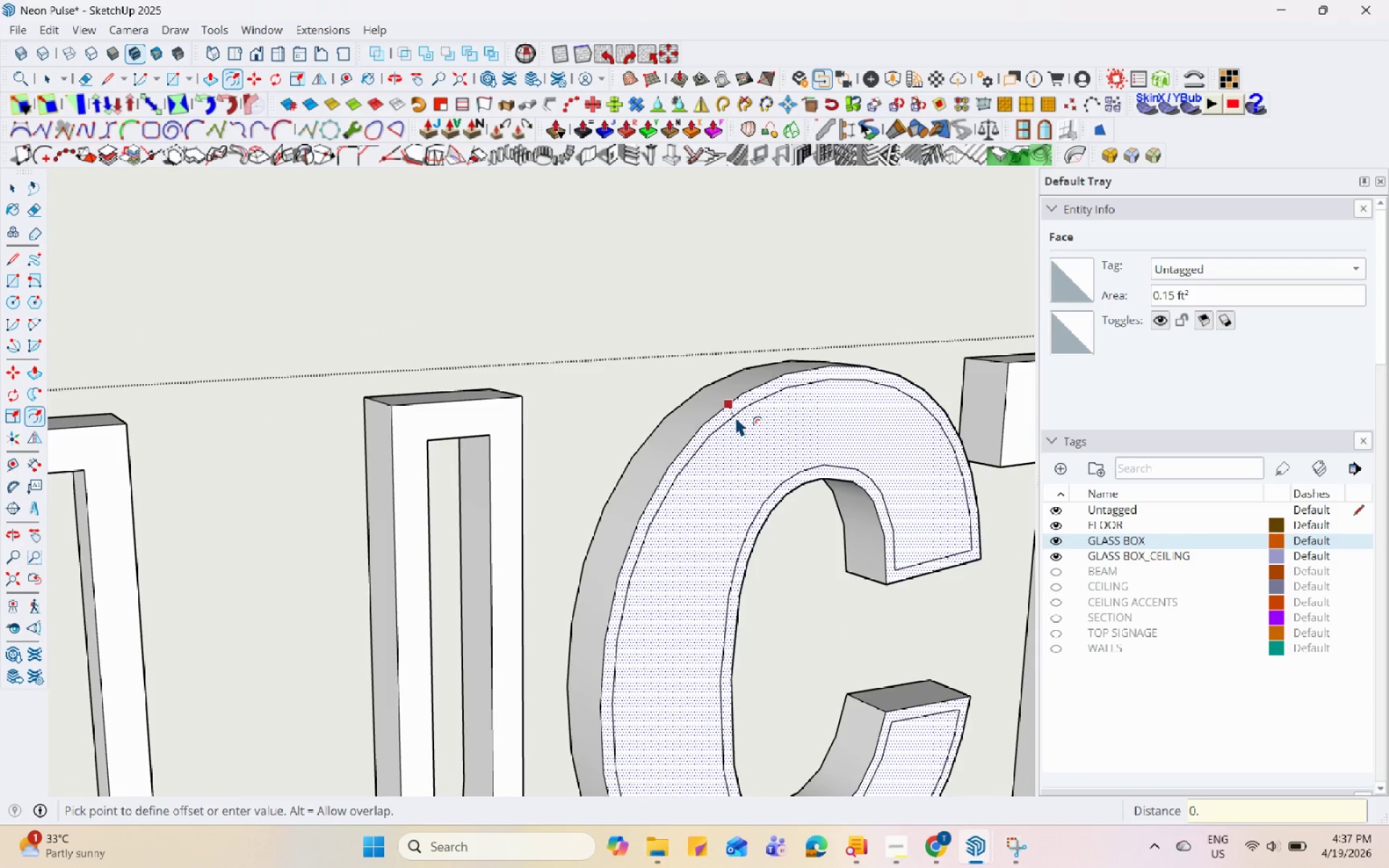 
key(Numpad0)
 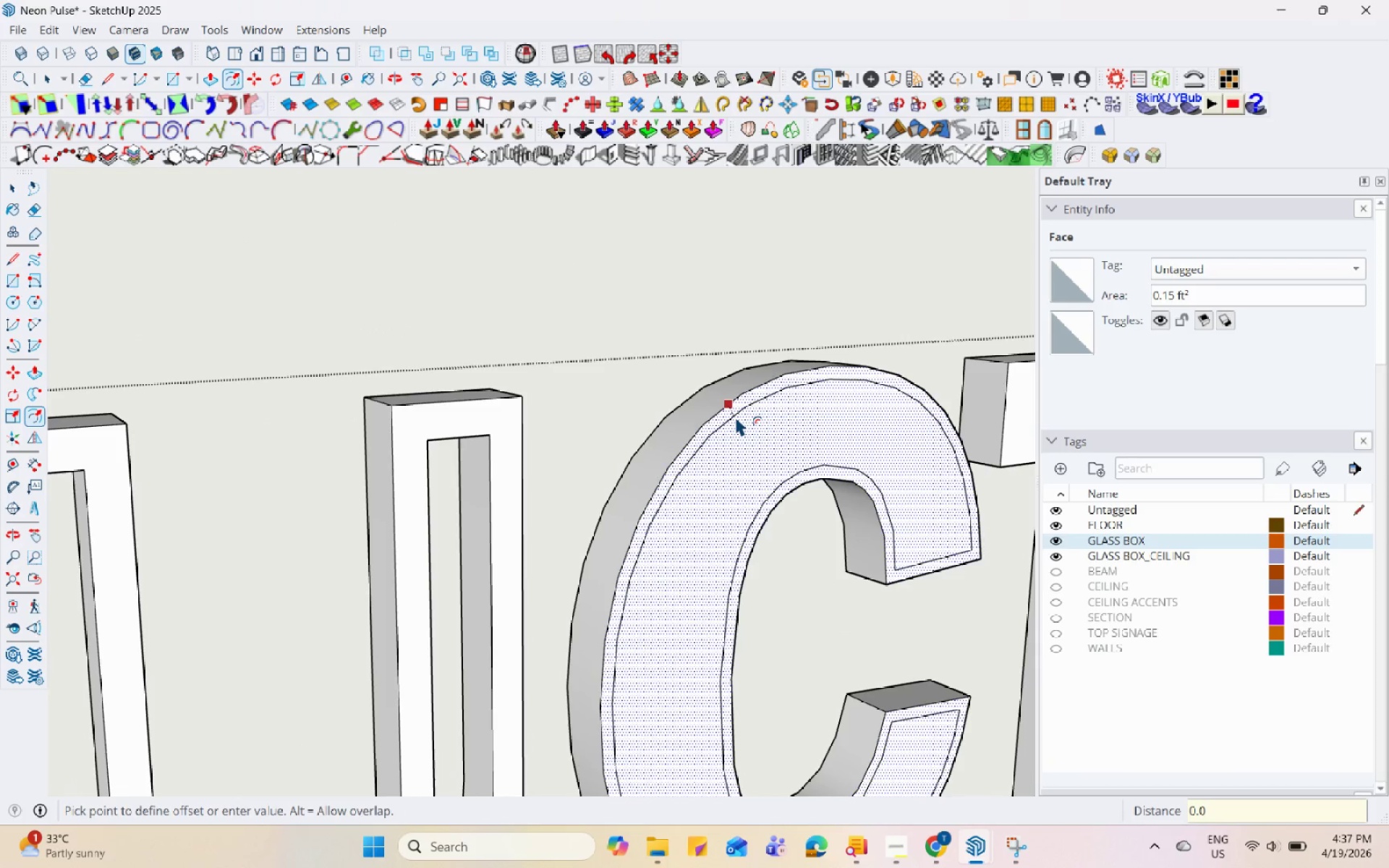 
key(Numpad3)
 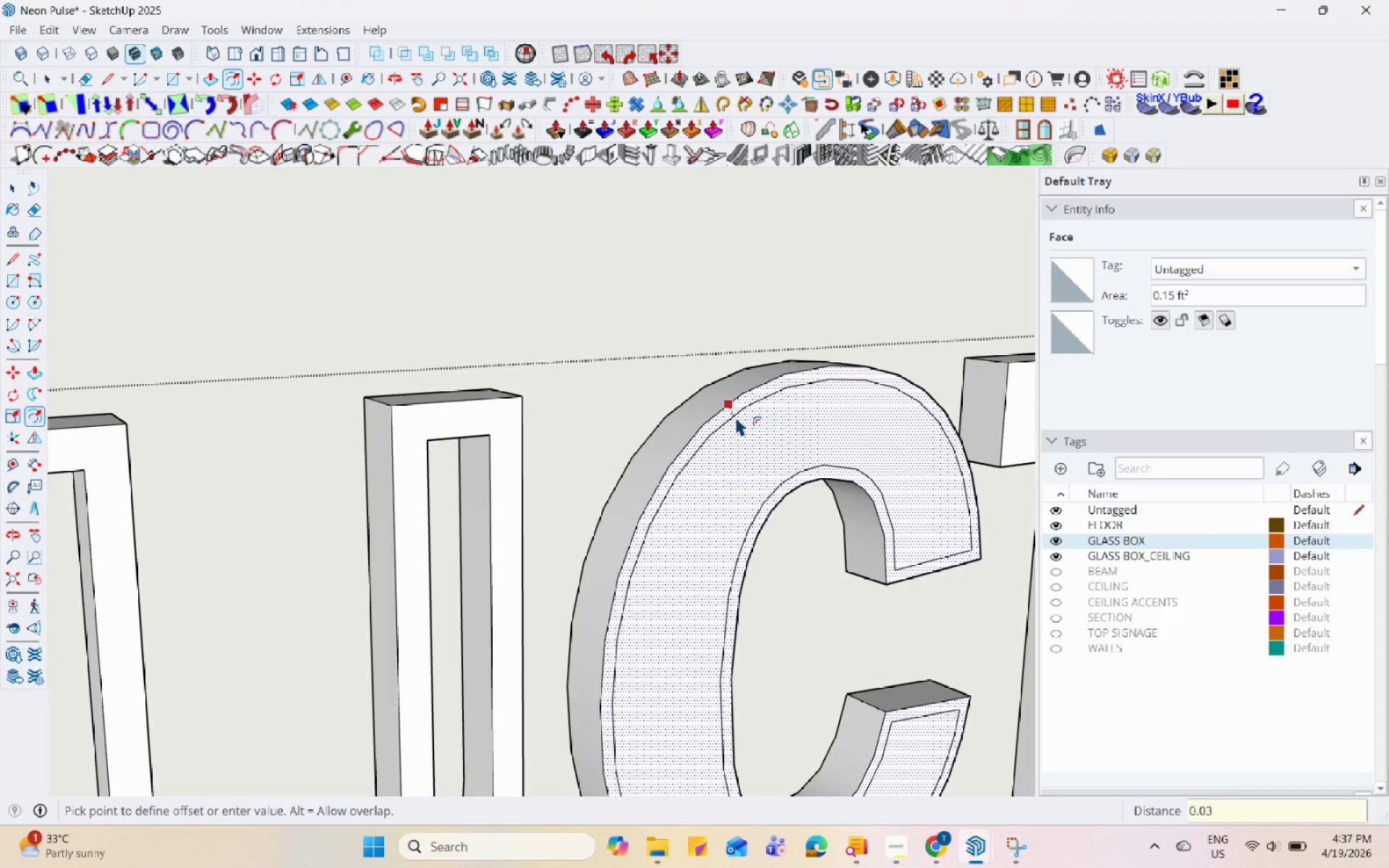 
key(Enter)
 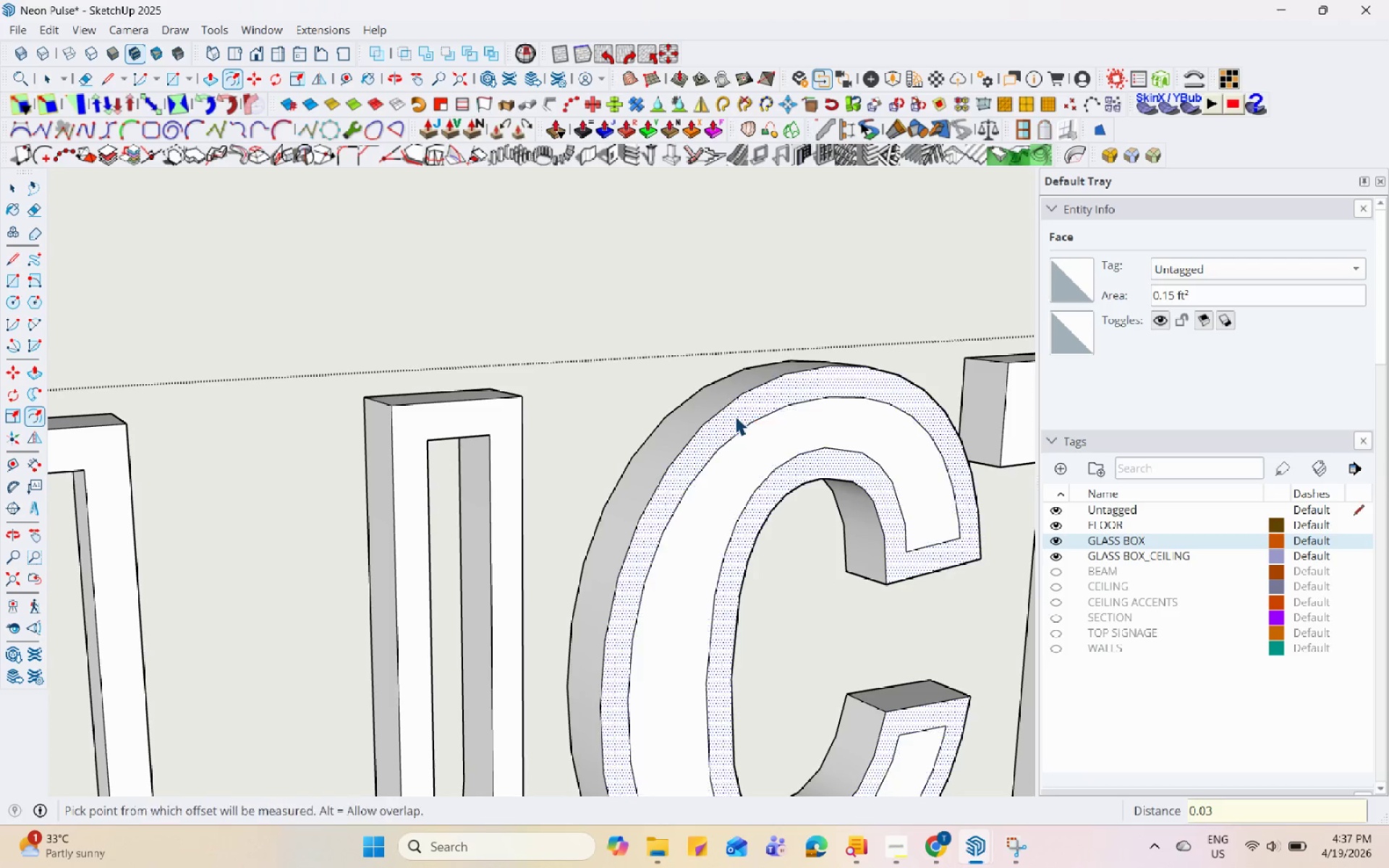 
key(Space)
 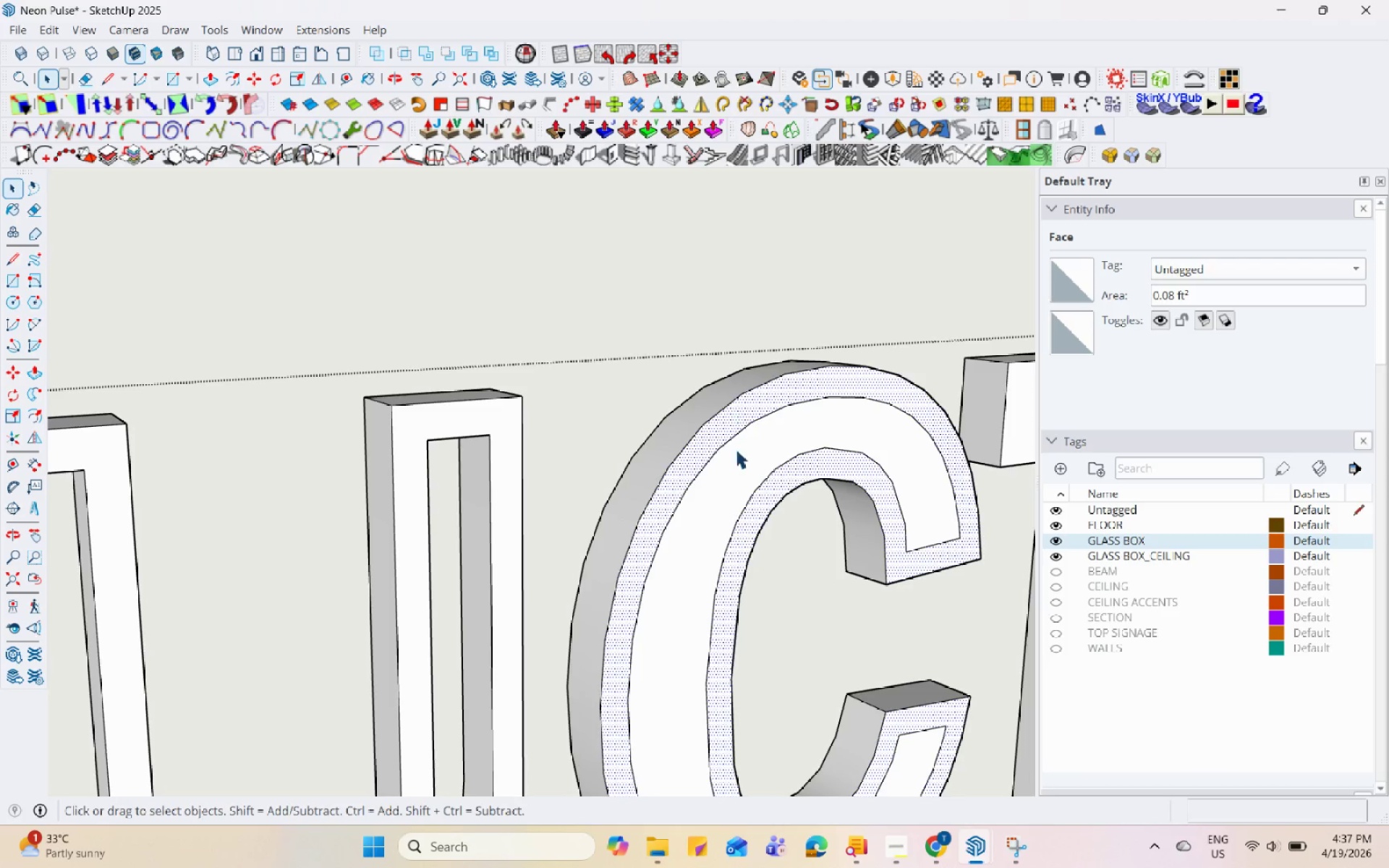 
left_click([736, 469])
 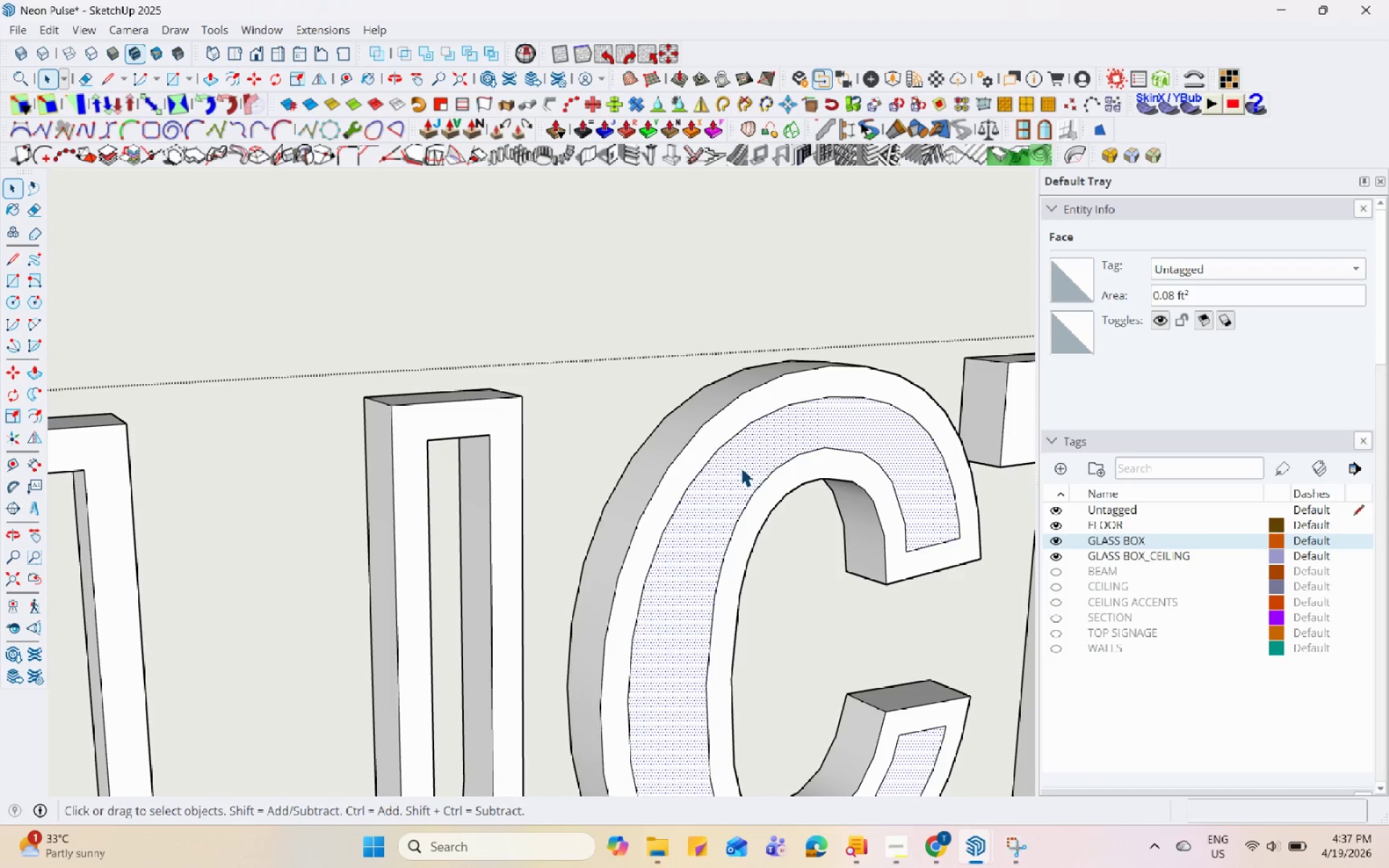 
key(P)
 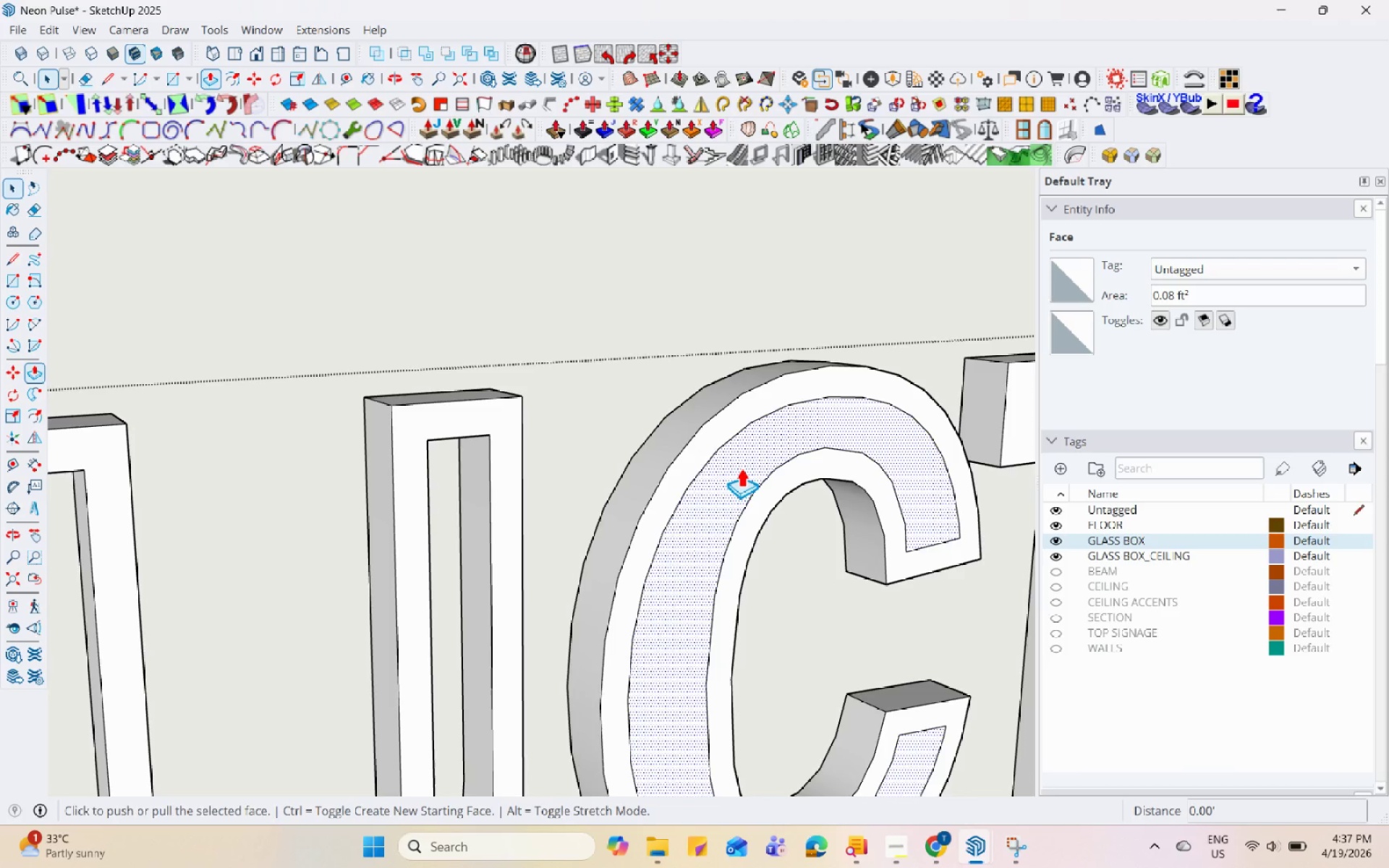 
left_click([742, 467])
 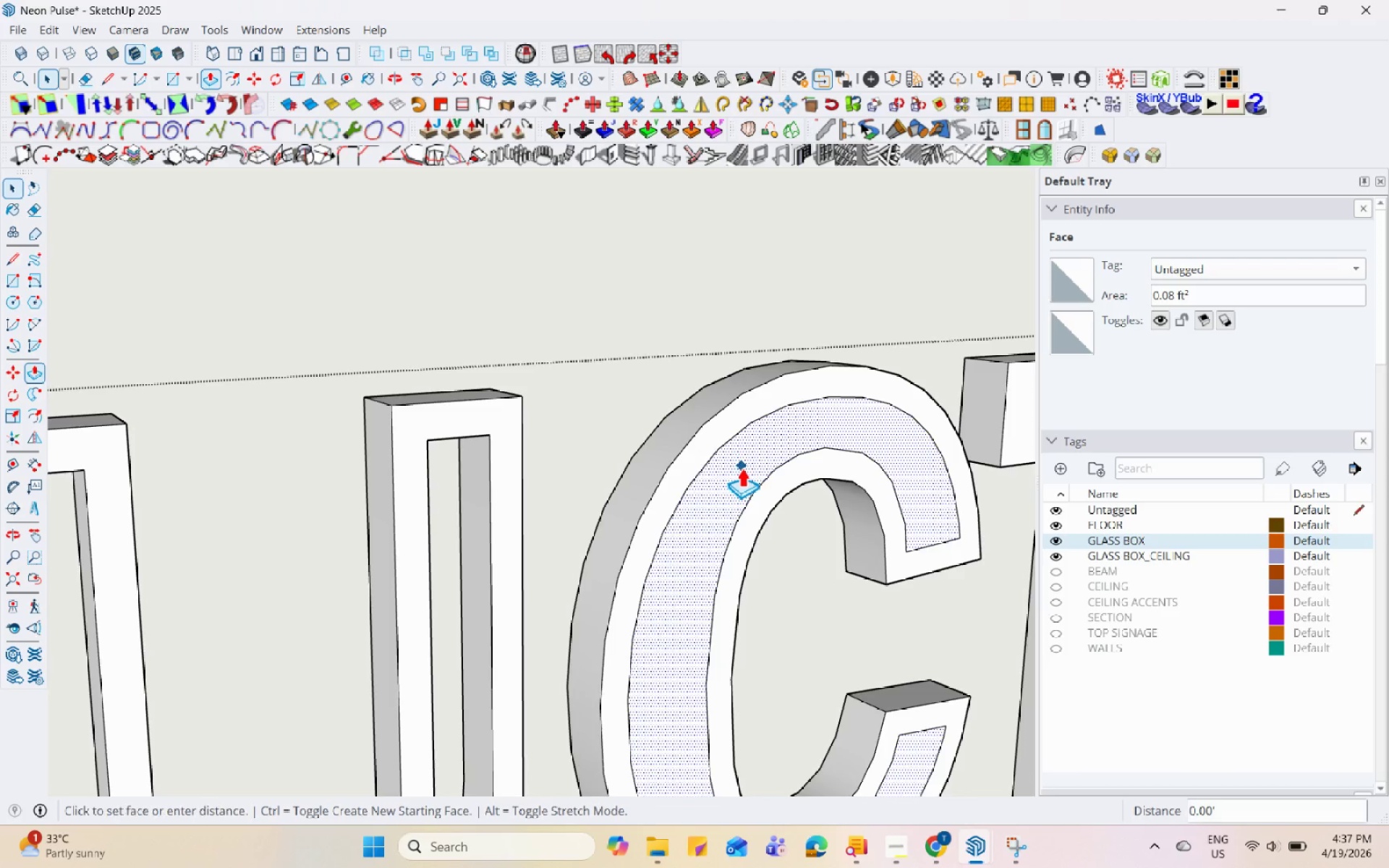 
double_click([743, 467])
 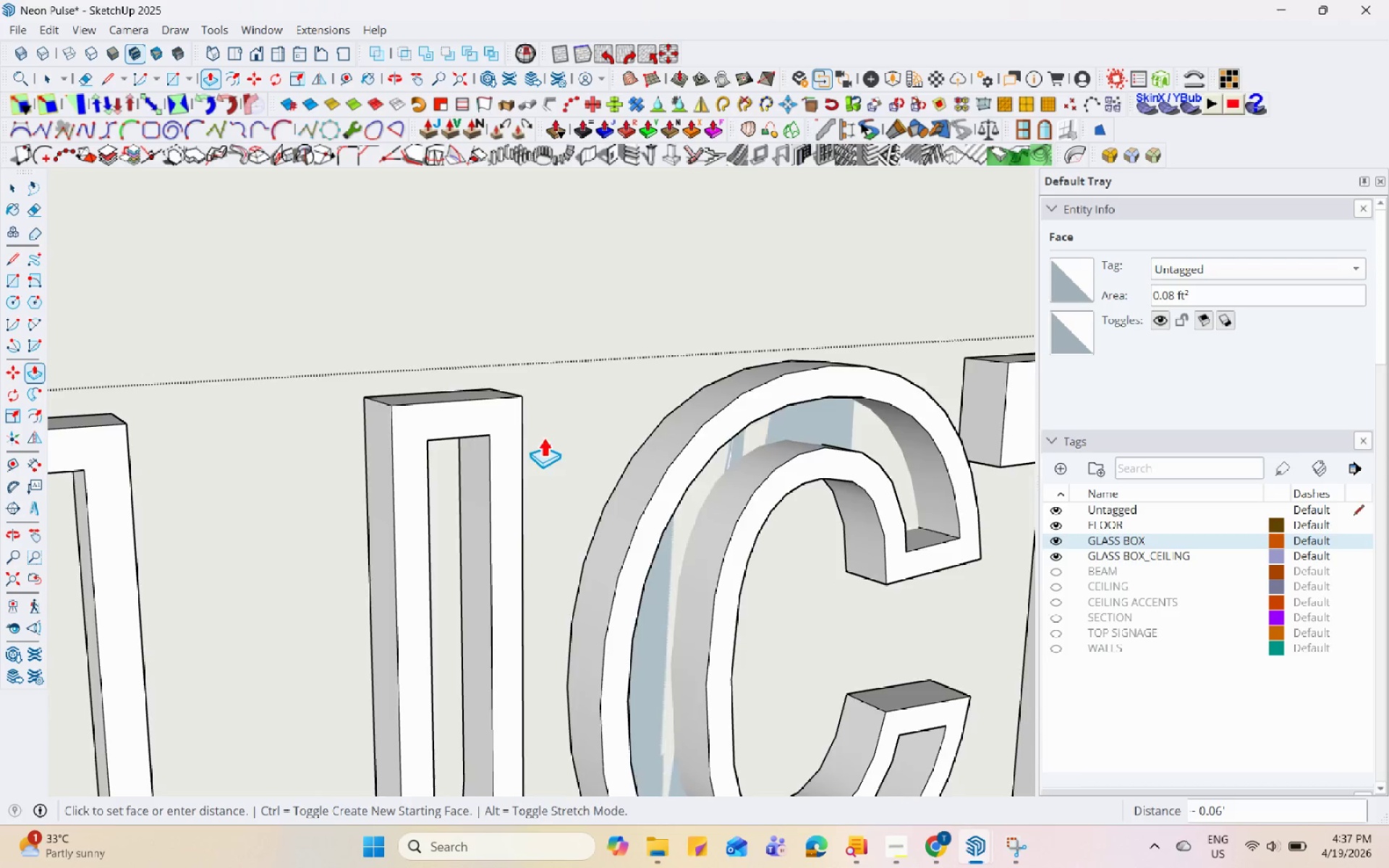 
scroll: coordinate [361, 442], scroll_direction: down, amount: 6.0
 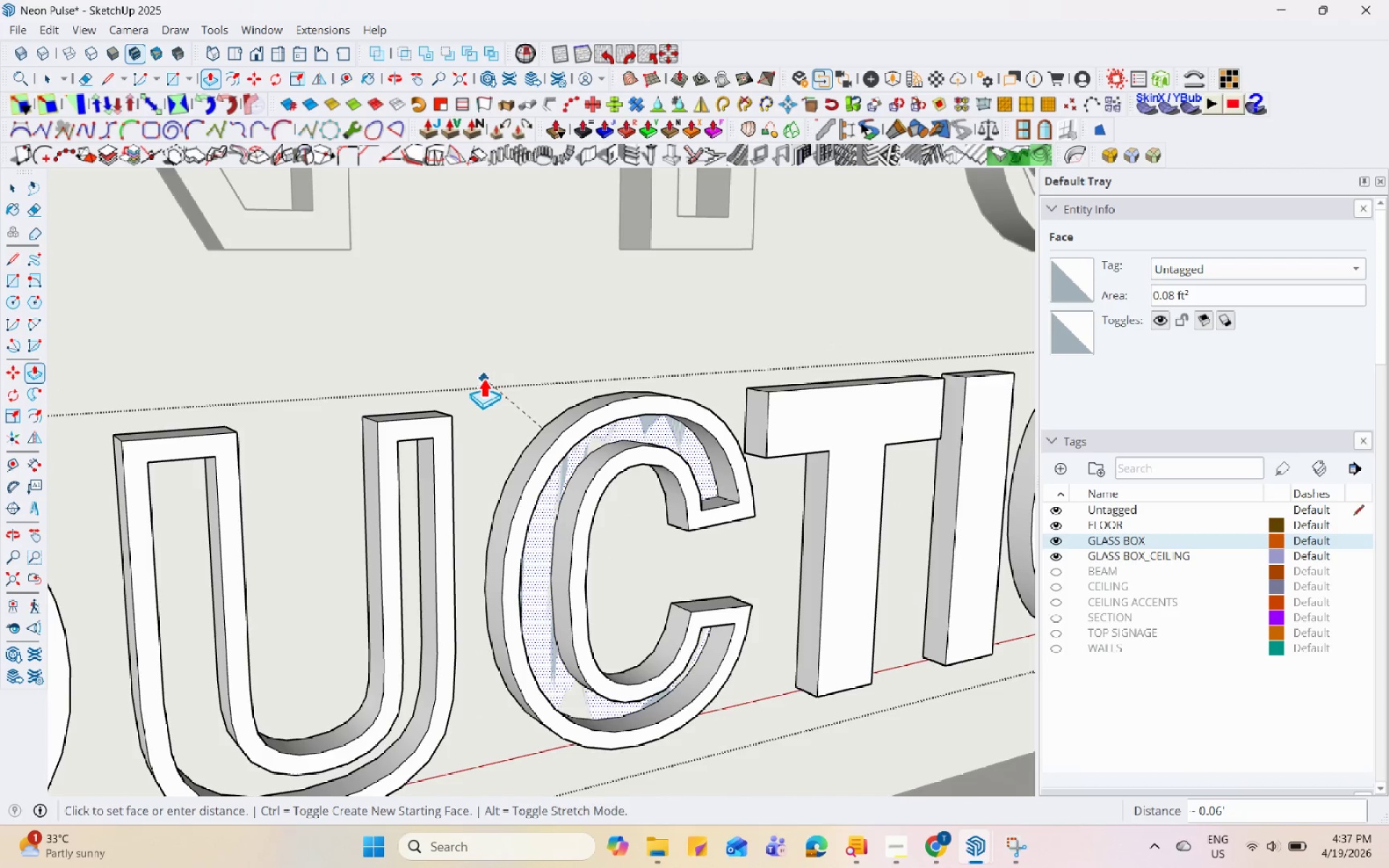 
left_click([477, 371])
 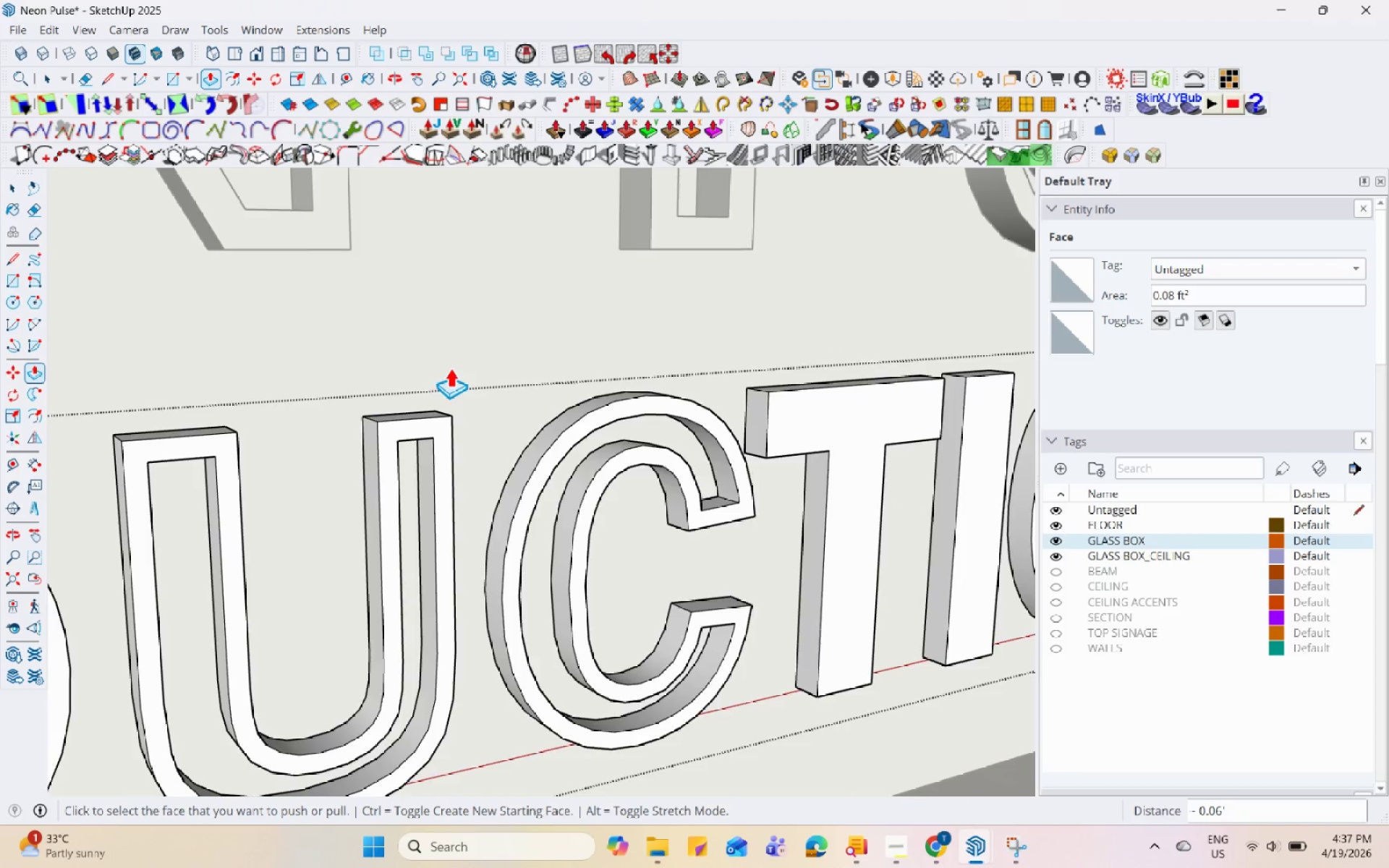 
key(Space)
 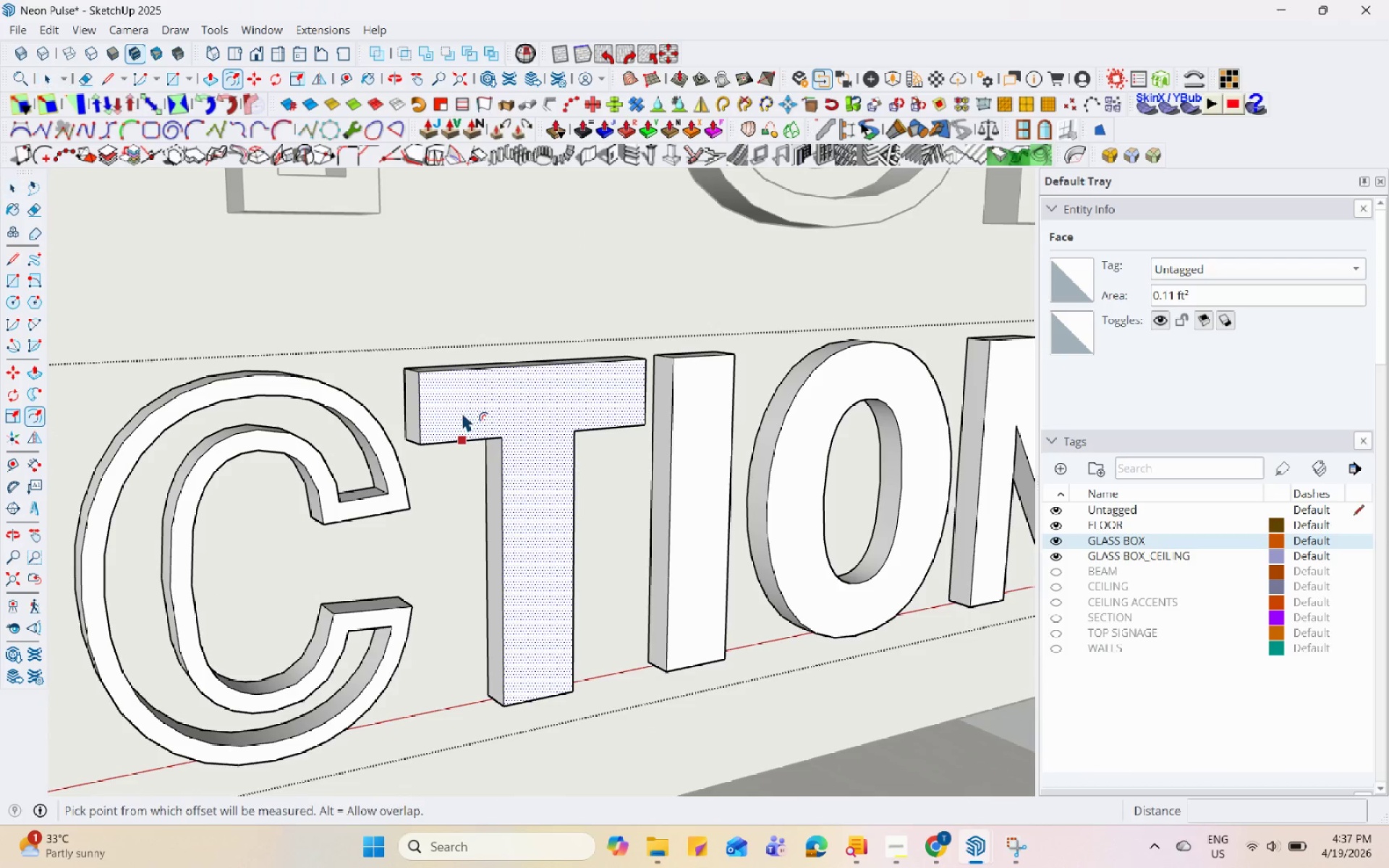 
scroll: coordinate [882, 400], scroll_direction: down, amount: 1.0
 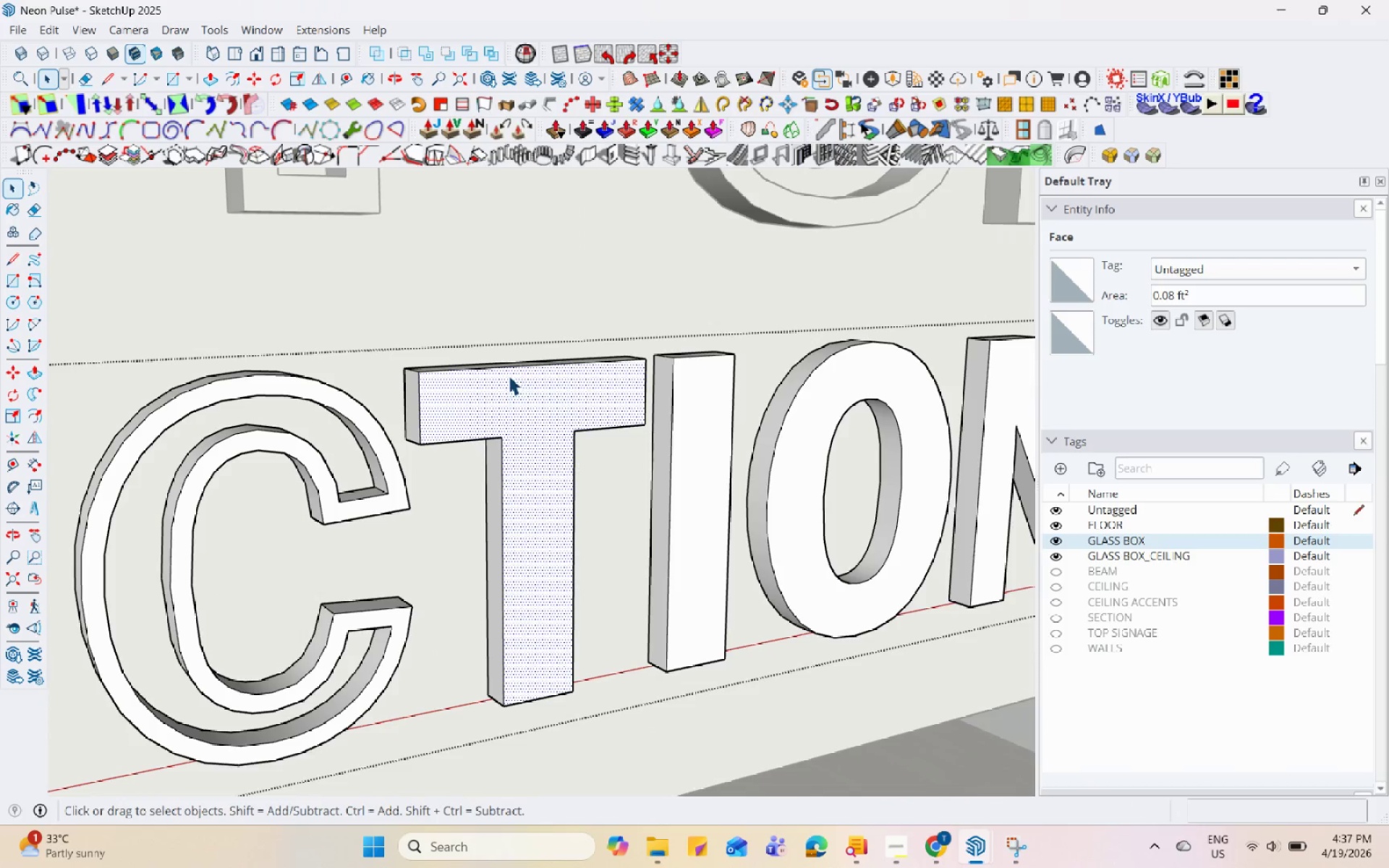 
left_click([468, 430])
 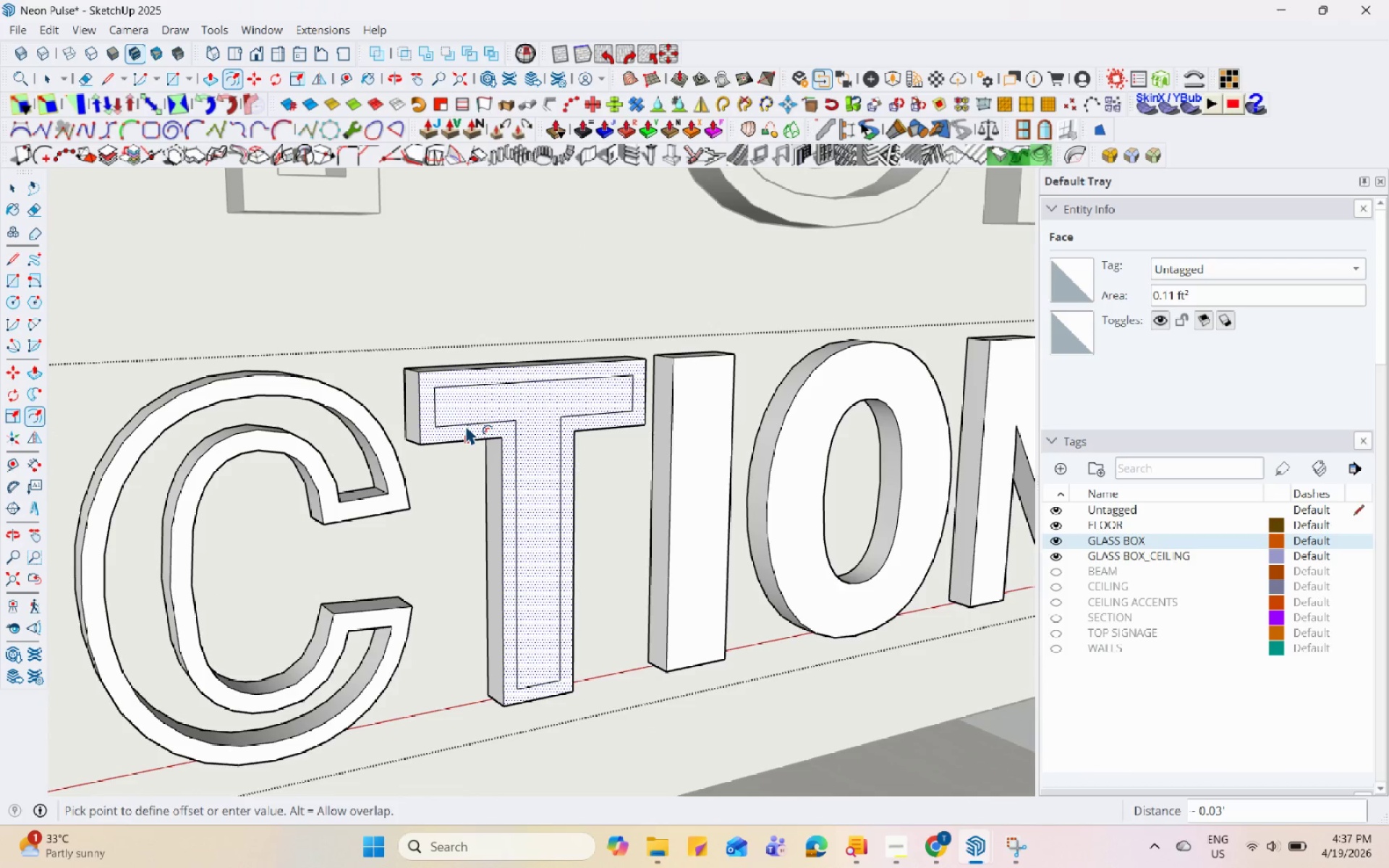 
key(Numpad0)
 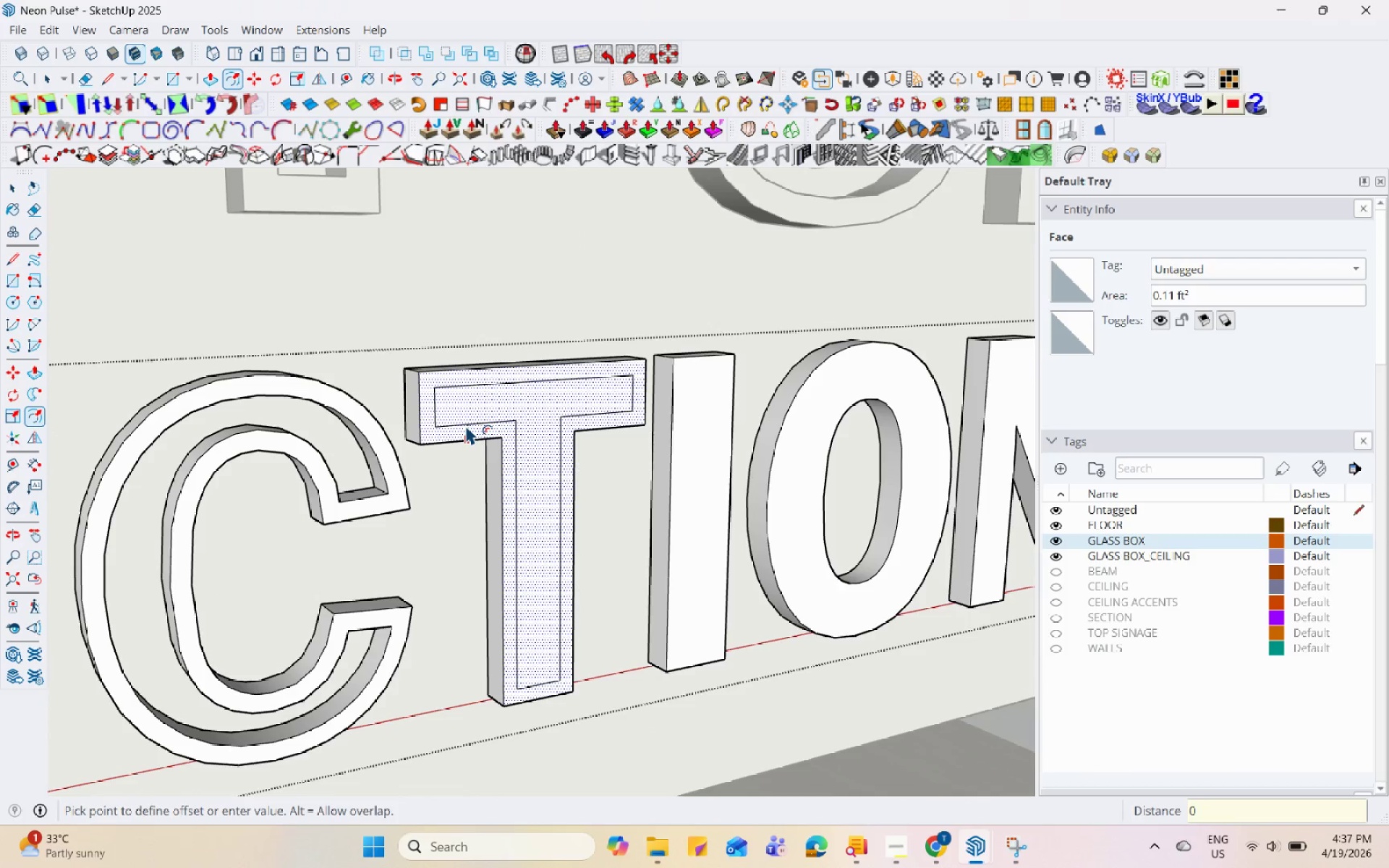 
key(NumpadDecimal)
 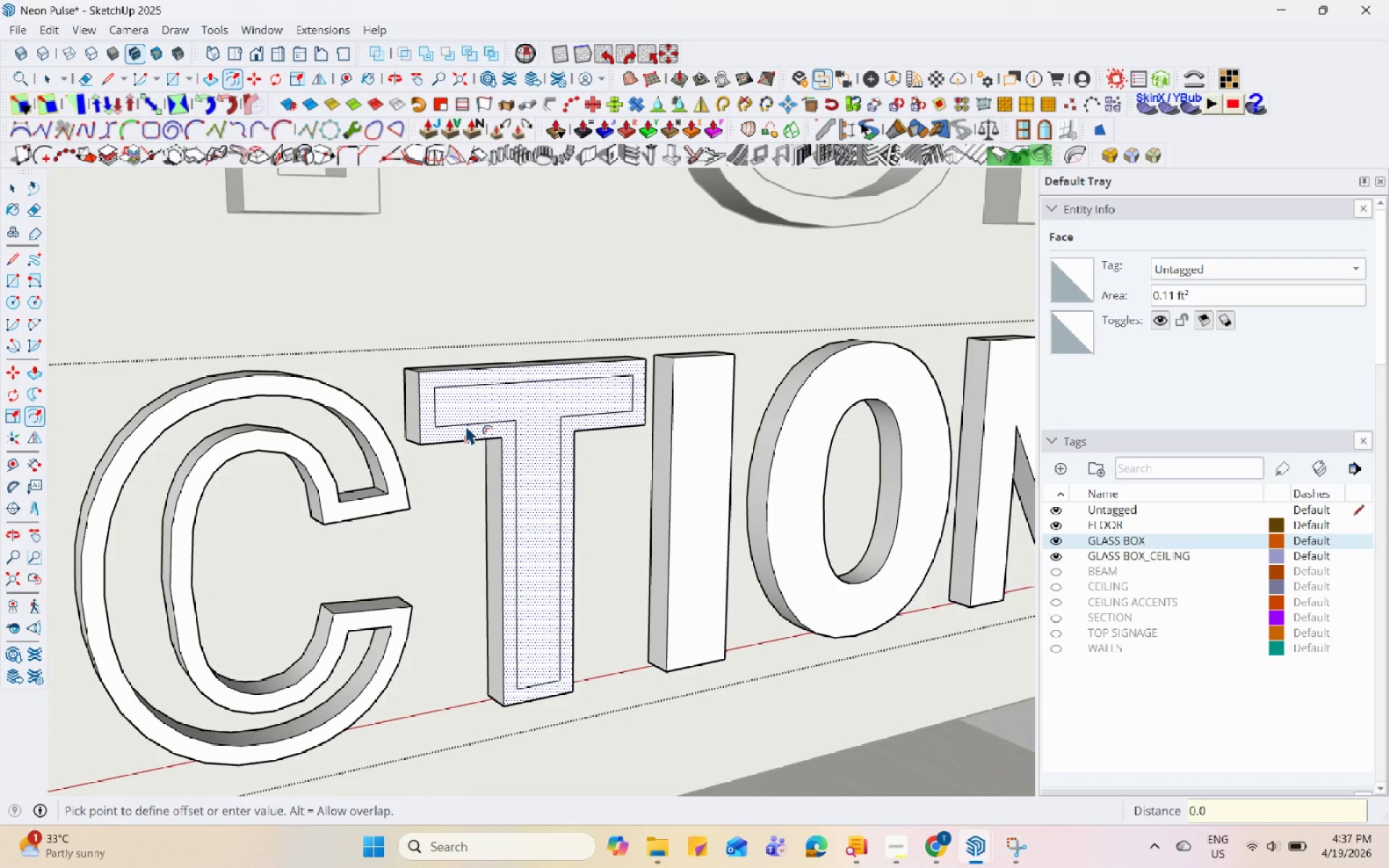 
key(Numpad0)
 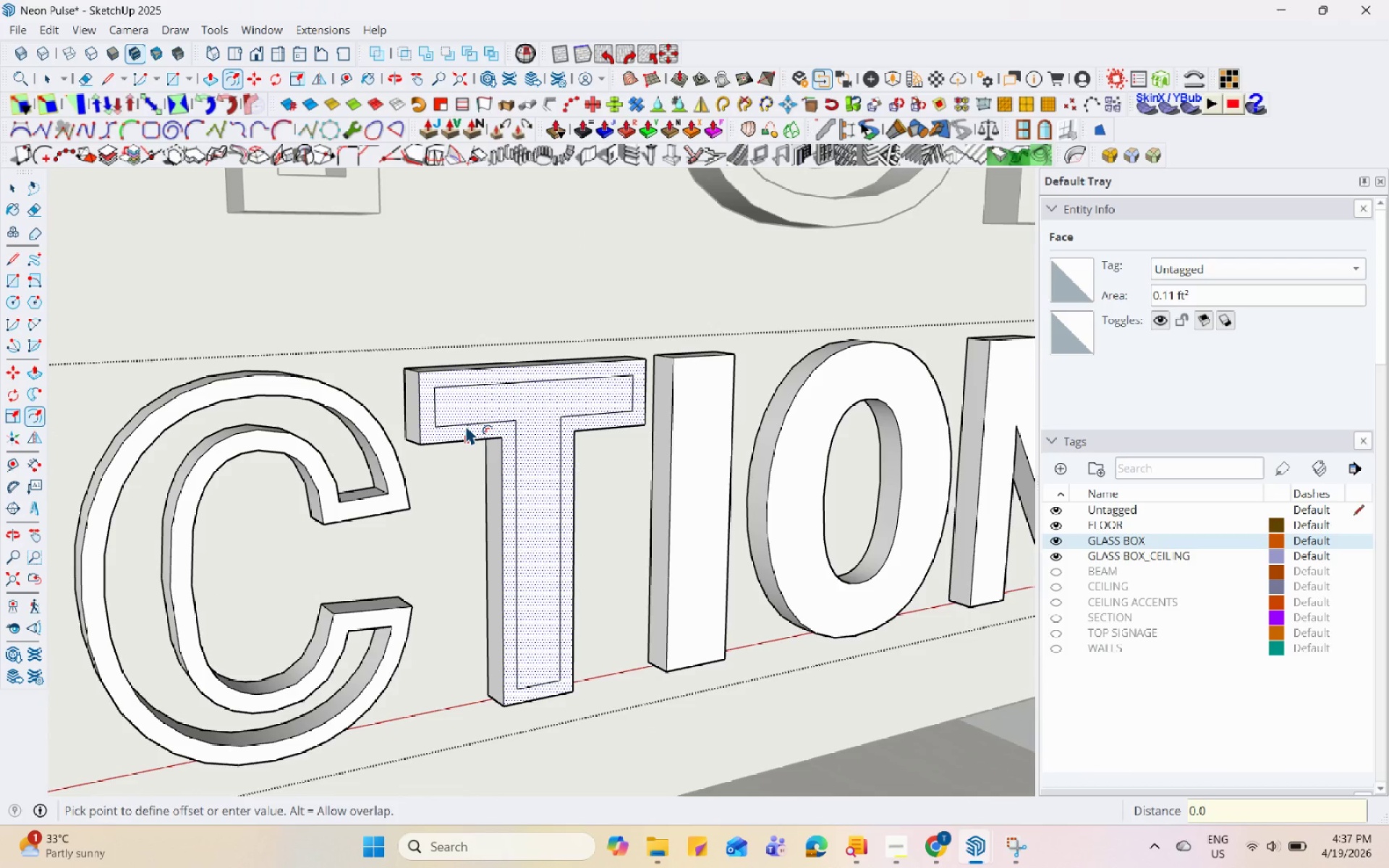 
key(Numpad3)
 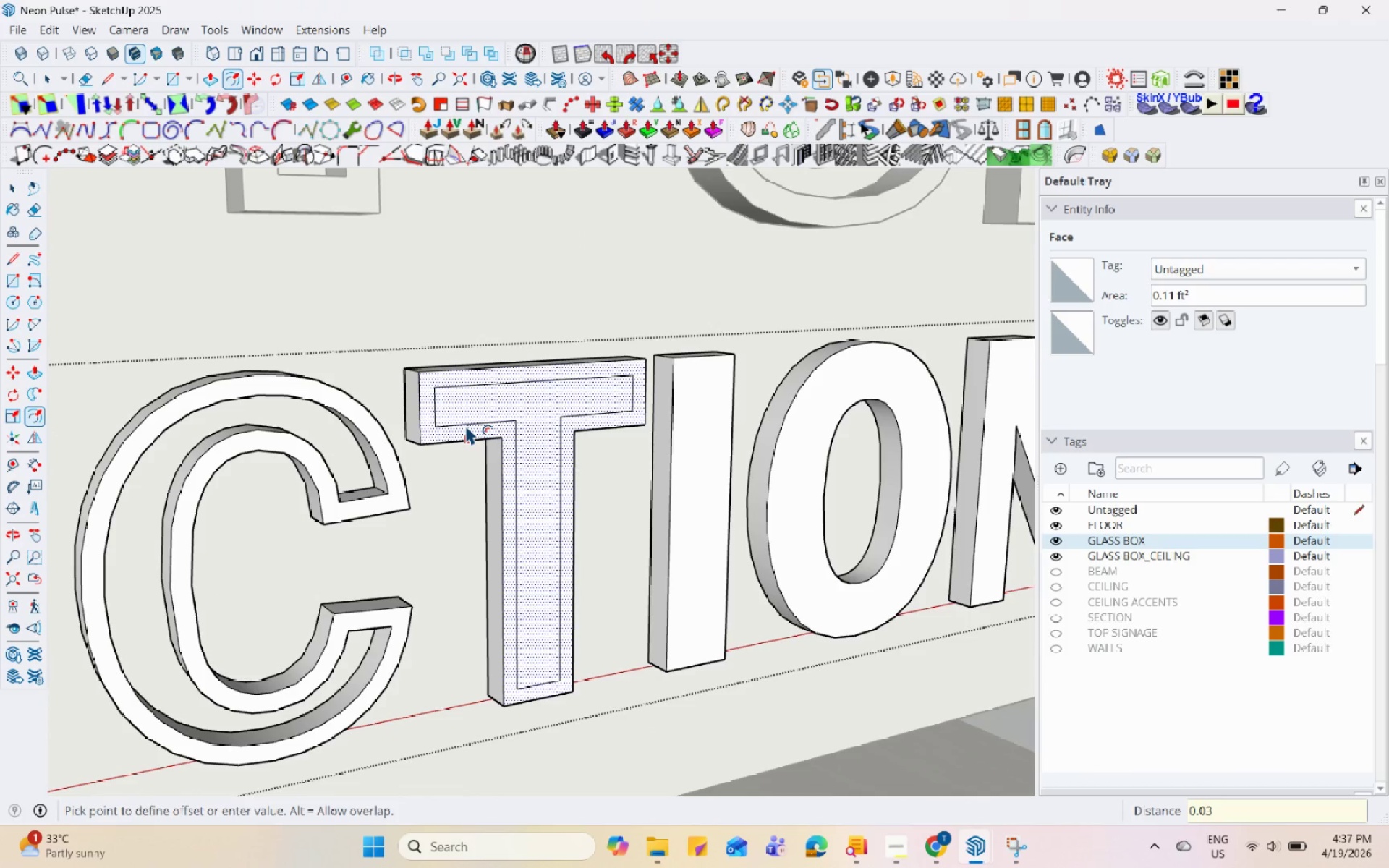 
key(Enter)
 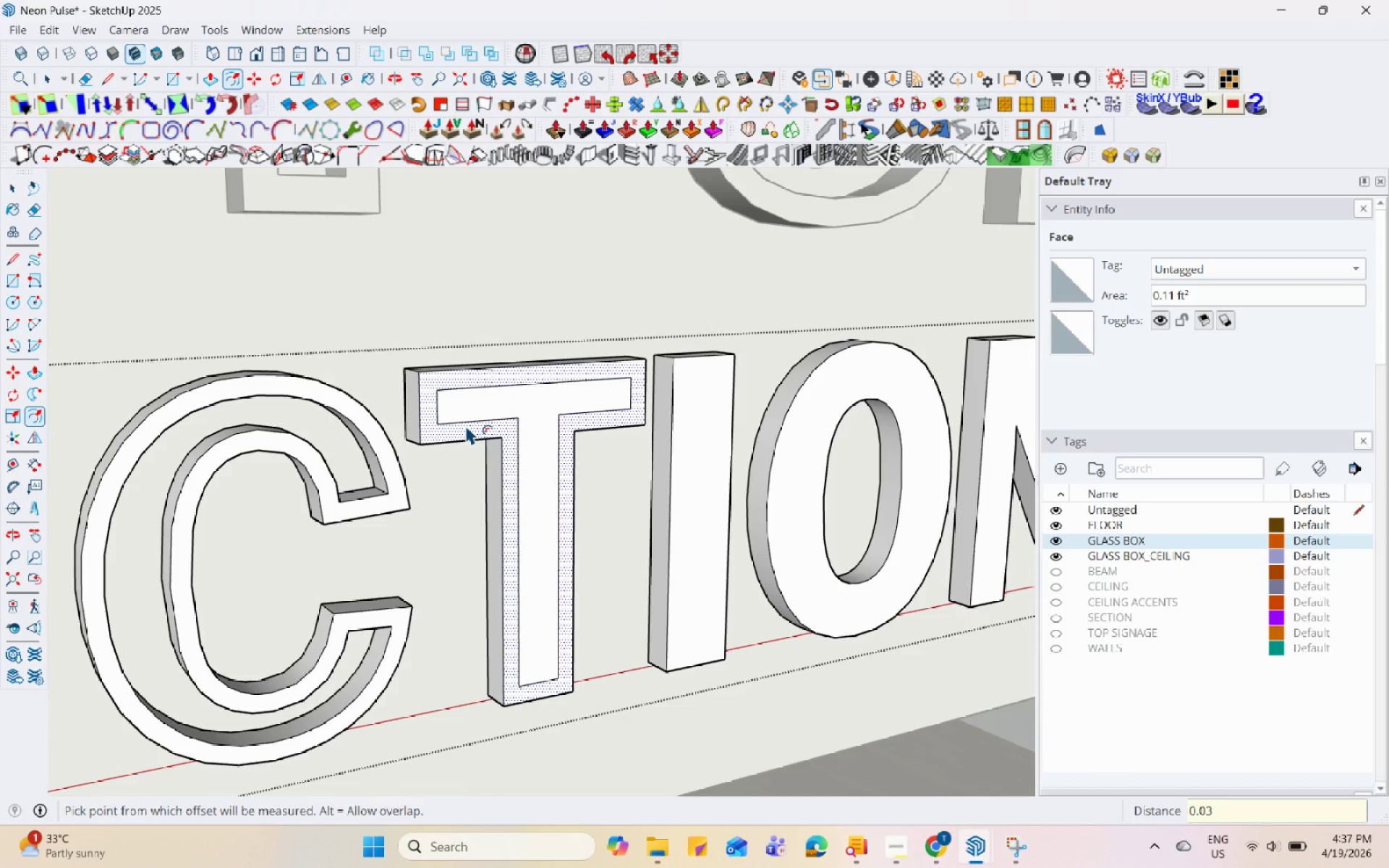 
key(Space)
 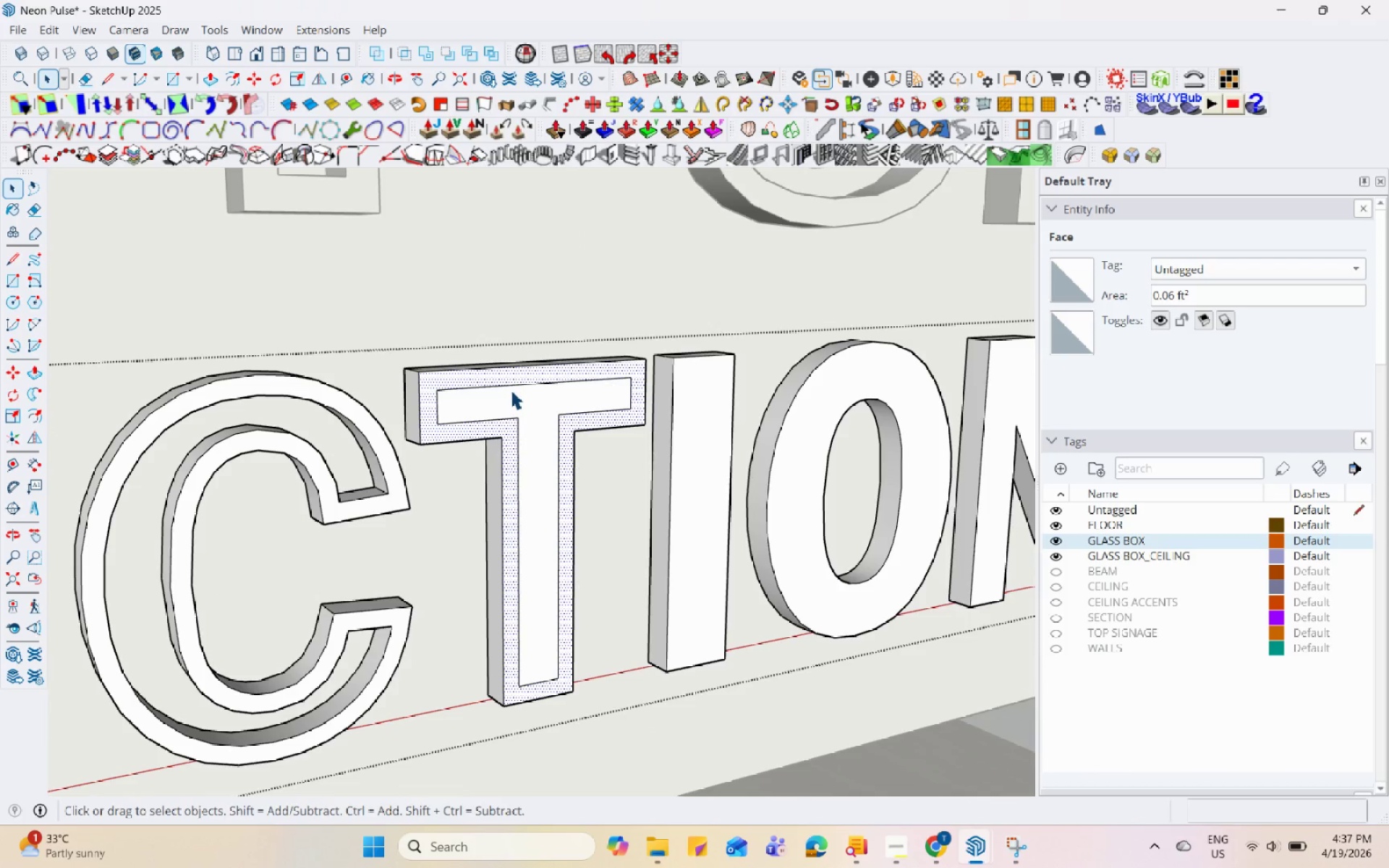 
left_click([516, 393])
 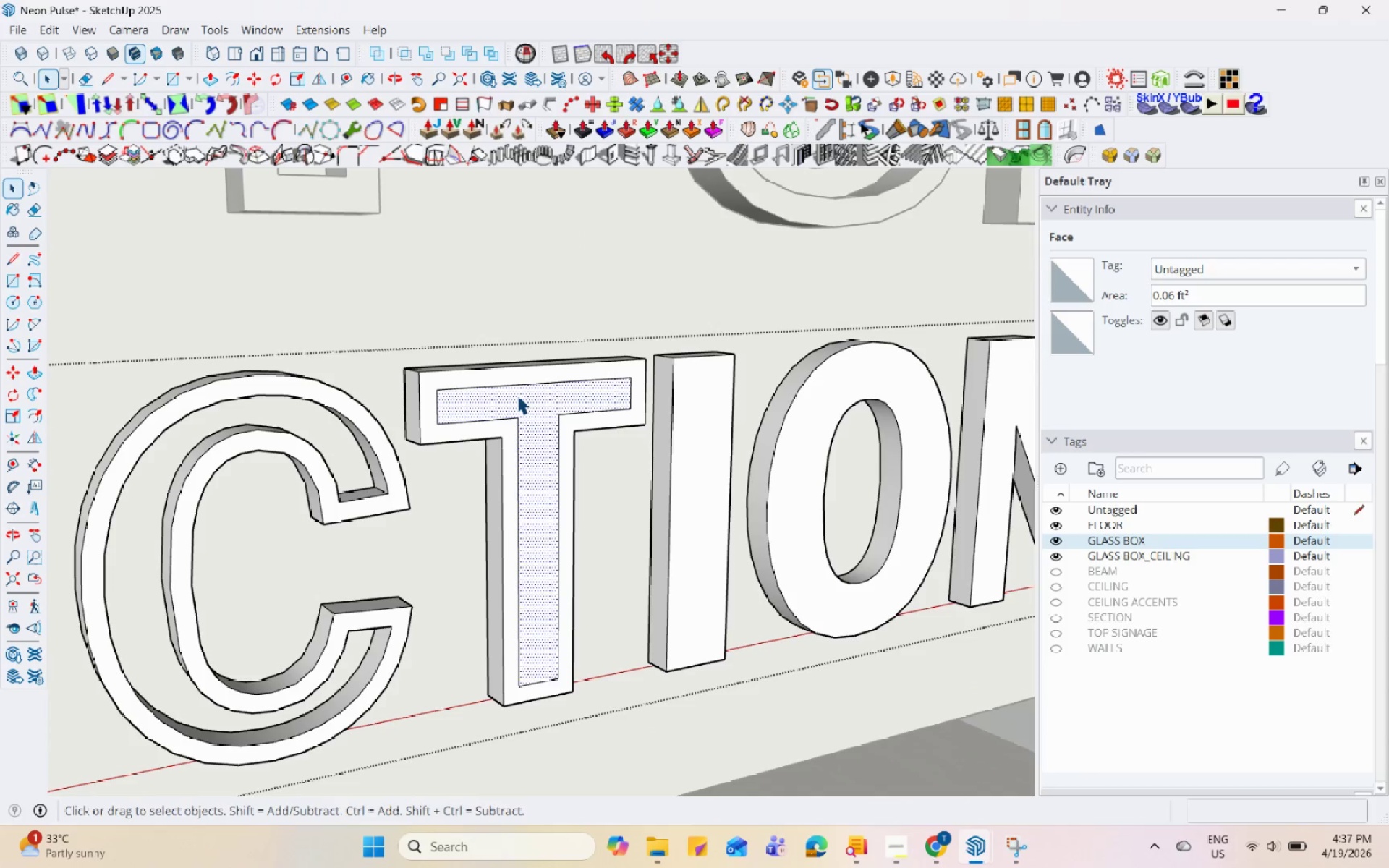 
key(P)
 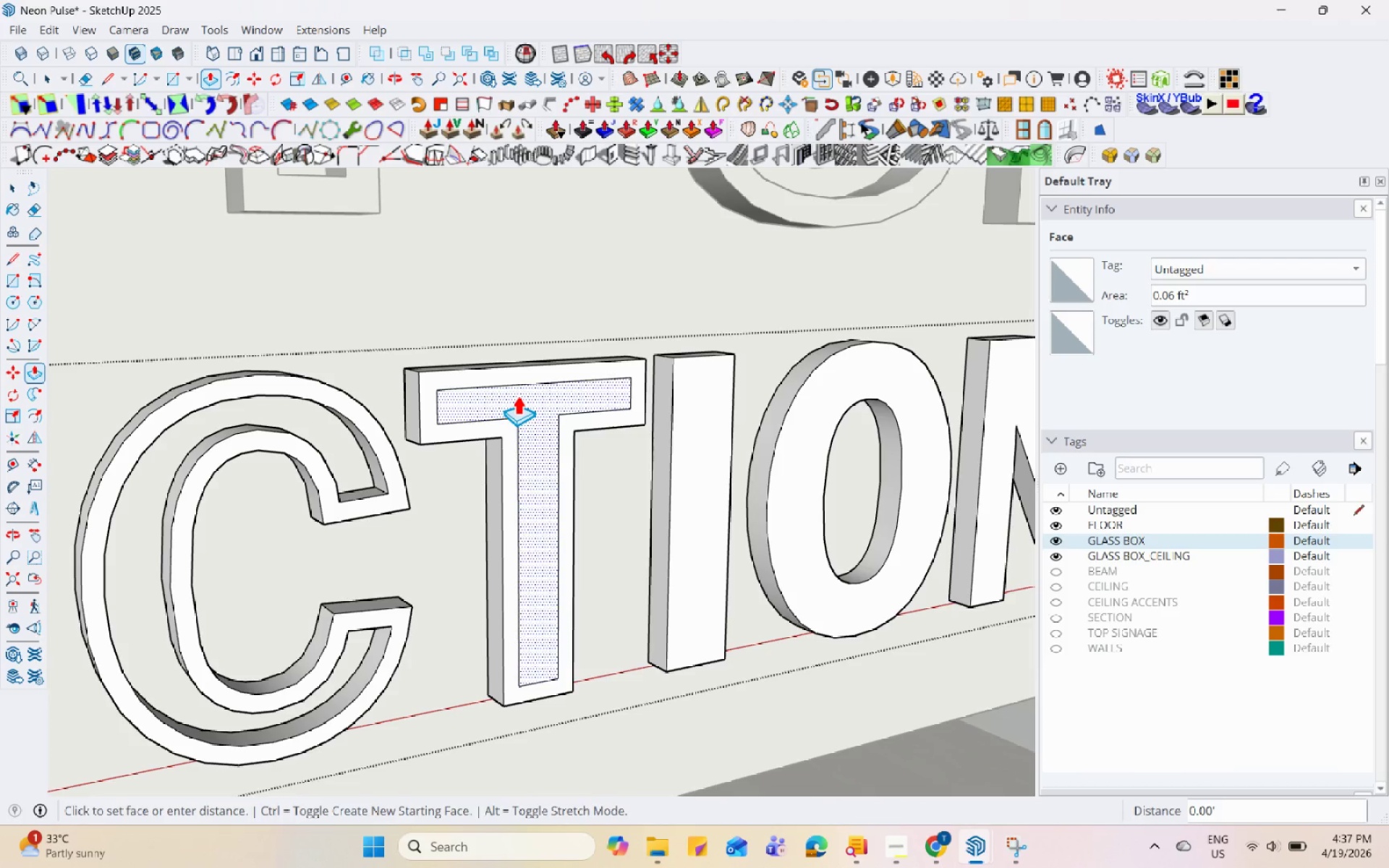 
double_click([517, 395])
 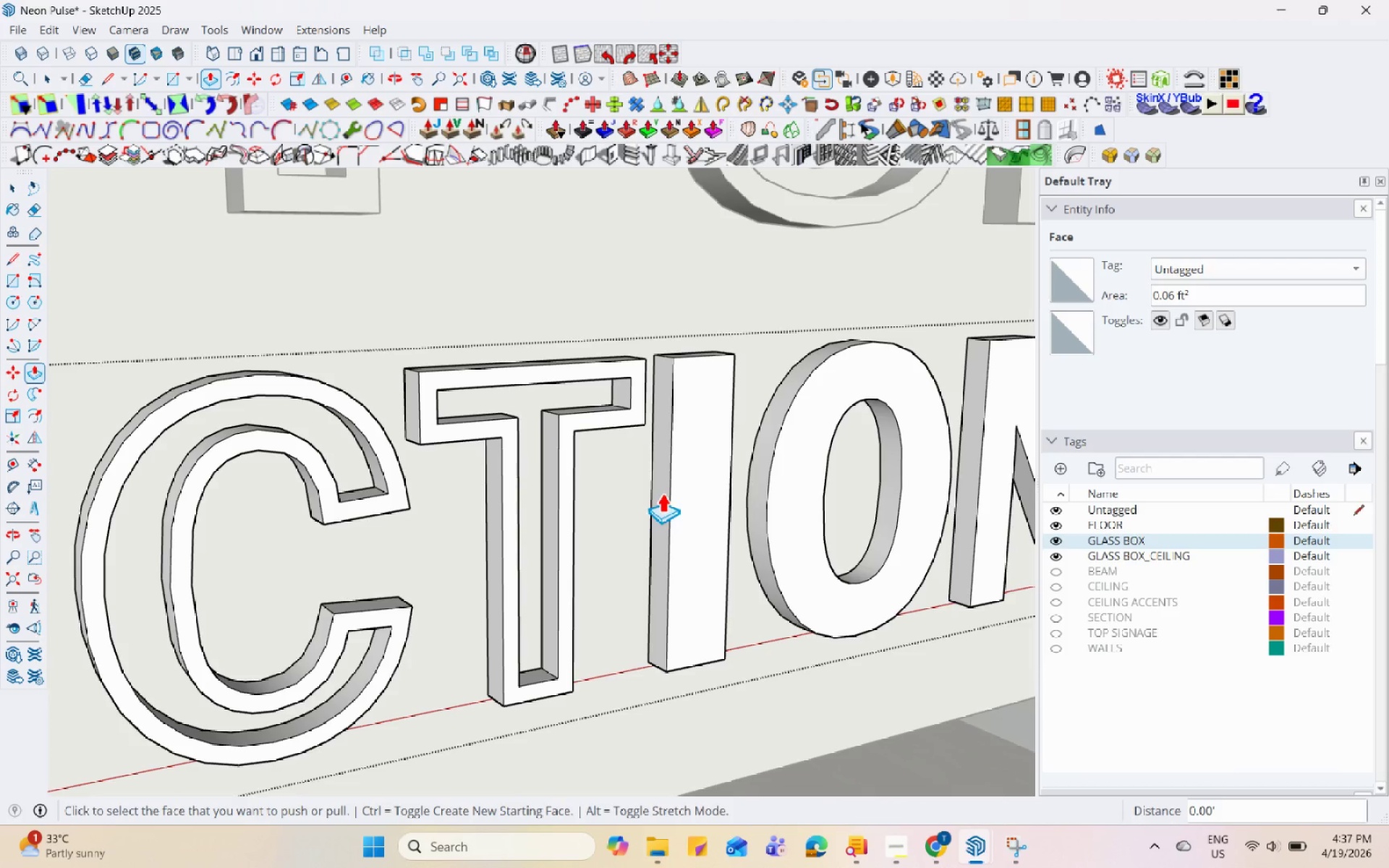 
key(Space)
 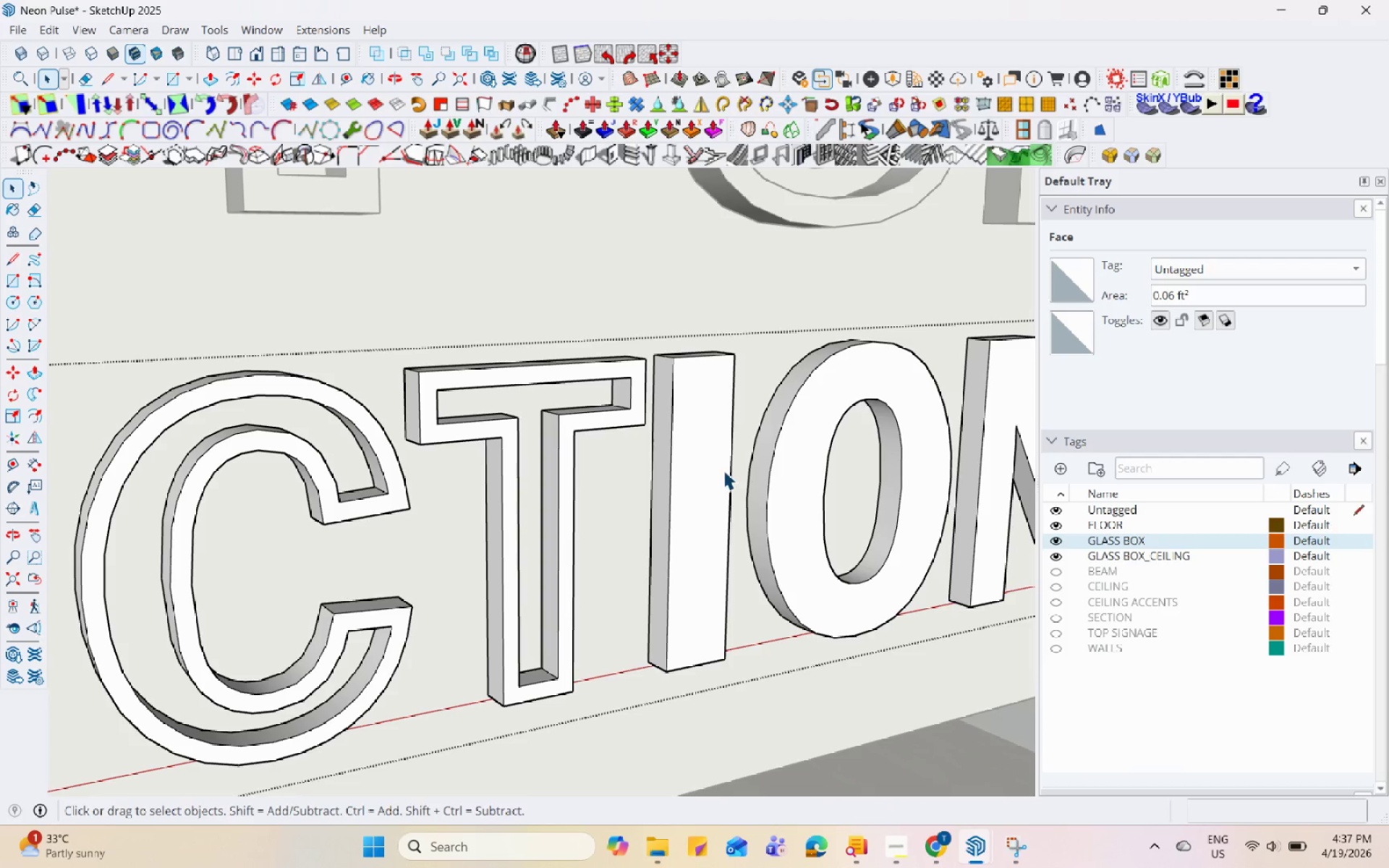 
left_click([713, 471])
 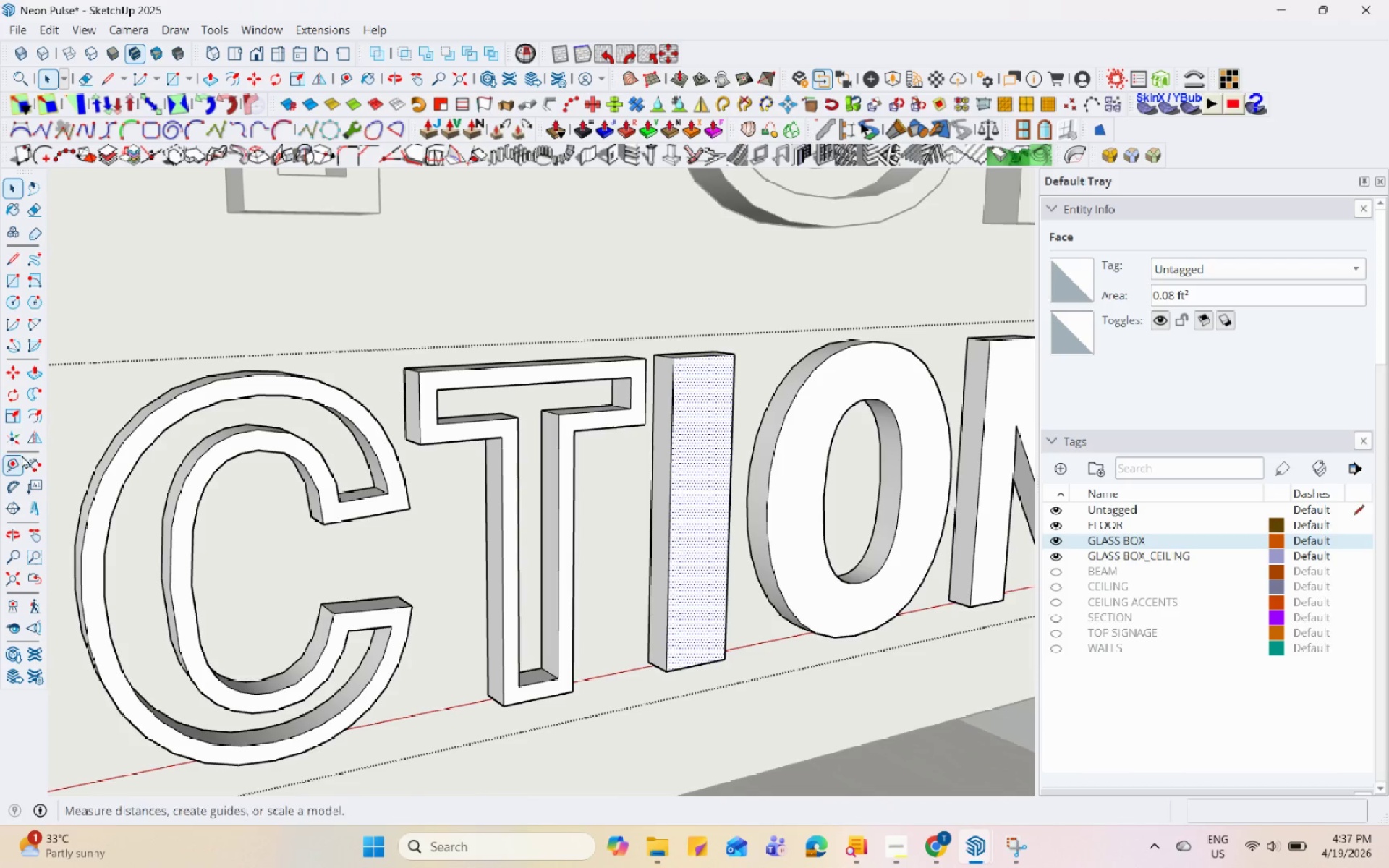 
left_click([36, 442])
 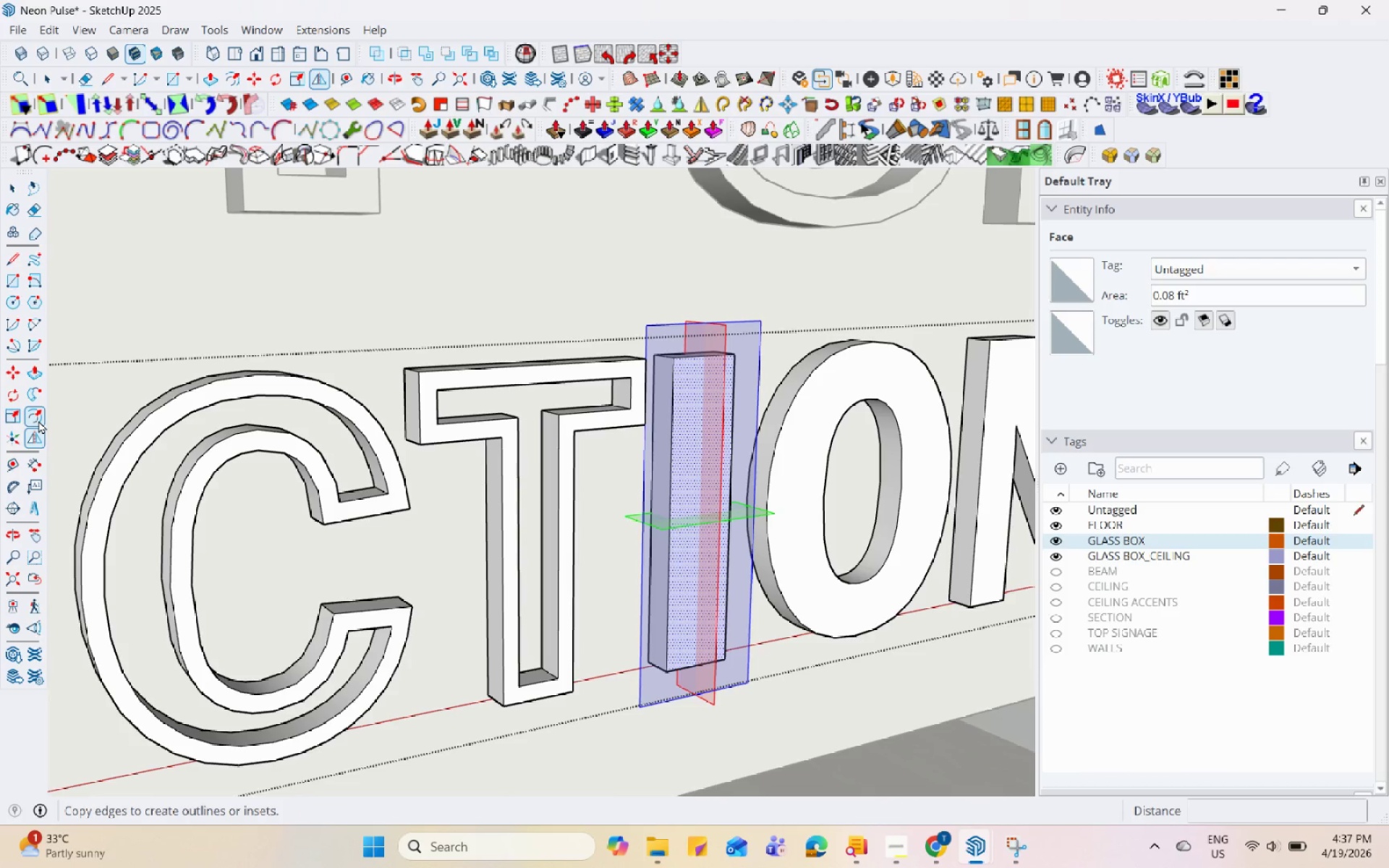 
key(Space)
 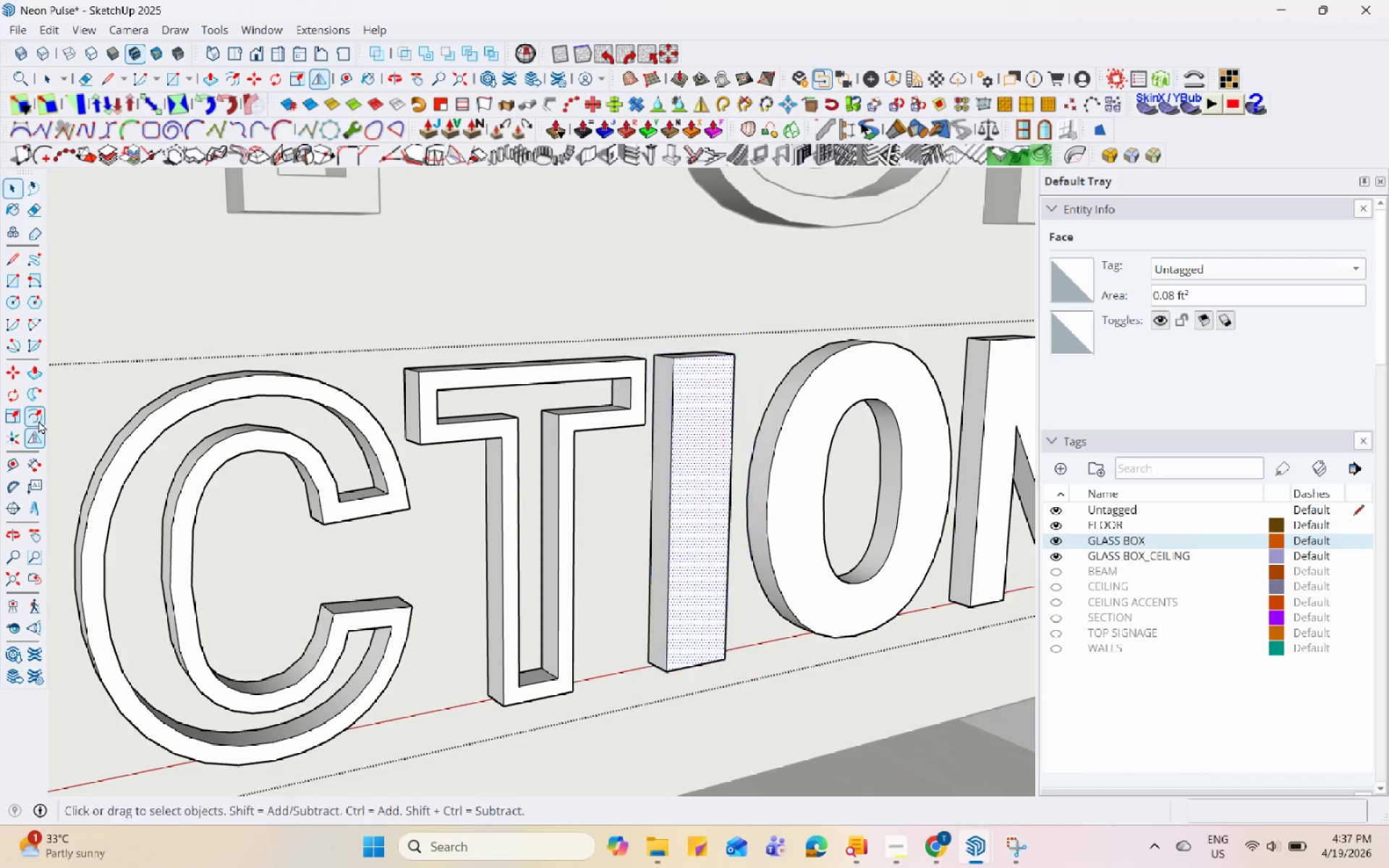 
left_click([38, 420])
 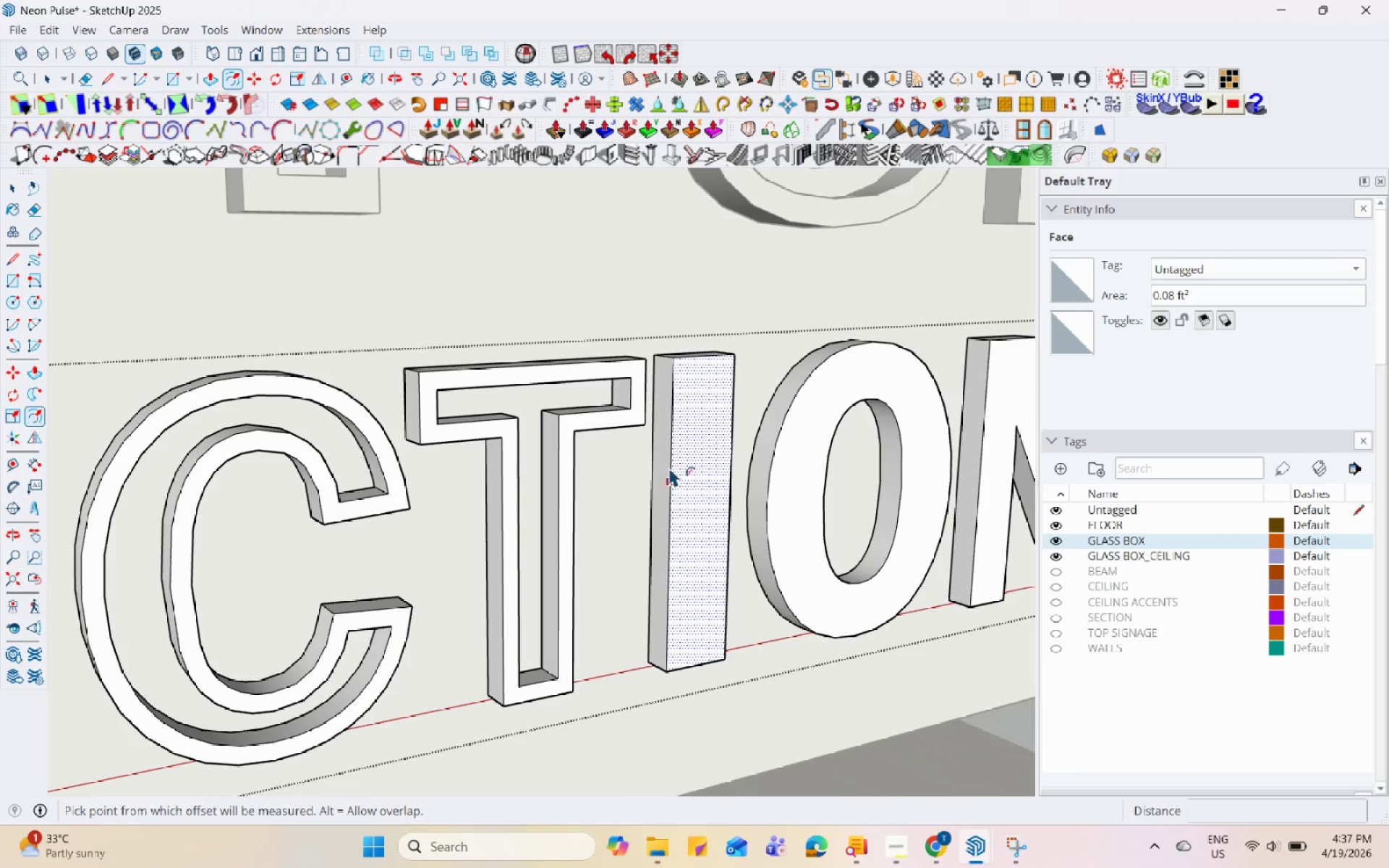 
left_click([667, 465])
 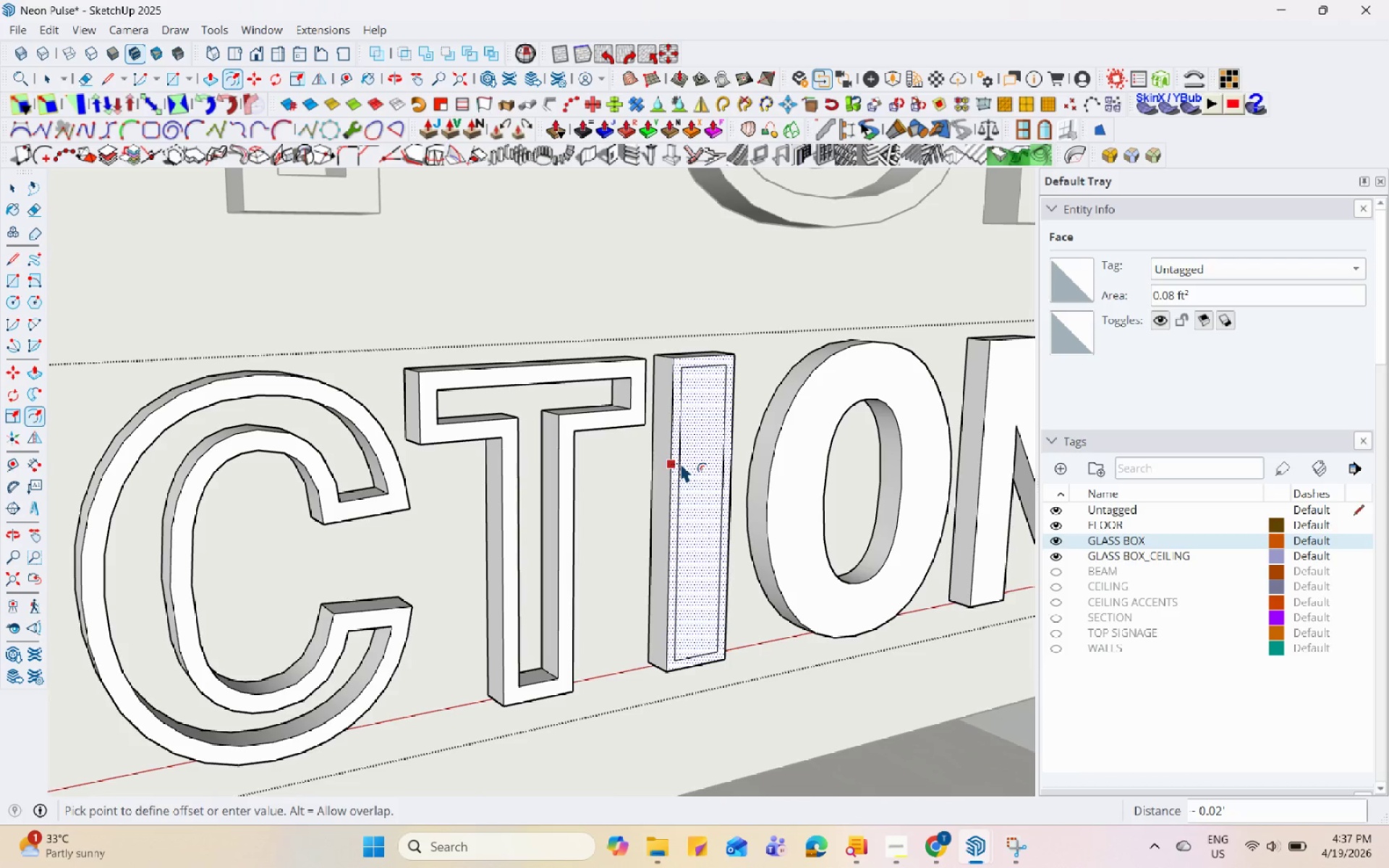 
key(Numpad0)
 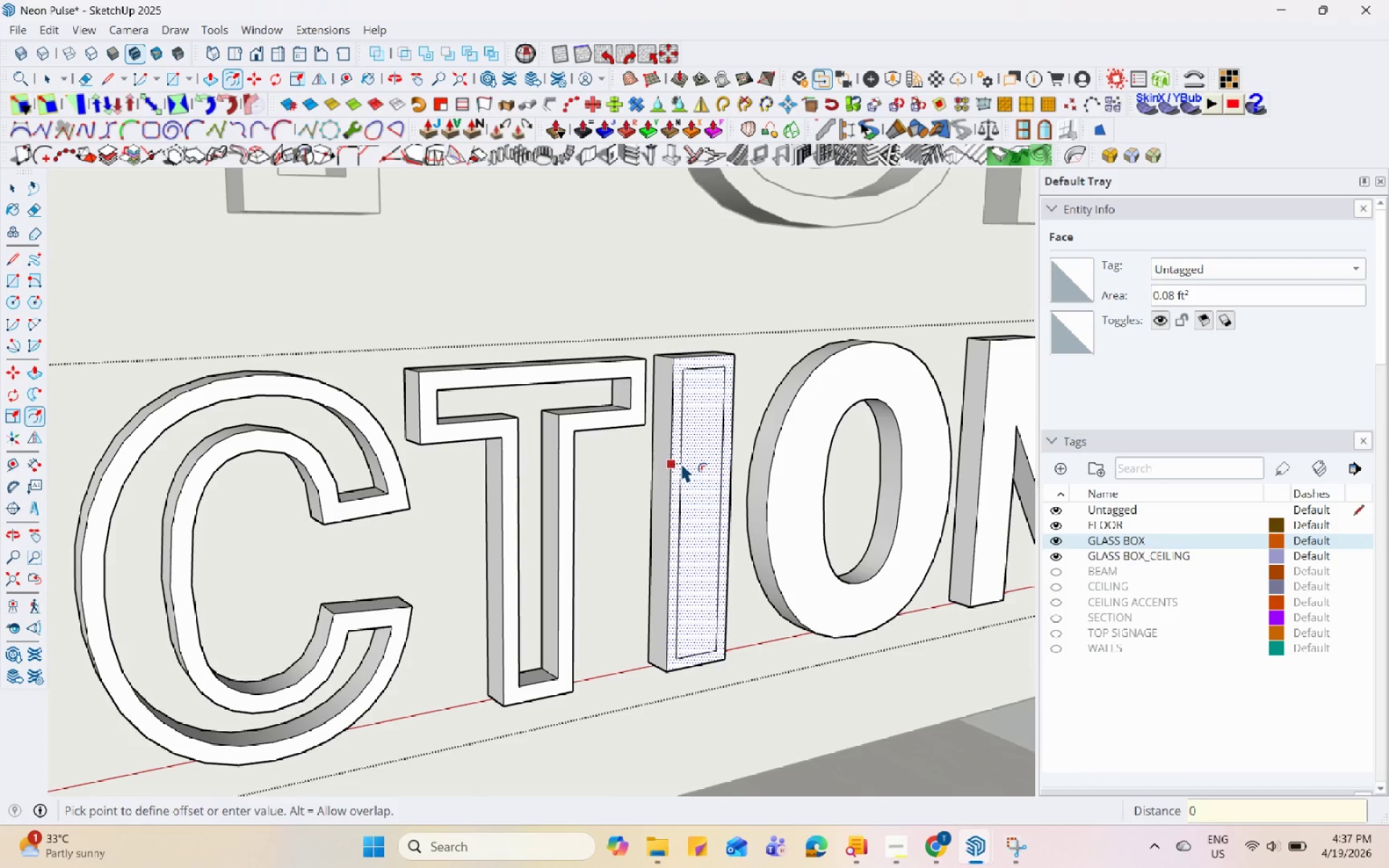 
key(NumpadDecimal)
 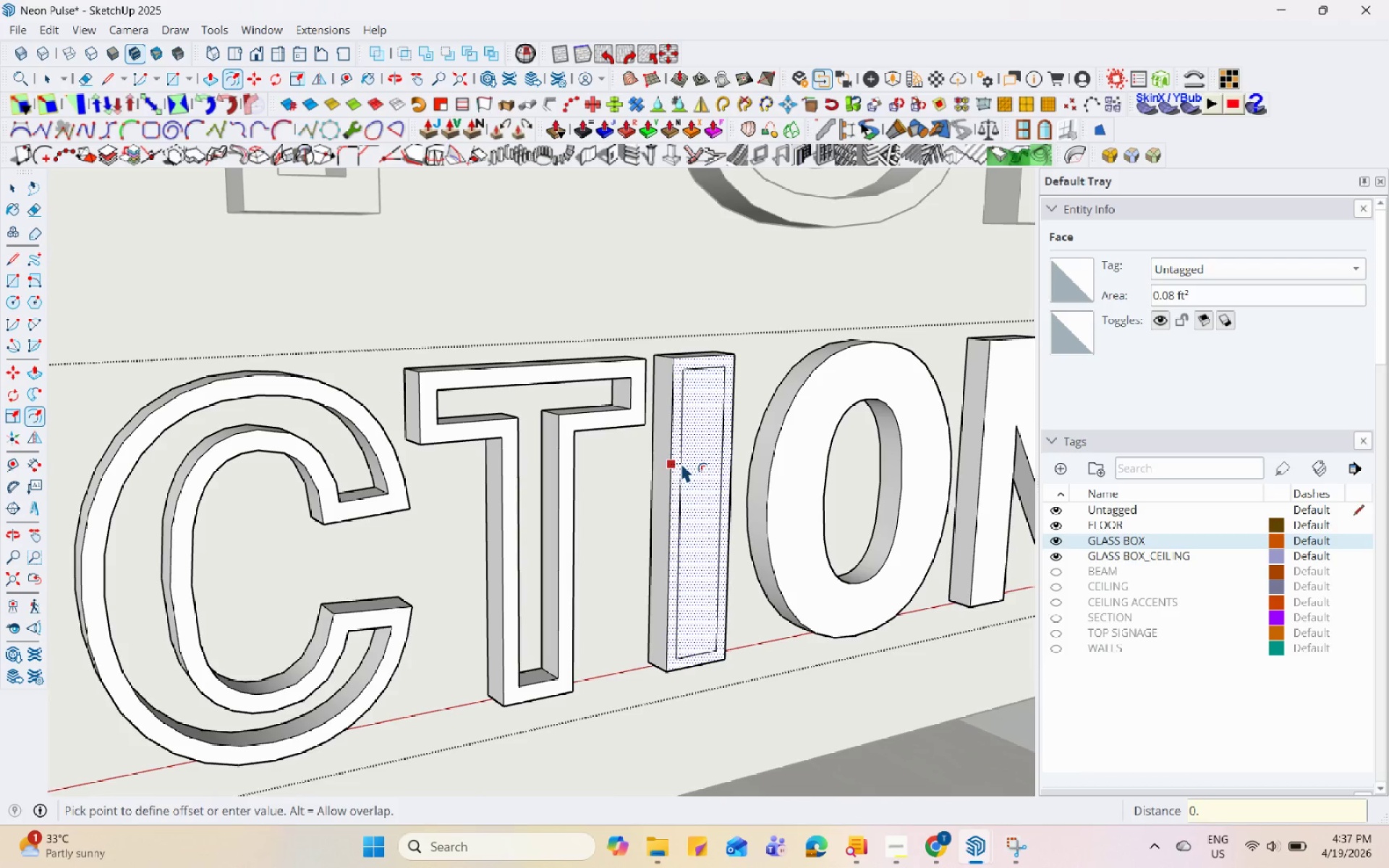 
key(Numpad0)
 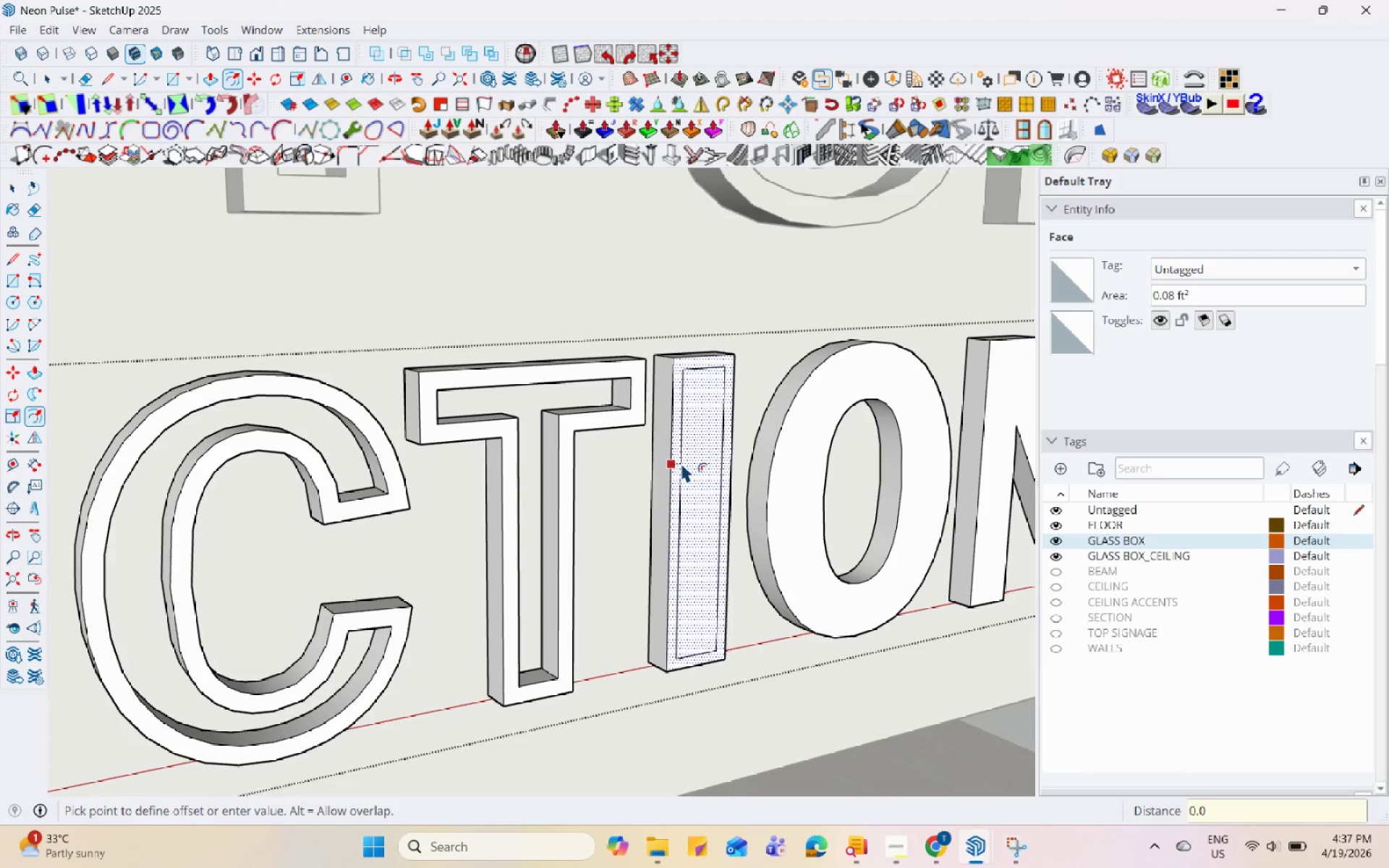 
key(Numpad3)
 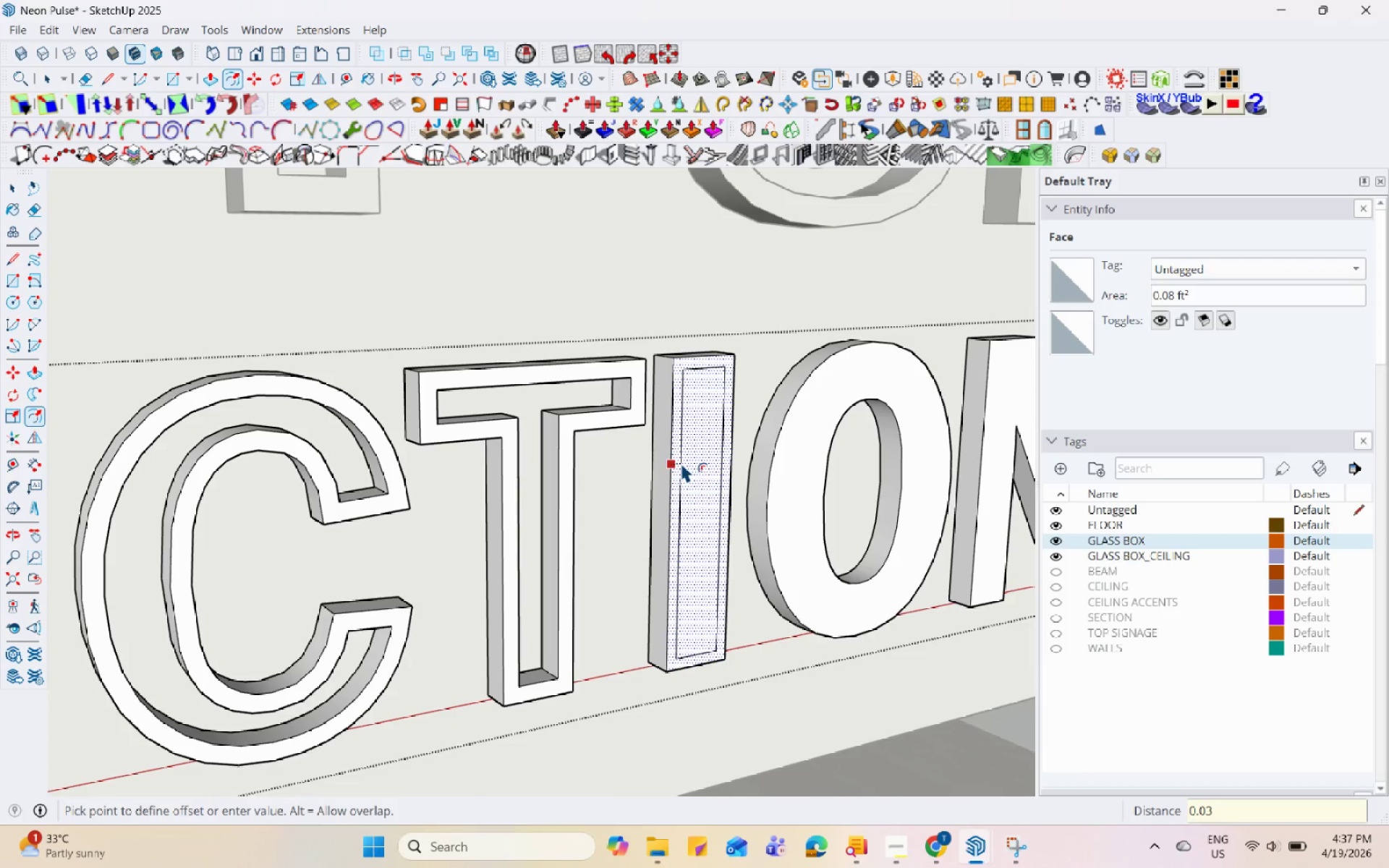 
key(Enter)
 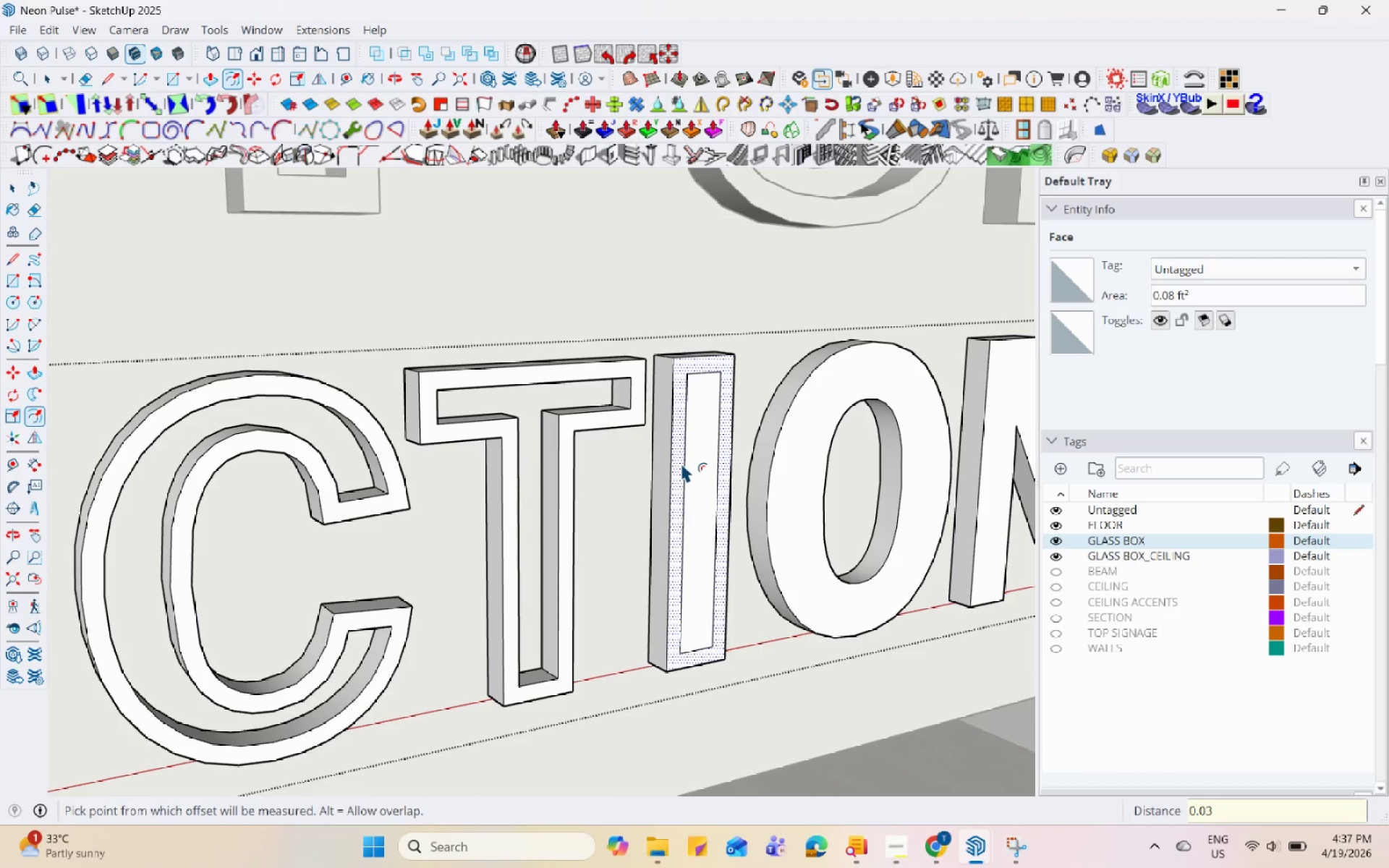 
key(Space)
 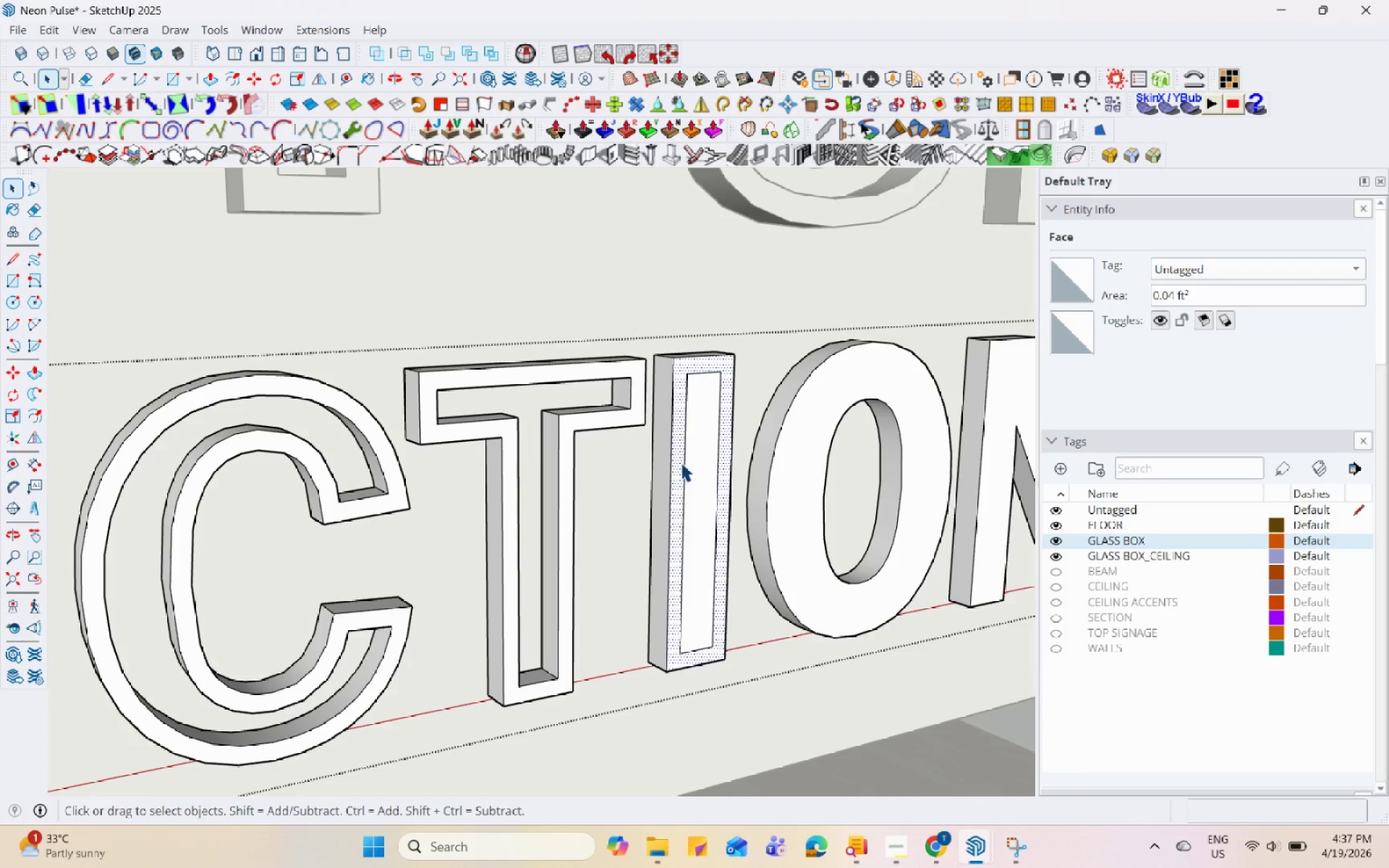 
left_click([700, 468])
 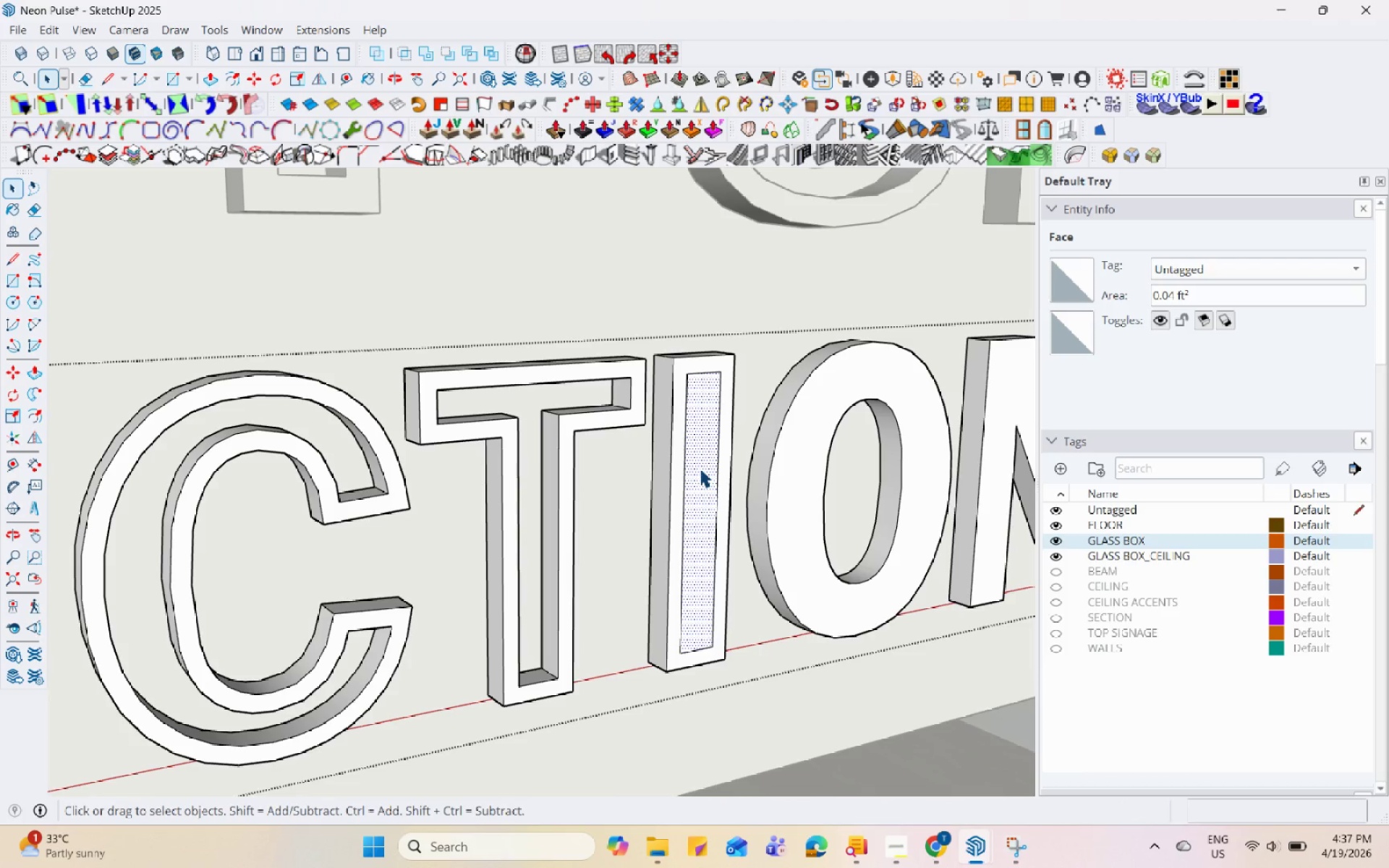 
key(P)
 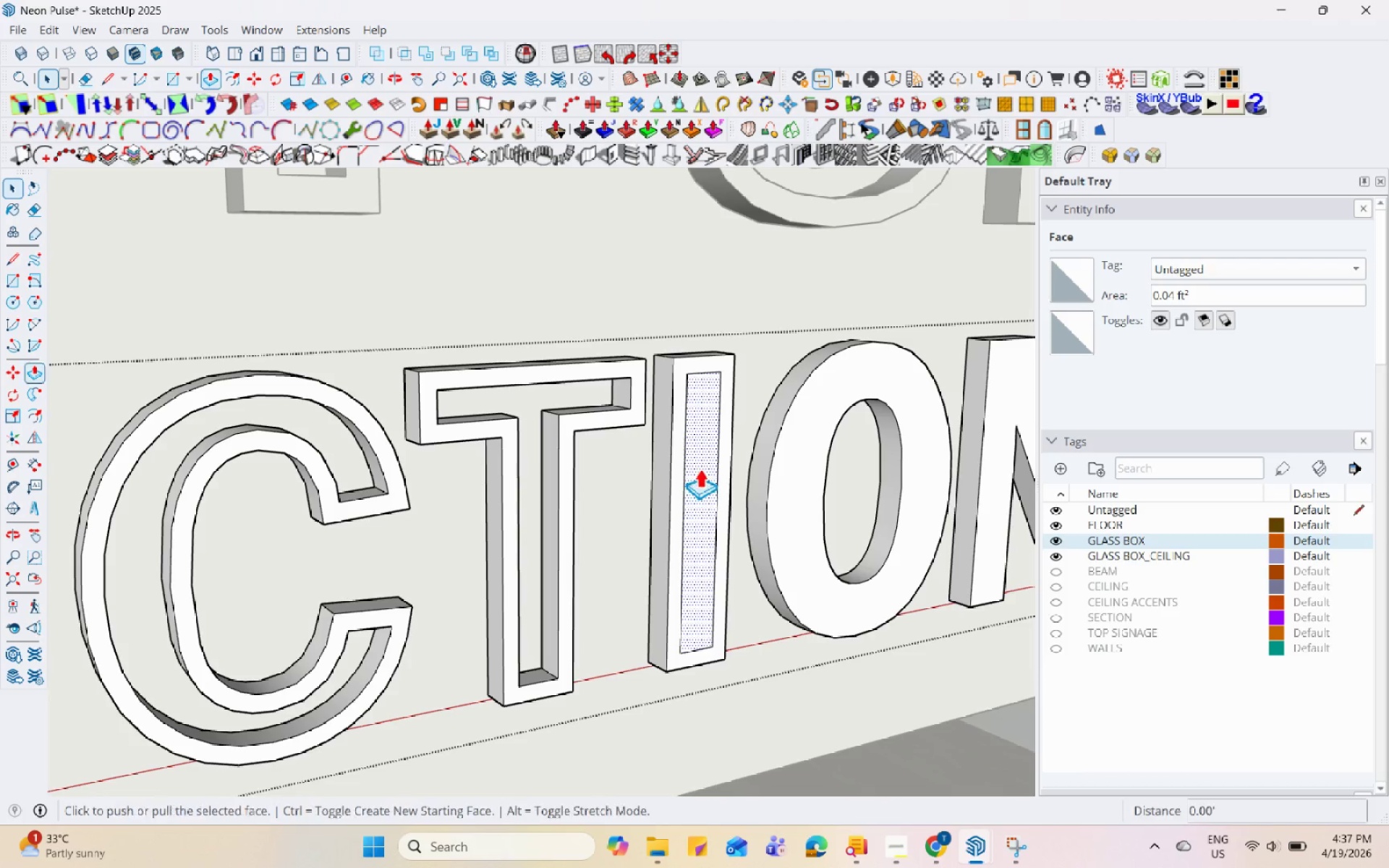 
left_click([700, 468])
 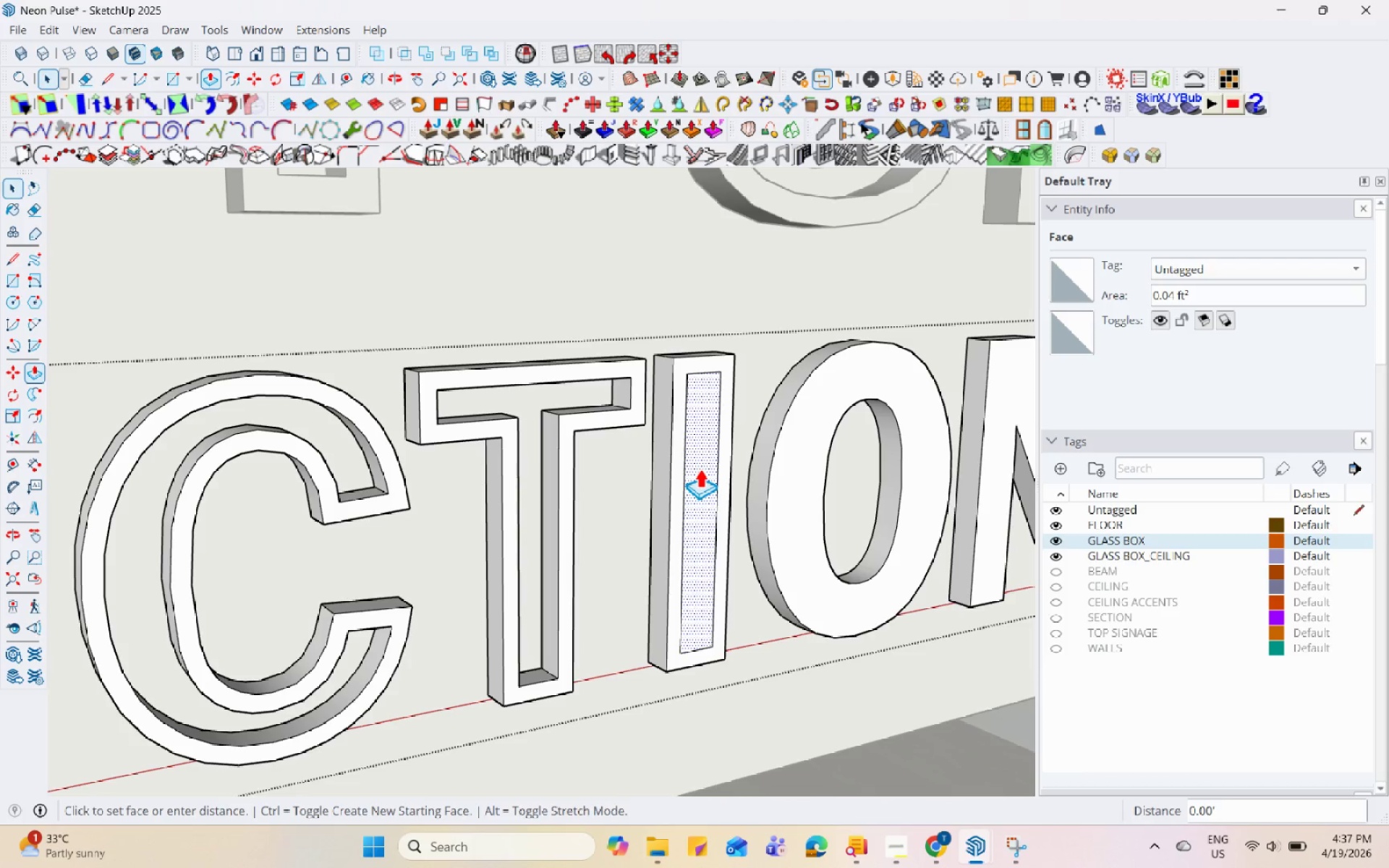 
double_click([700, 468])
 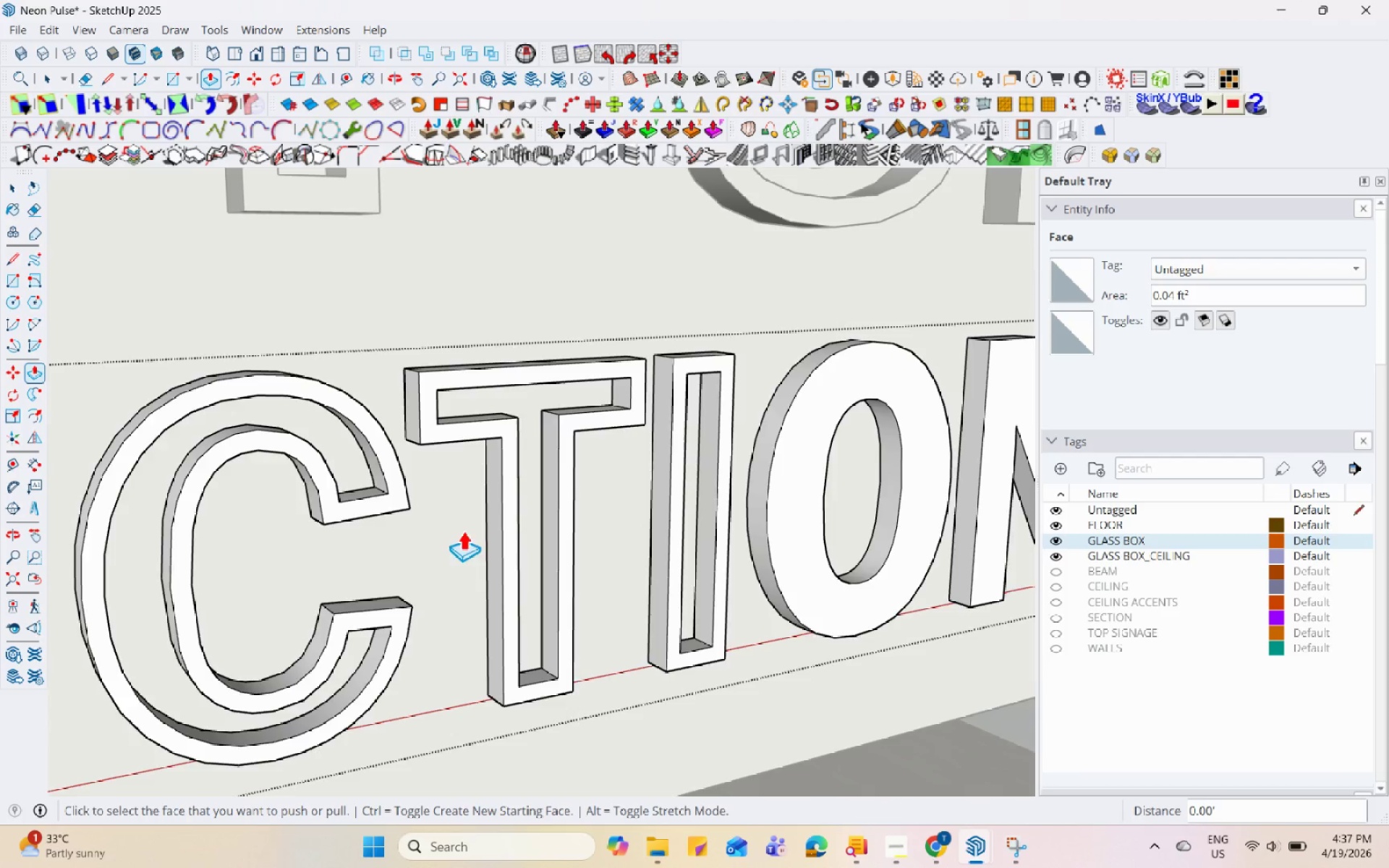 
key(Space)
 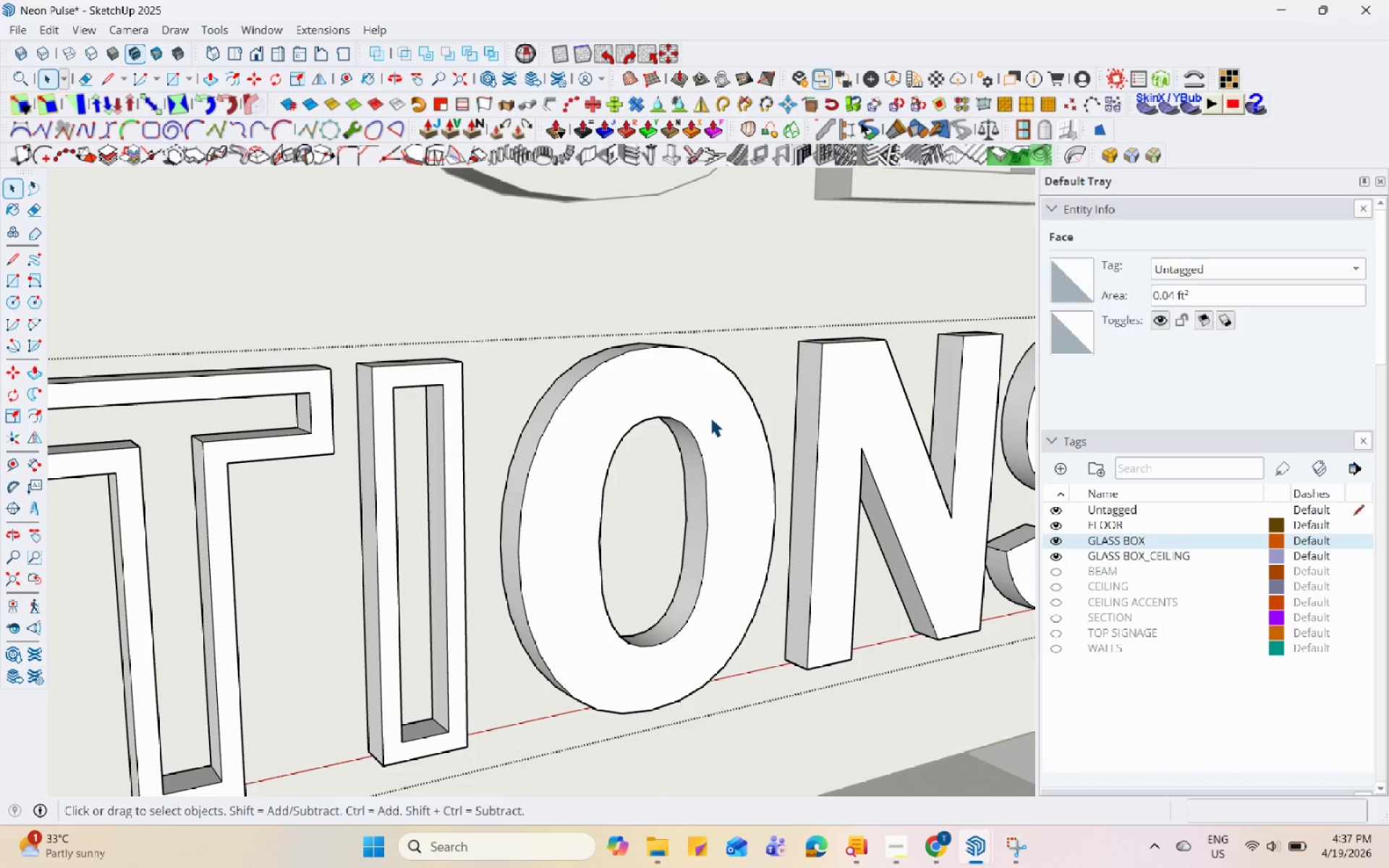 
left_click([710, 417])
 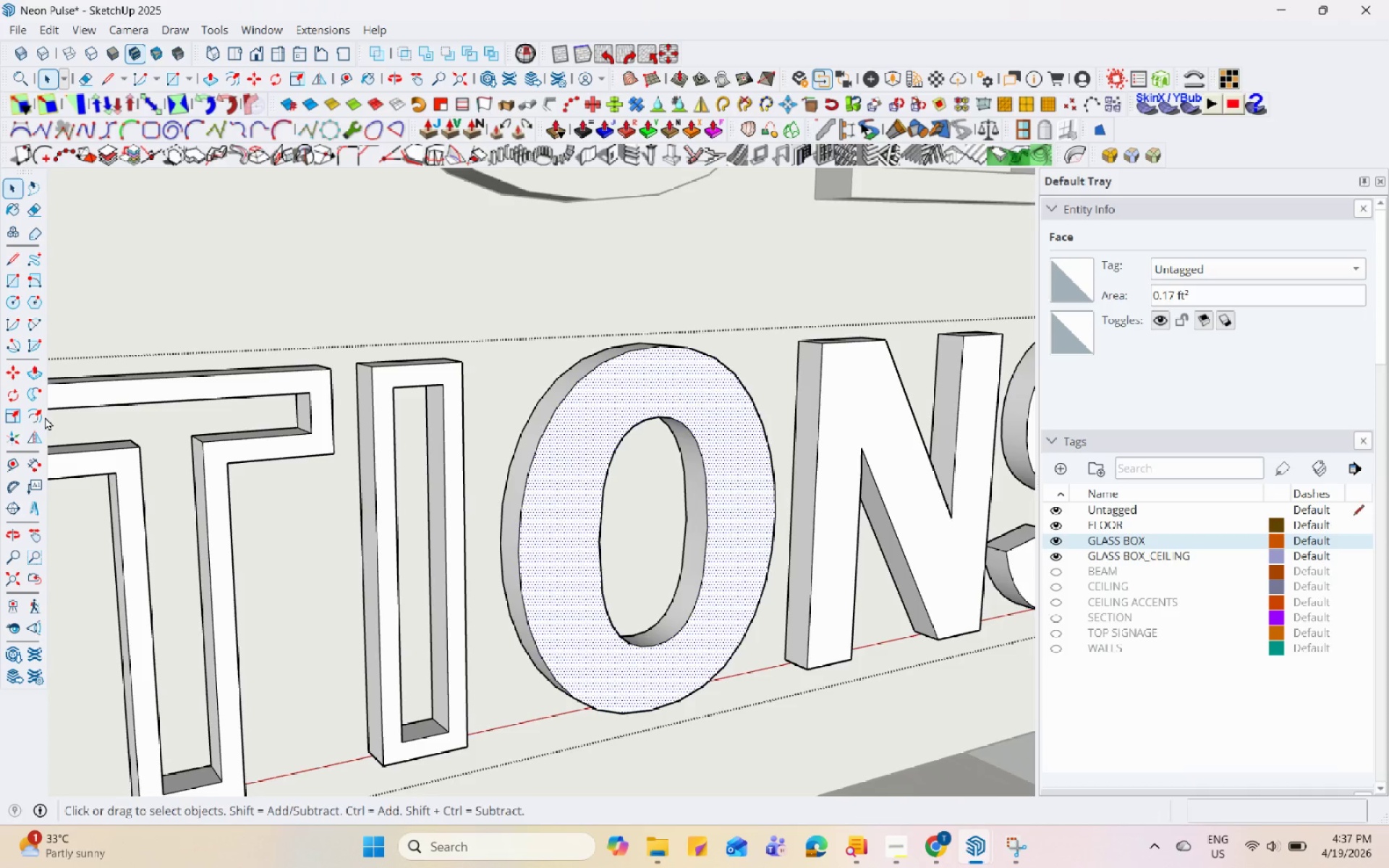 
scroll: coordinate [757, 461], scroll_direction: up, amount: 4.0
 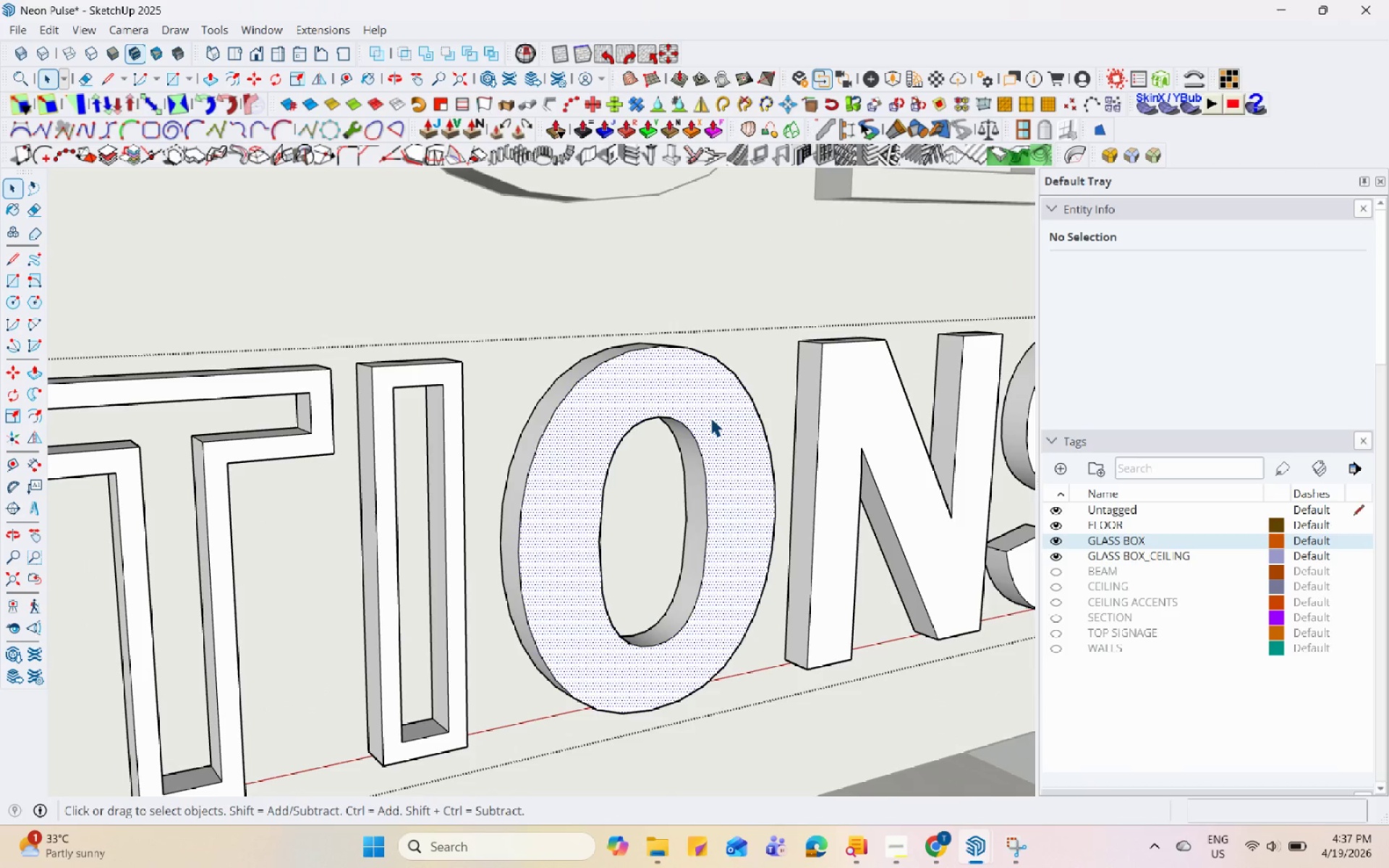 
double_click([38, 415])
 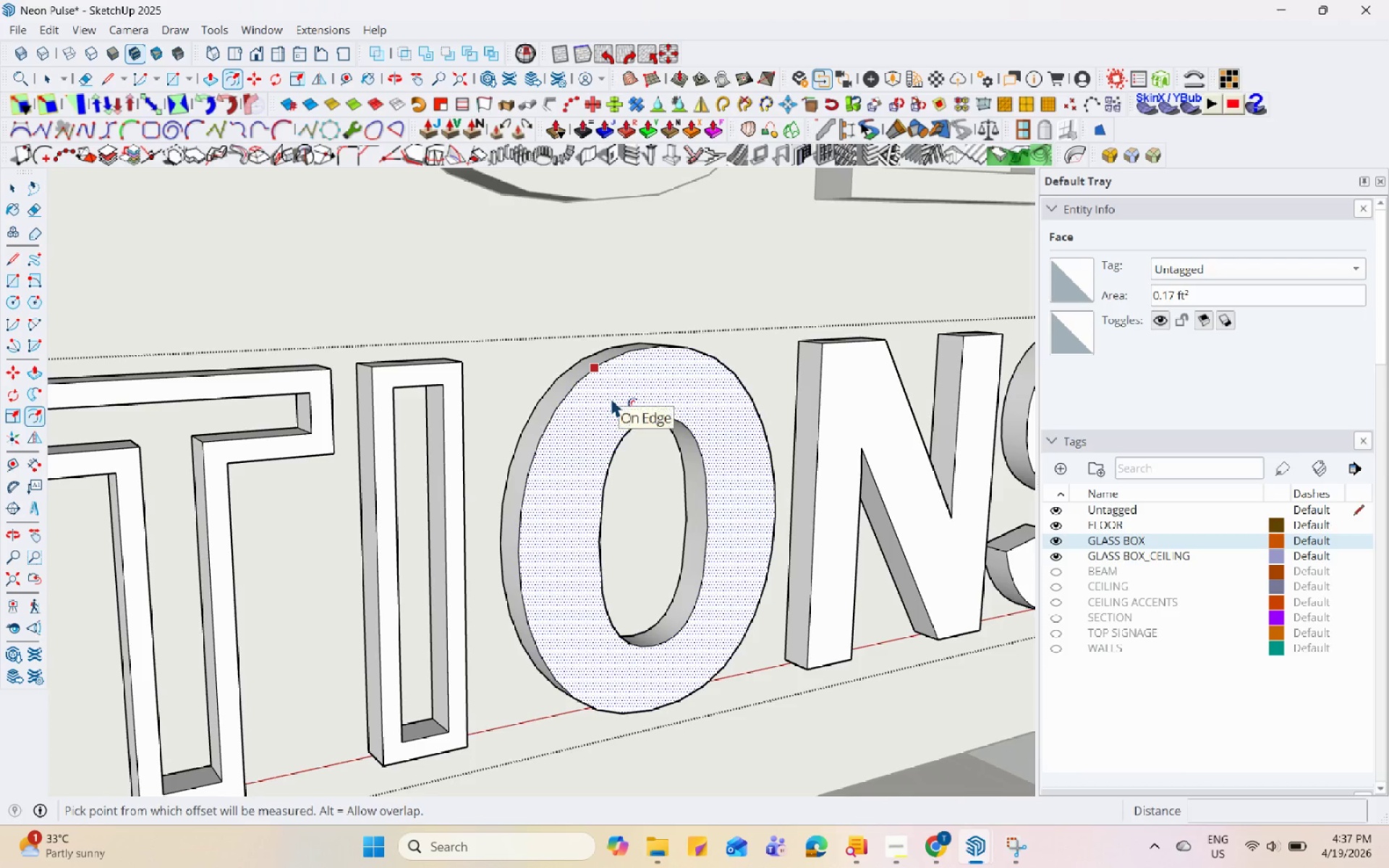 
left_click([611, 390])
 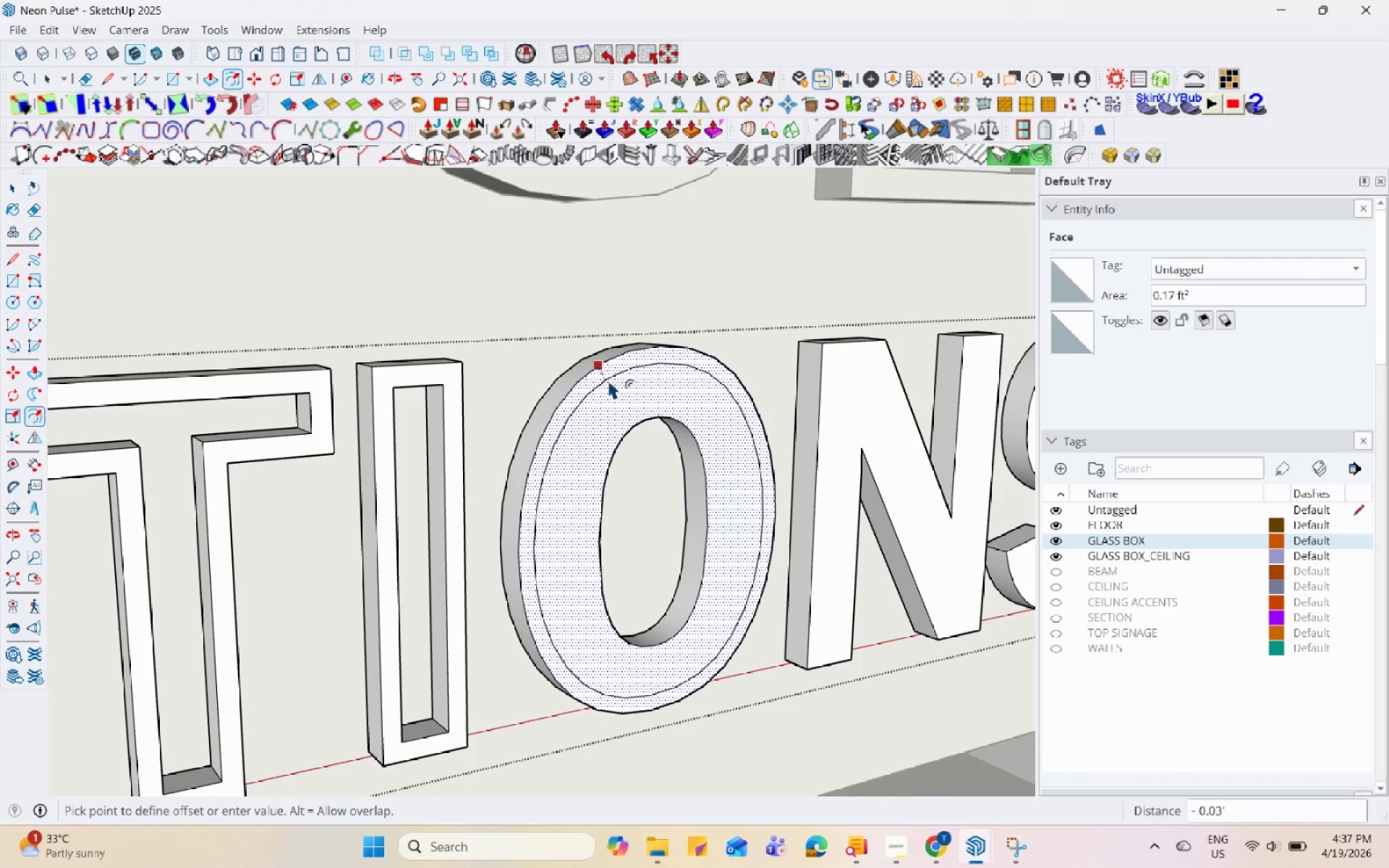 
key(Numpad0)
 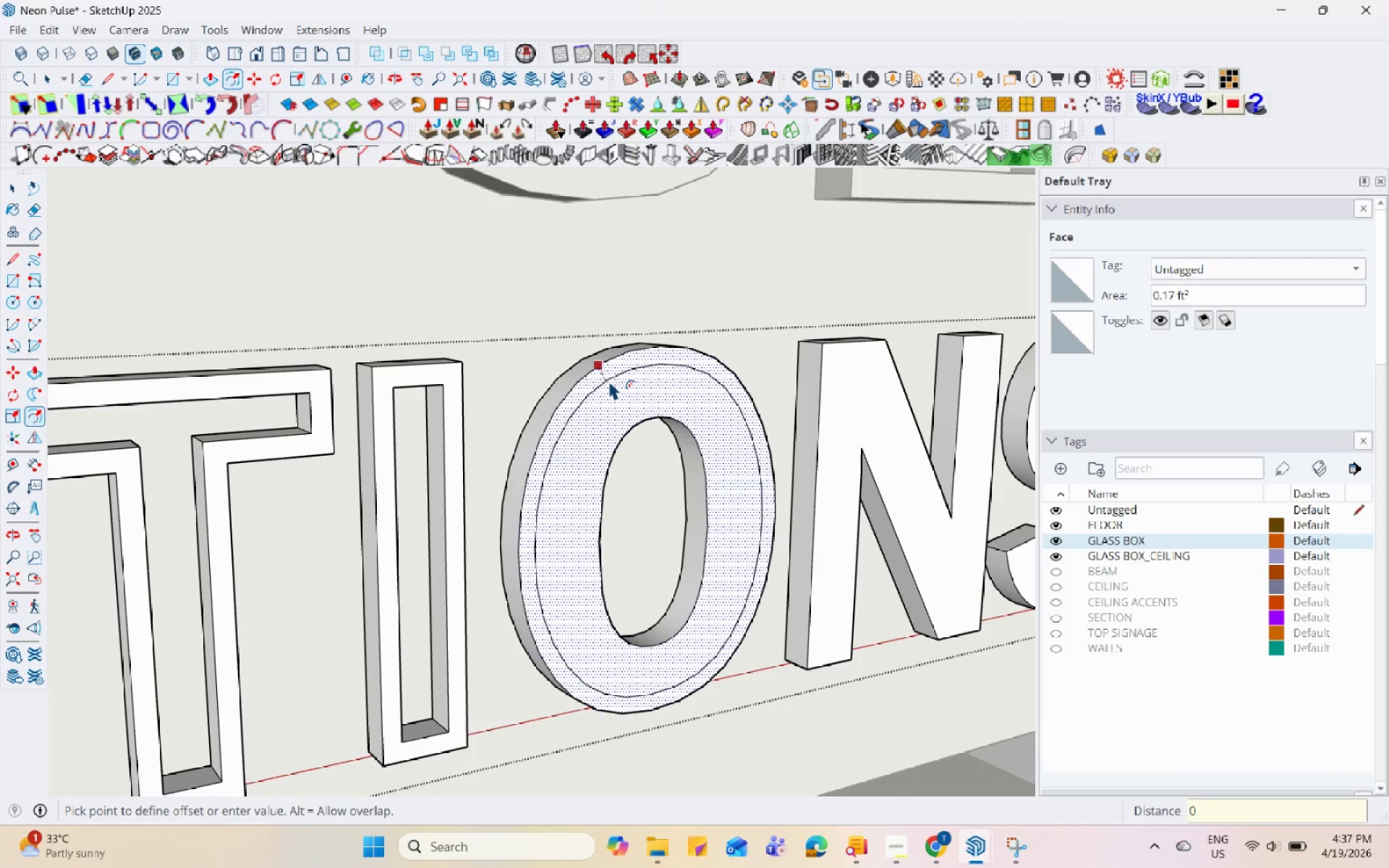 
key(NumpadDecimal)
 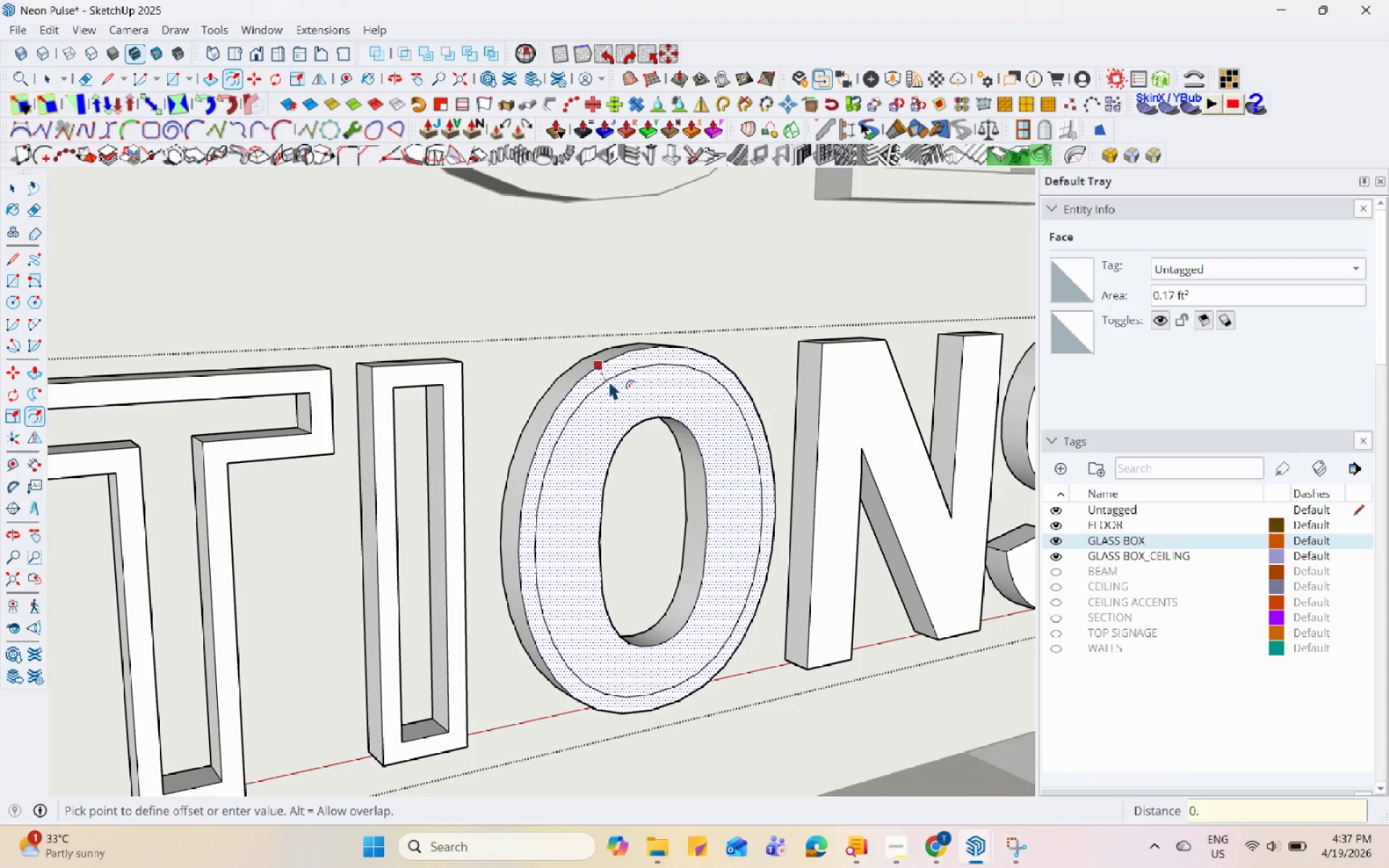 
key(Numpad0)
 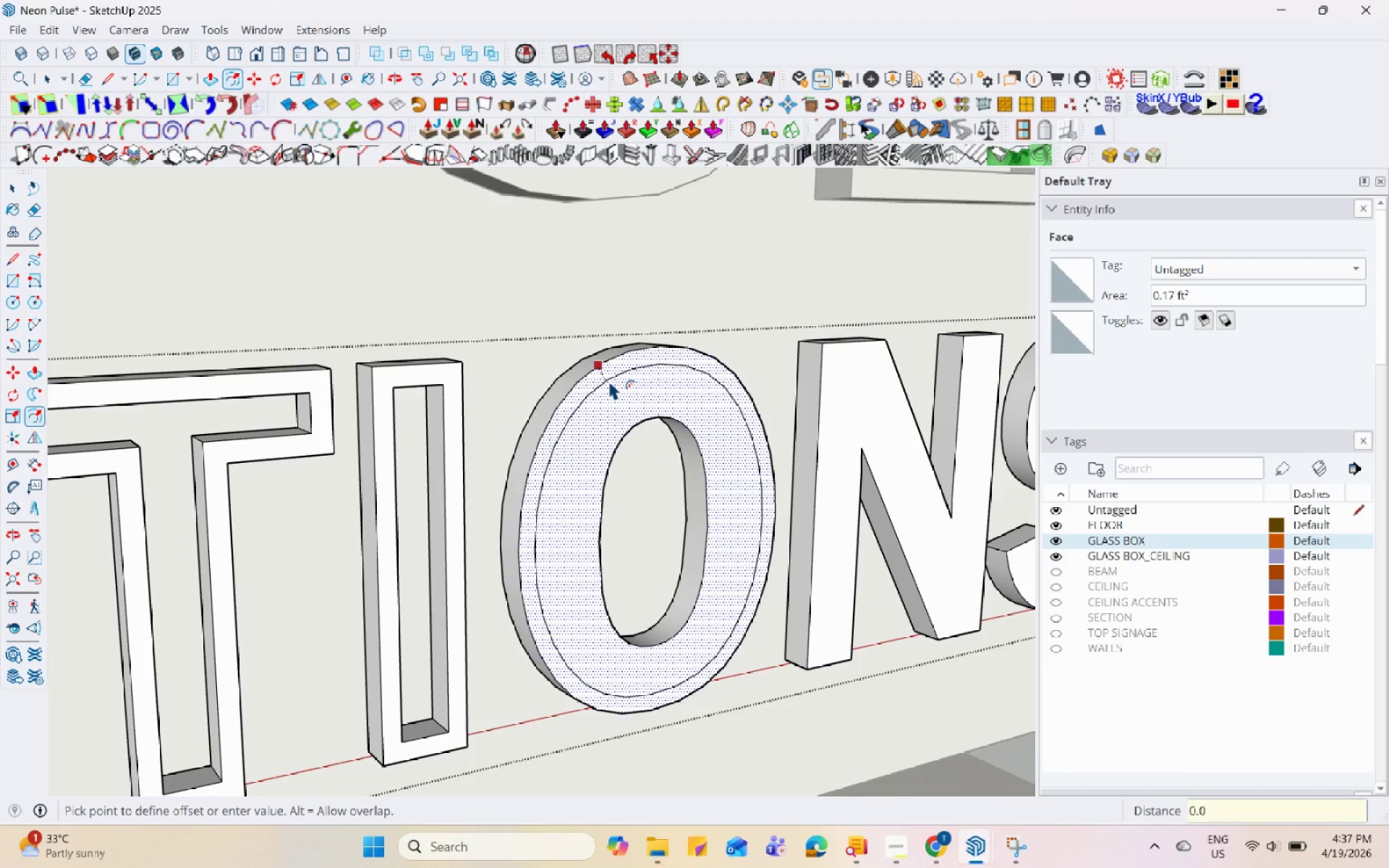 
key(Numpad3)
 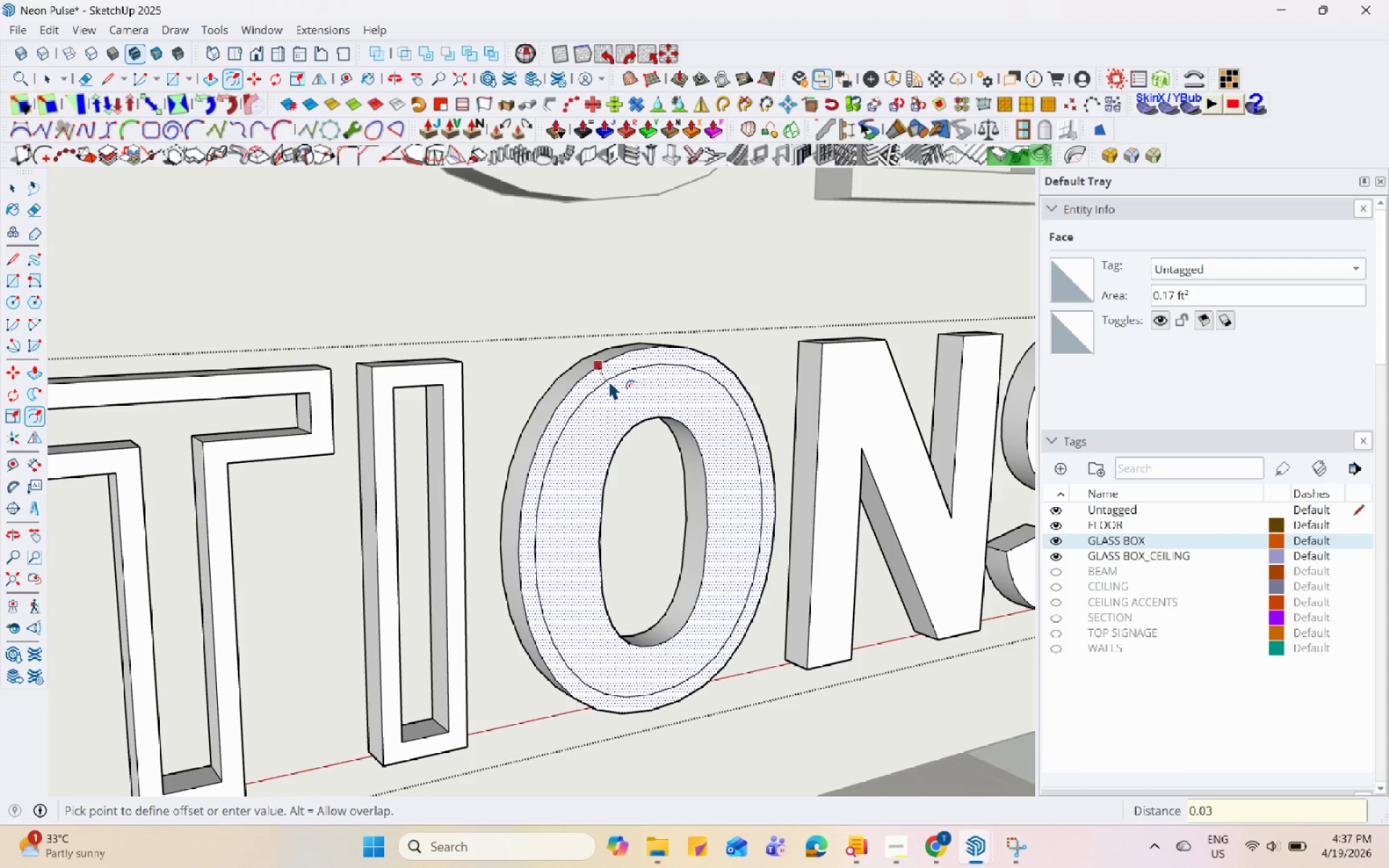 
key(Enter)
 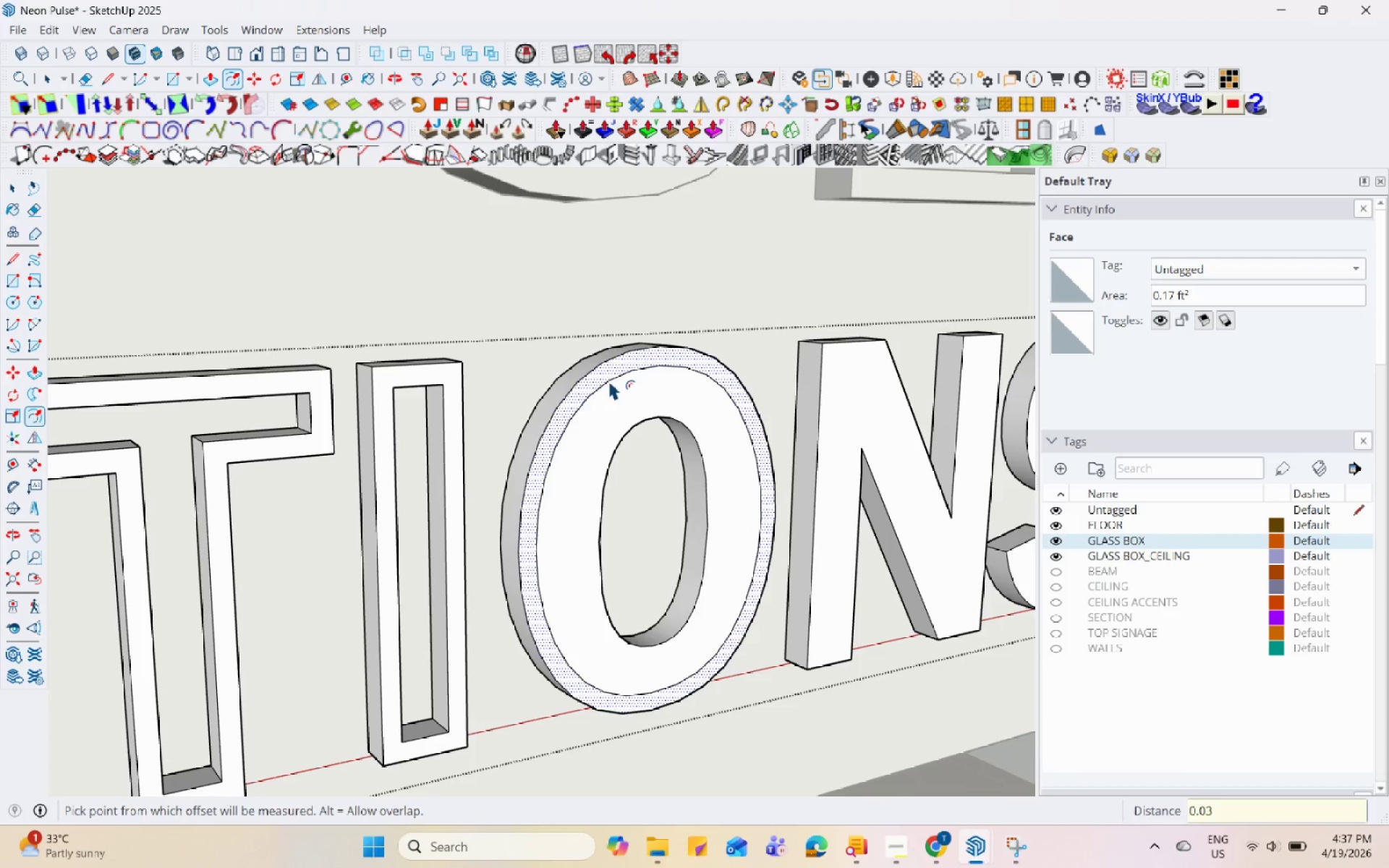 
key(Space)
 